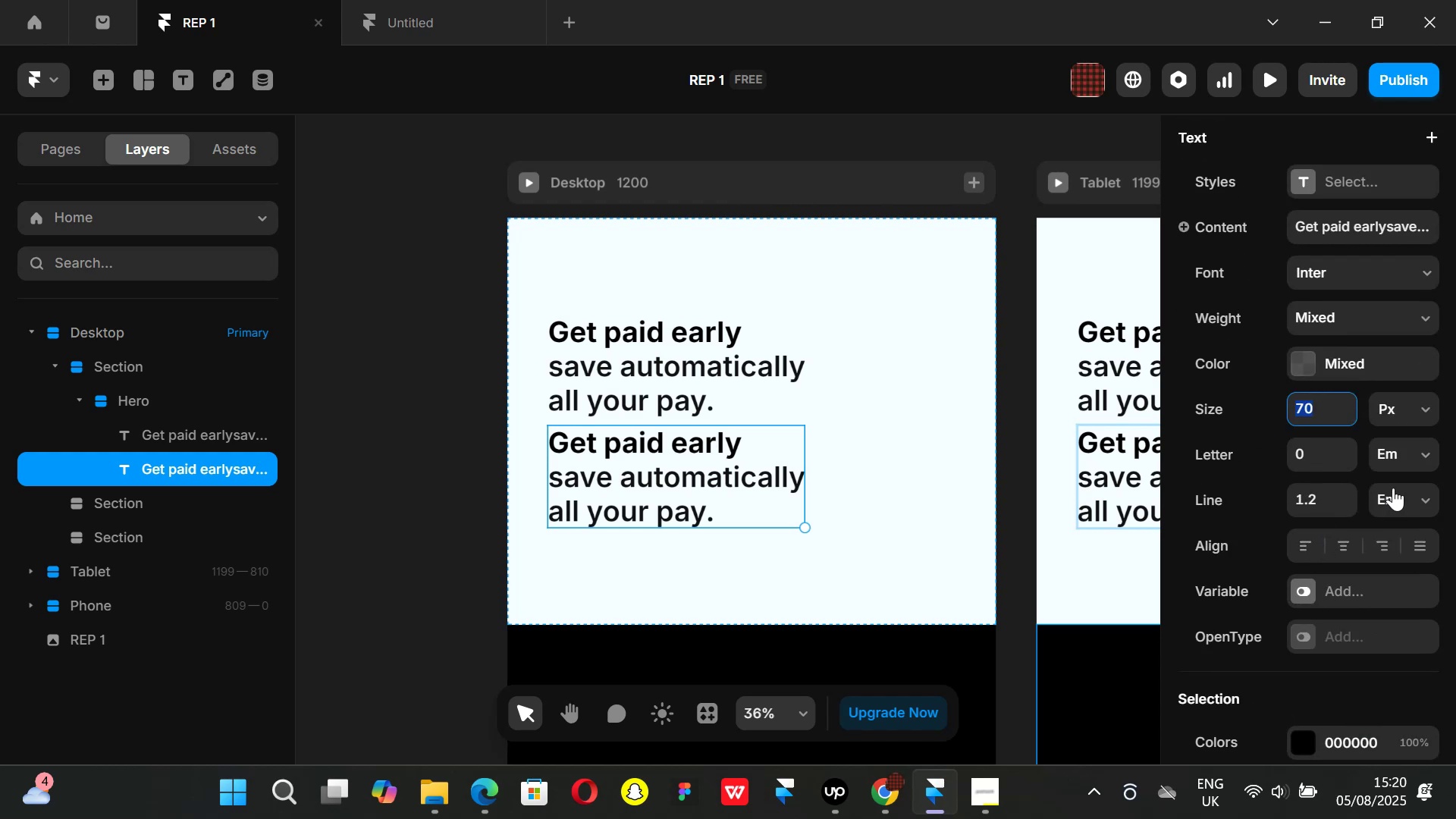 
type(30)
 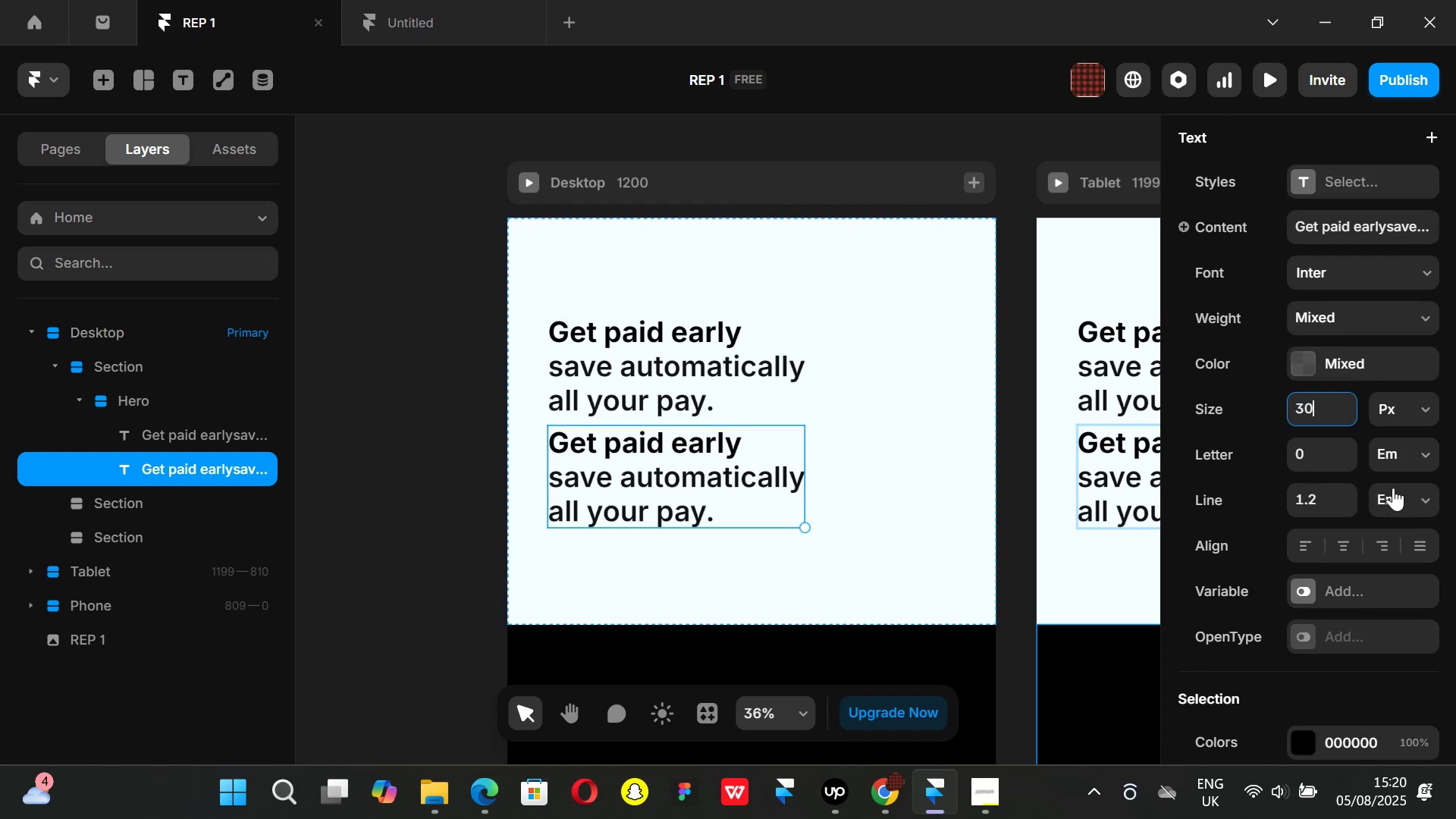 
key(Enter)
 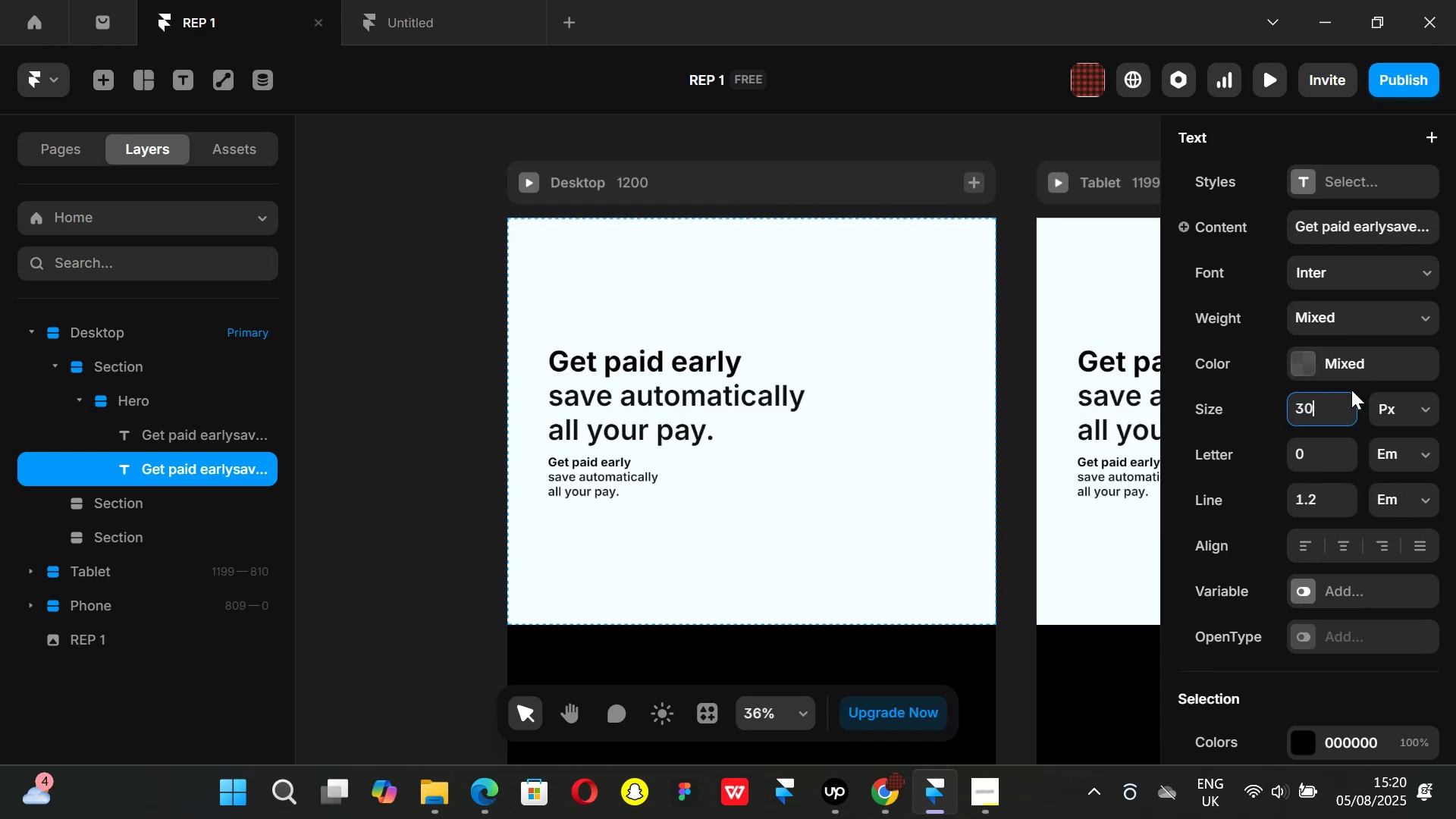 
scroll: coordinate [1323, 463], scroll_direction: up, amount: 1.0
 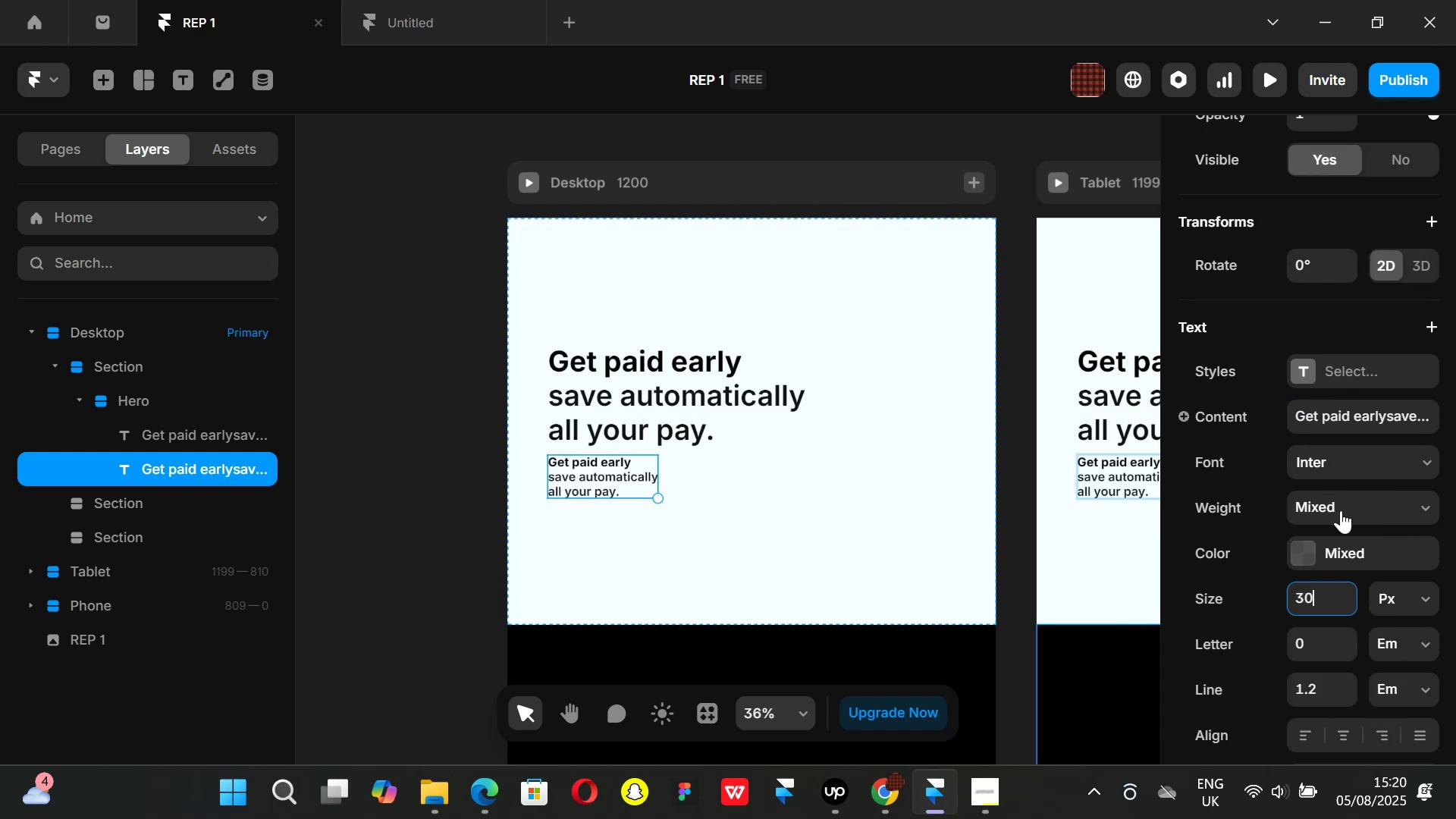 
scroll: coordinate [1341, 529], scroll_direction: down, amount: 1.0
 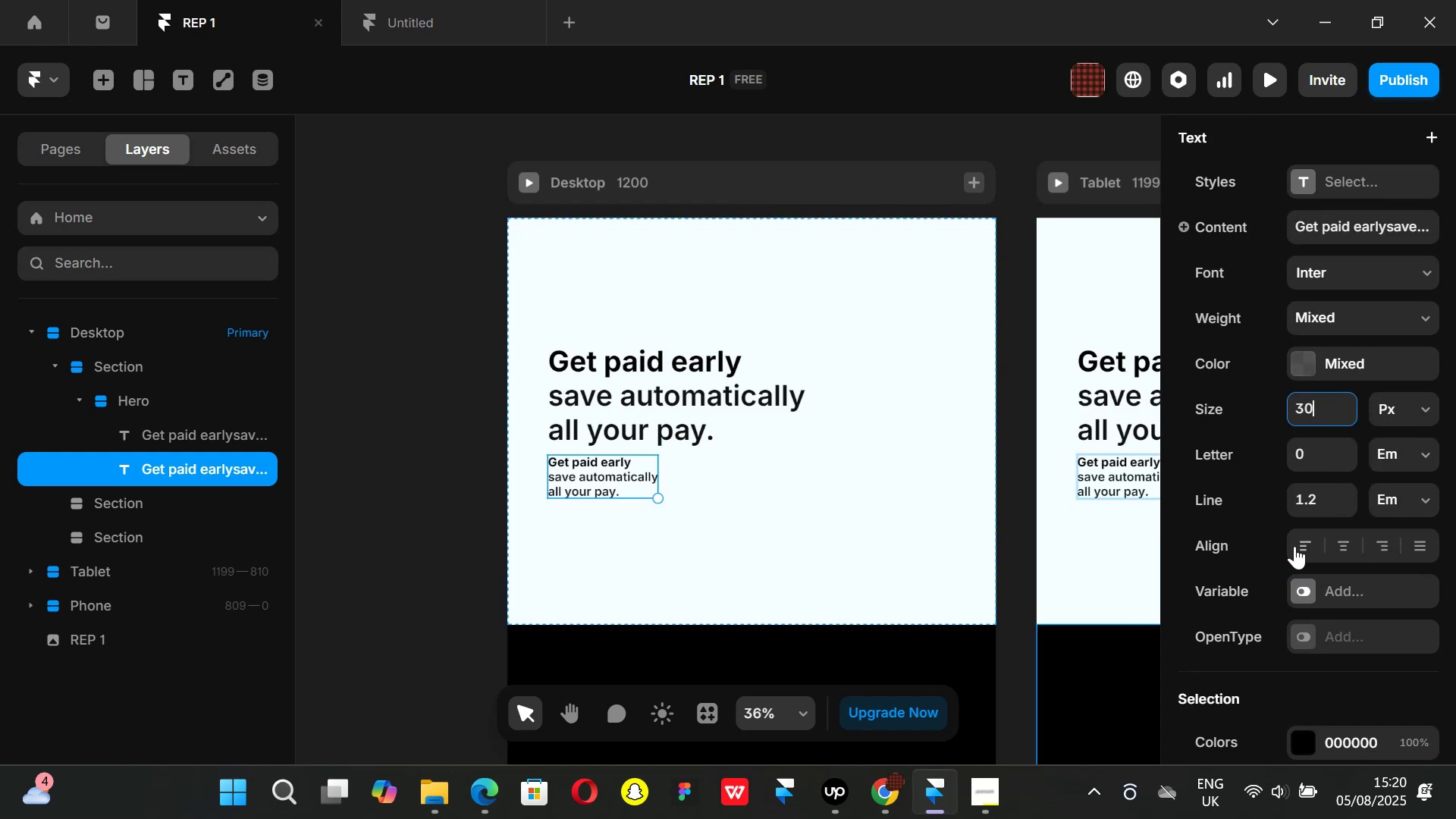 
left_click([1295, 545])
 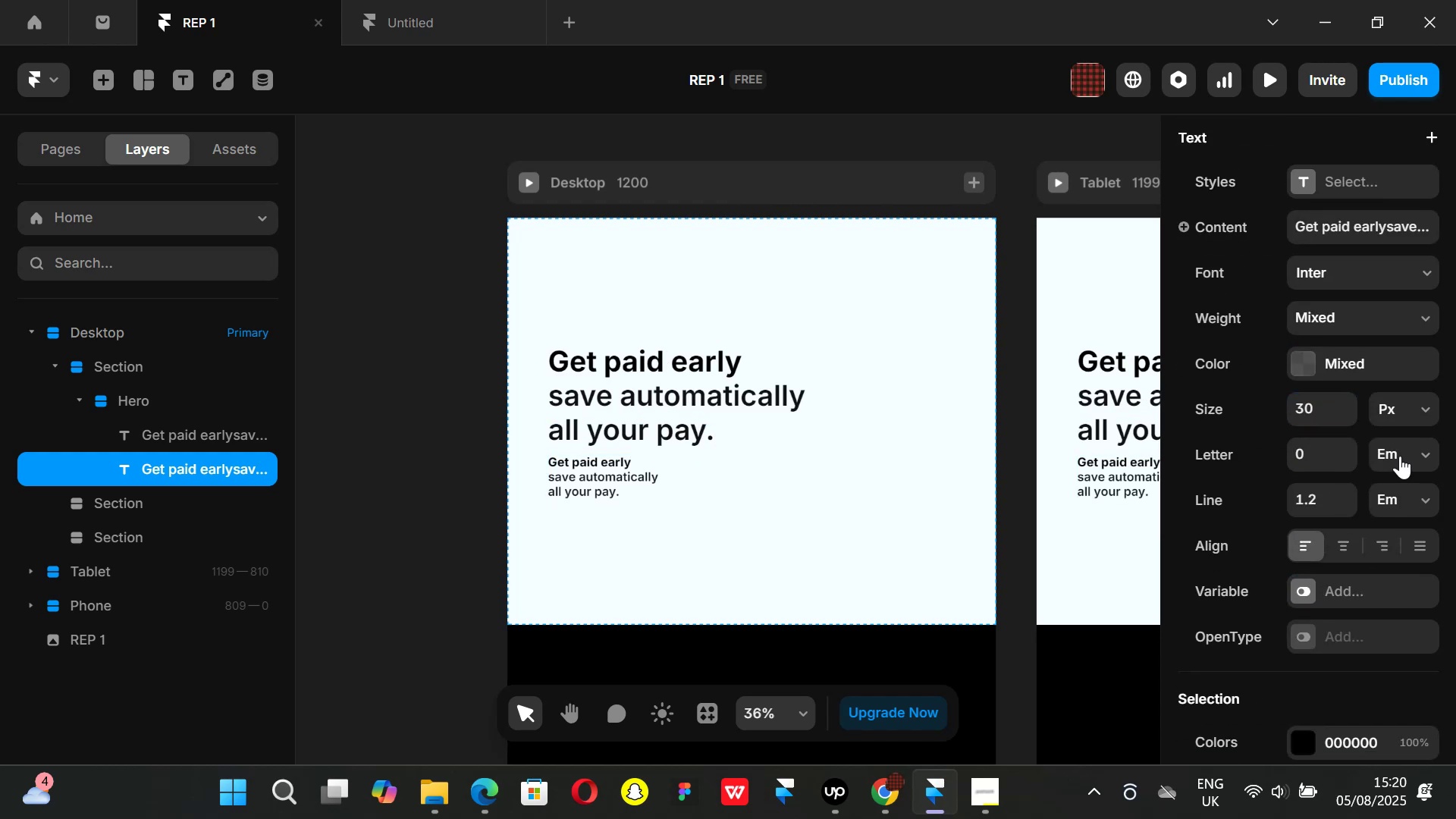 
scroll: coordinate [1391, 457], scroll_direction: up, amount: 2.0
 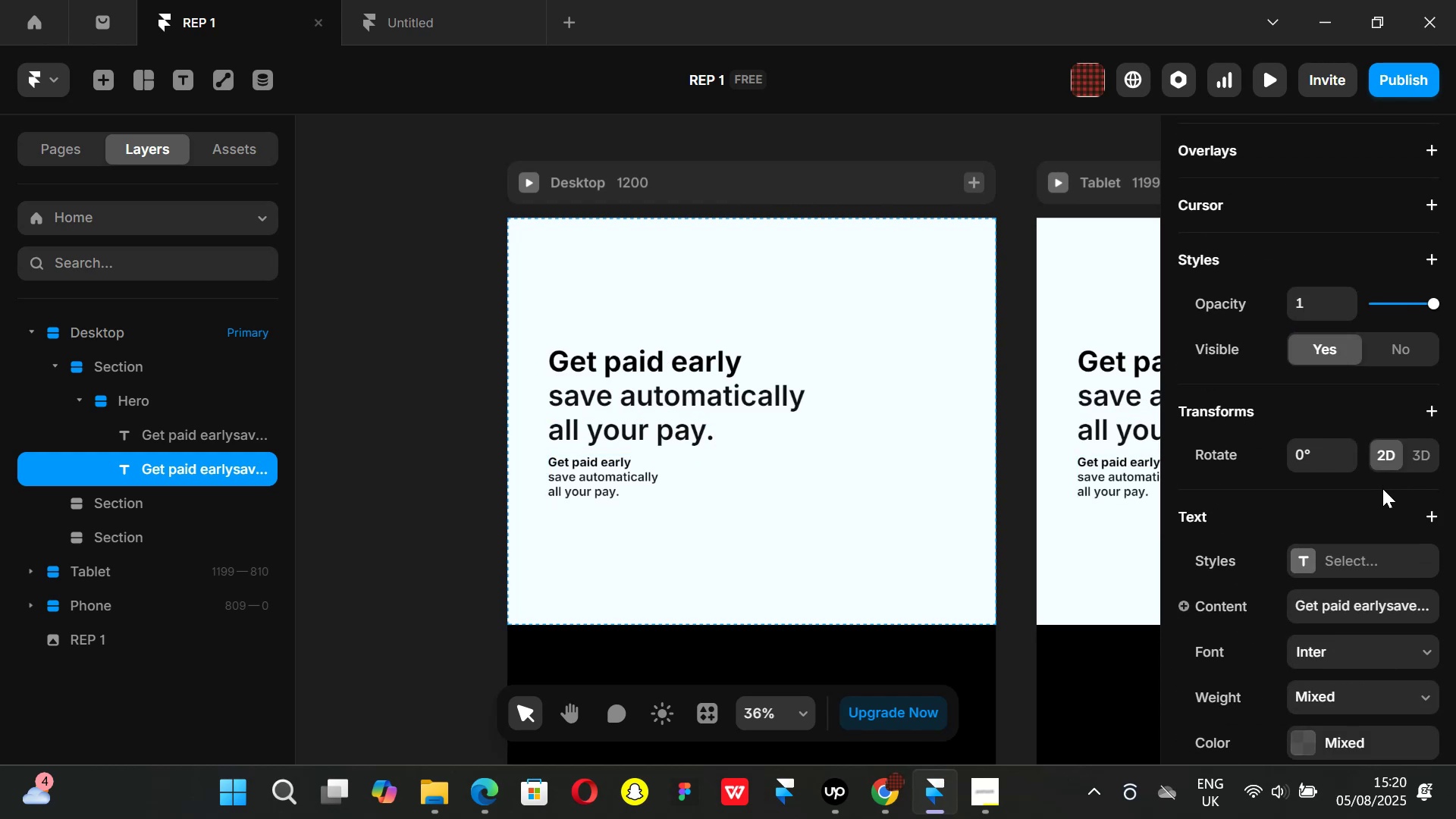 
scroll: coordinate [1360, 496], scroll_direction: down, amount: 1.0
 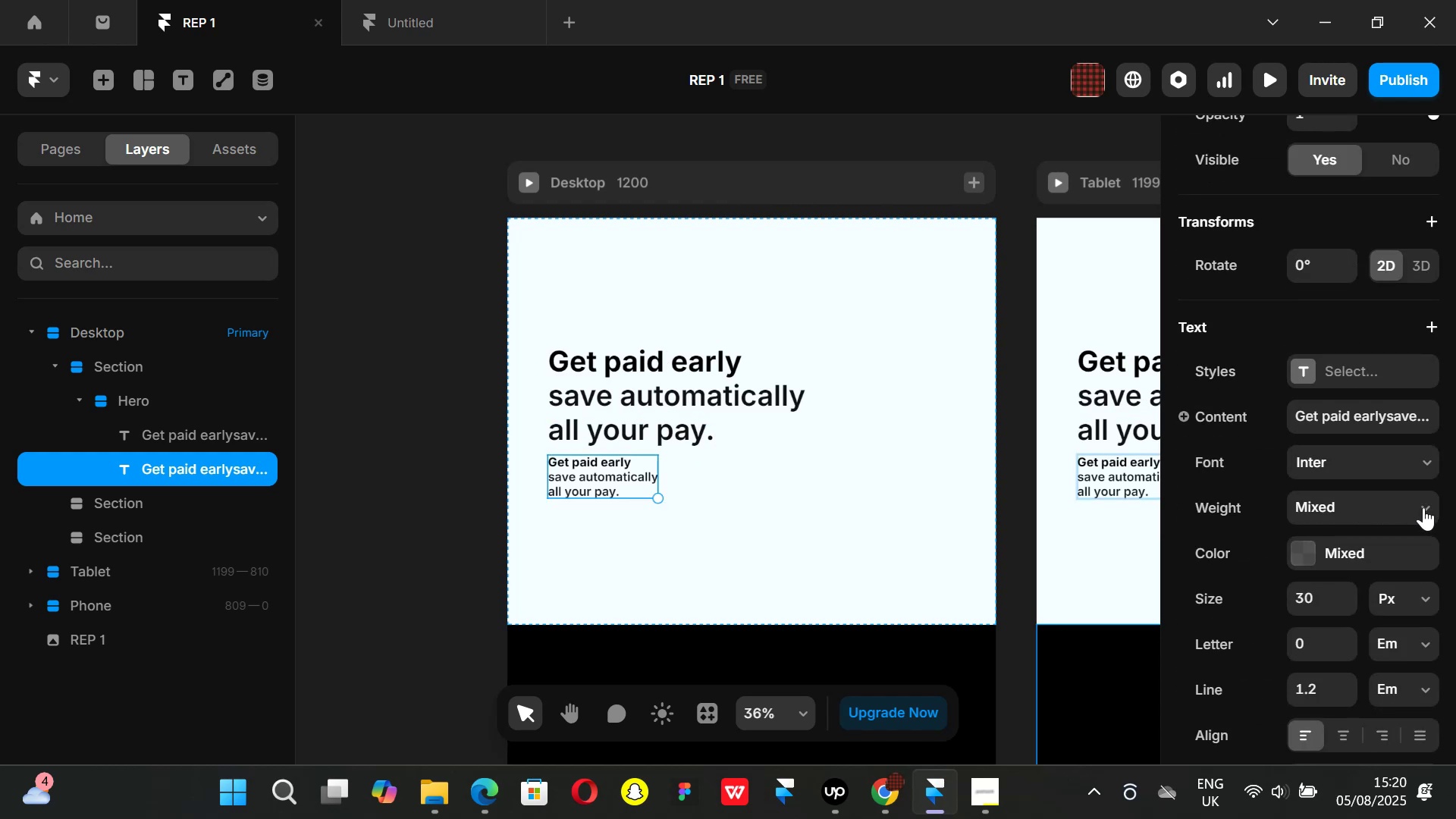 
left_click([1431, 508])
 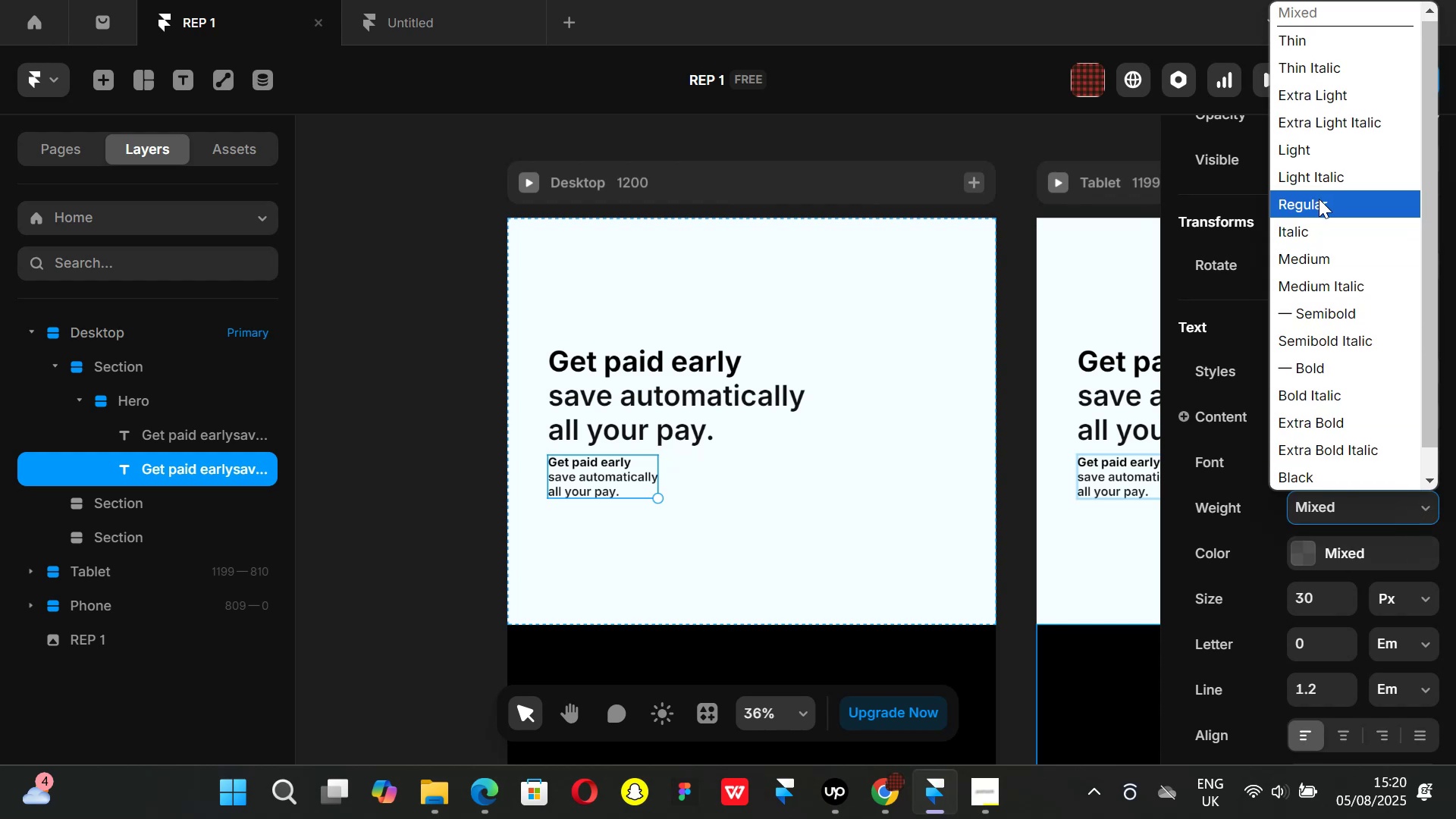 
left_click([1319, 199])
 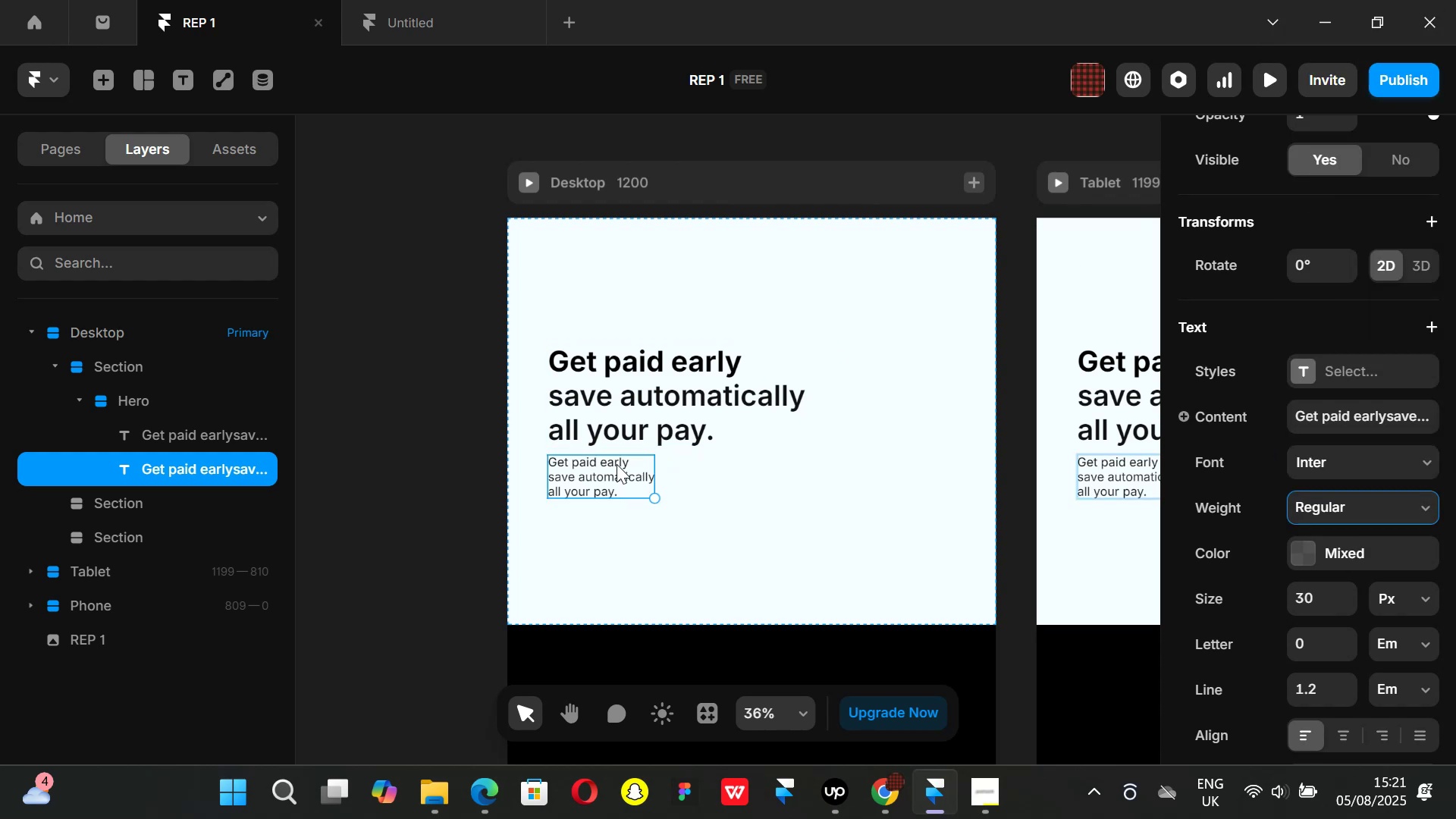 
double_click([617, 464])
 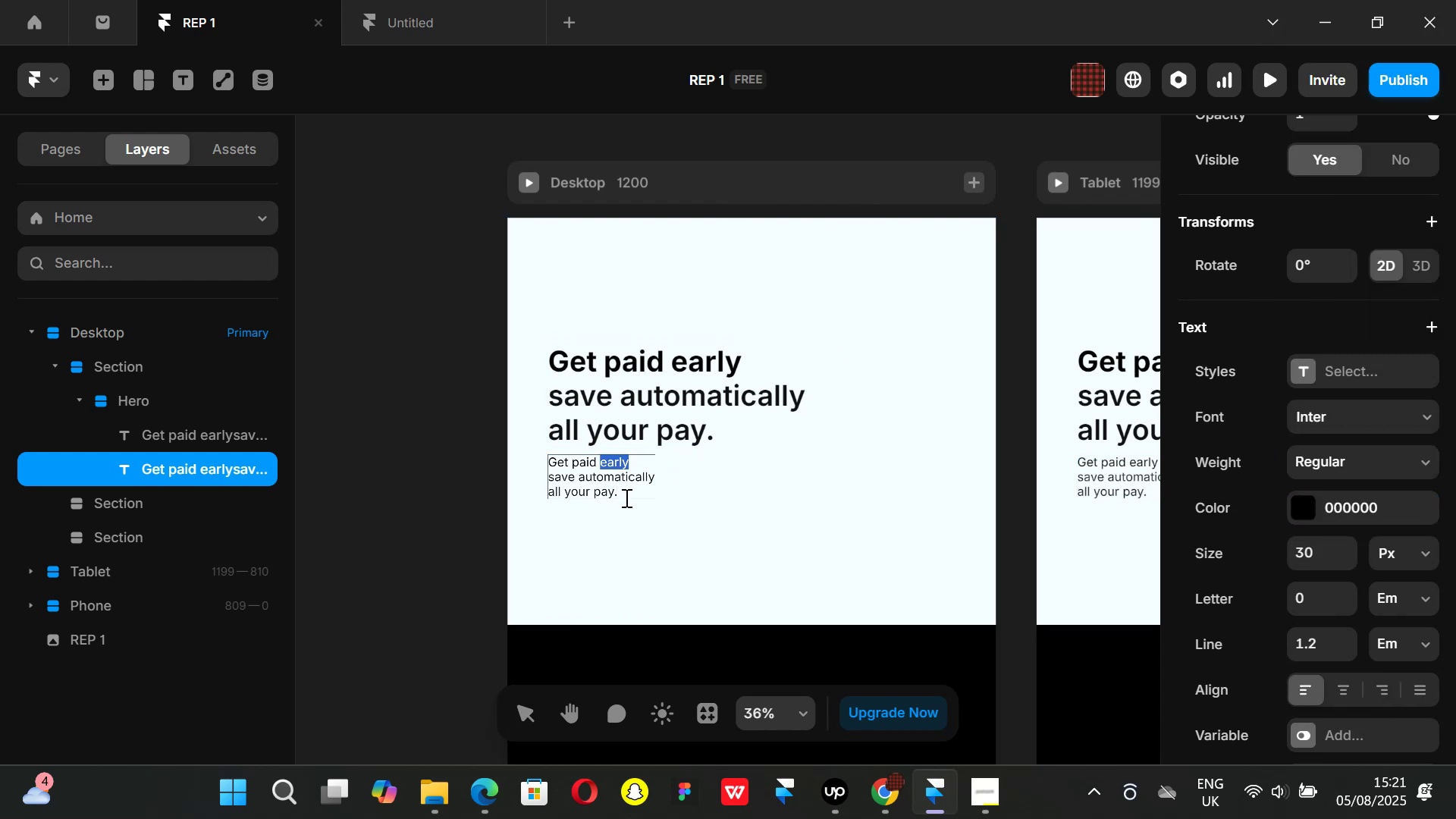 
left_click([625, 497])
 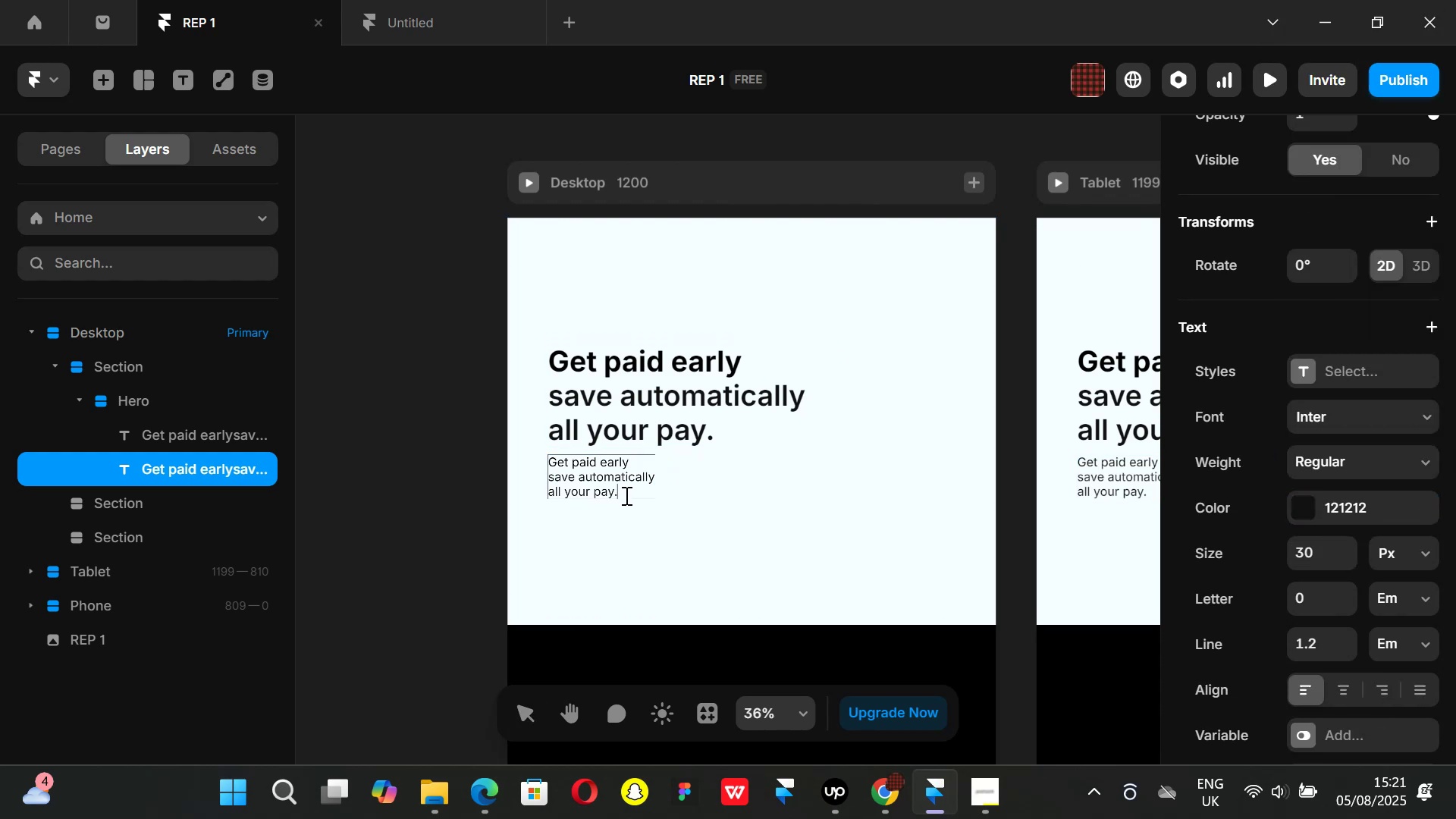 
left_click_drag(start_coordinate=[625, 495], to_coordinate=[510, 454])
 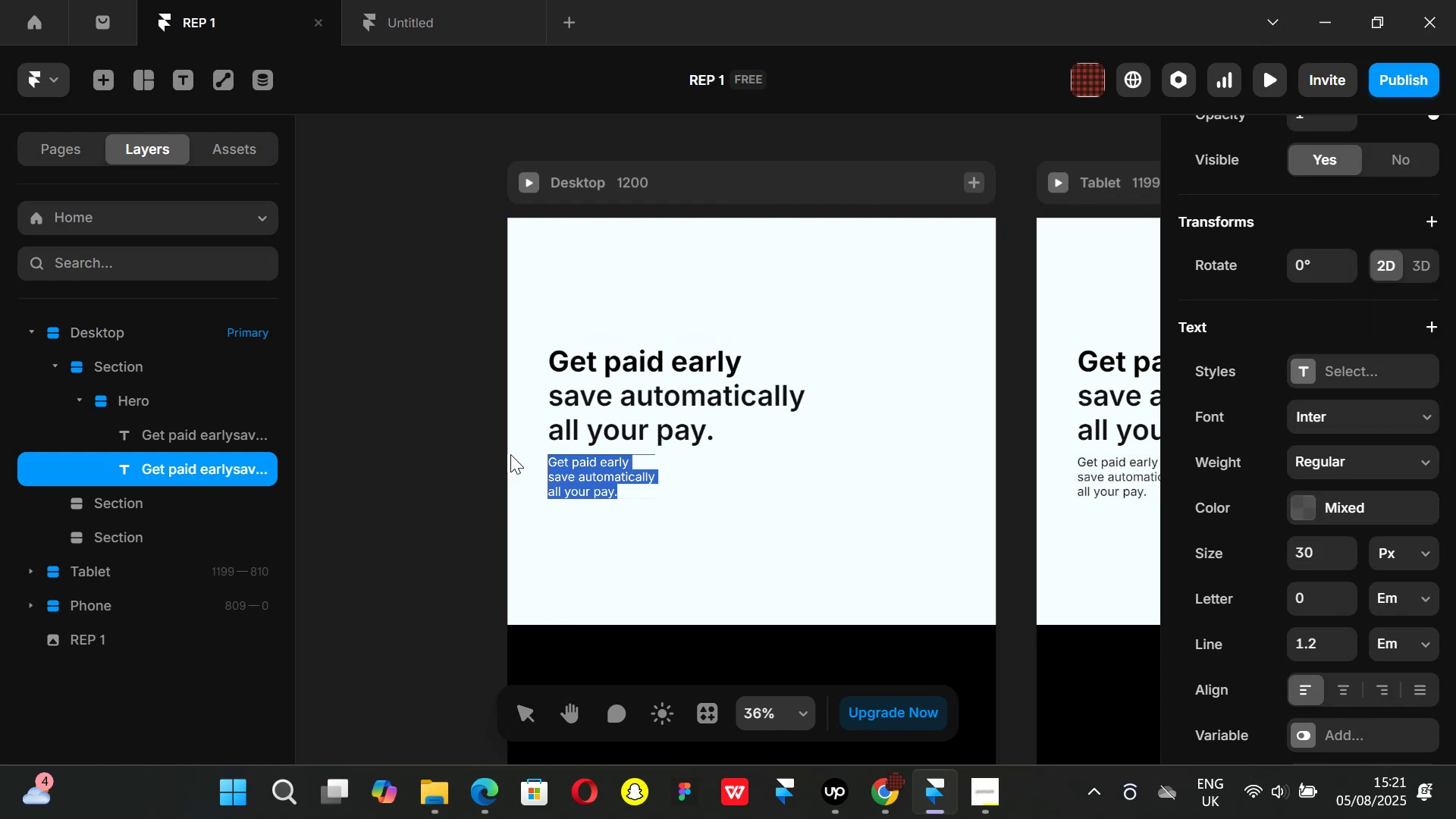 
key(Backspace)
 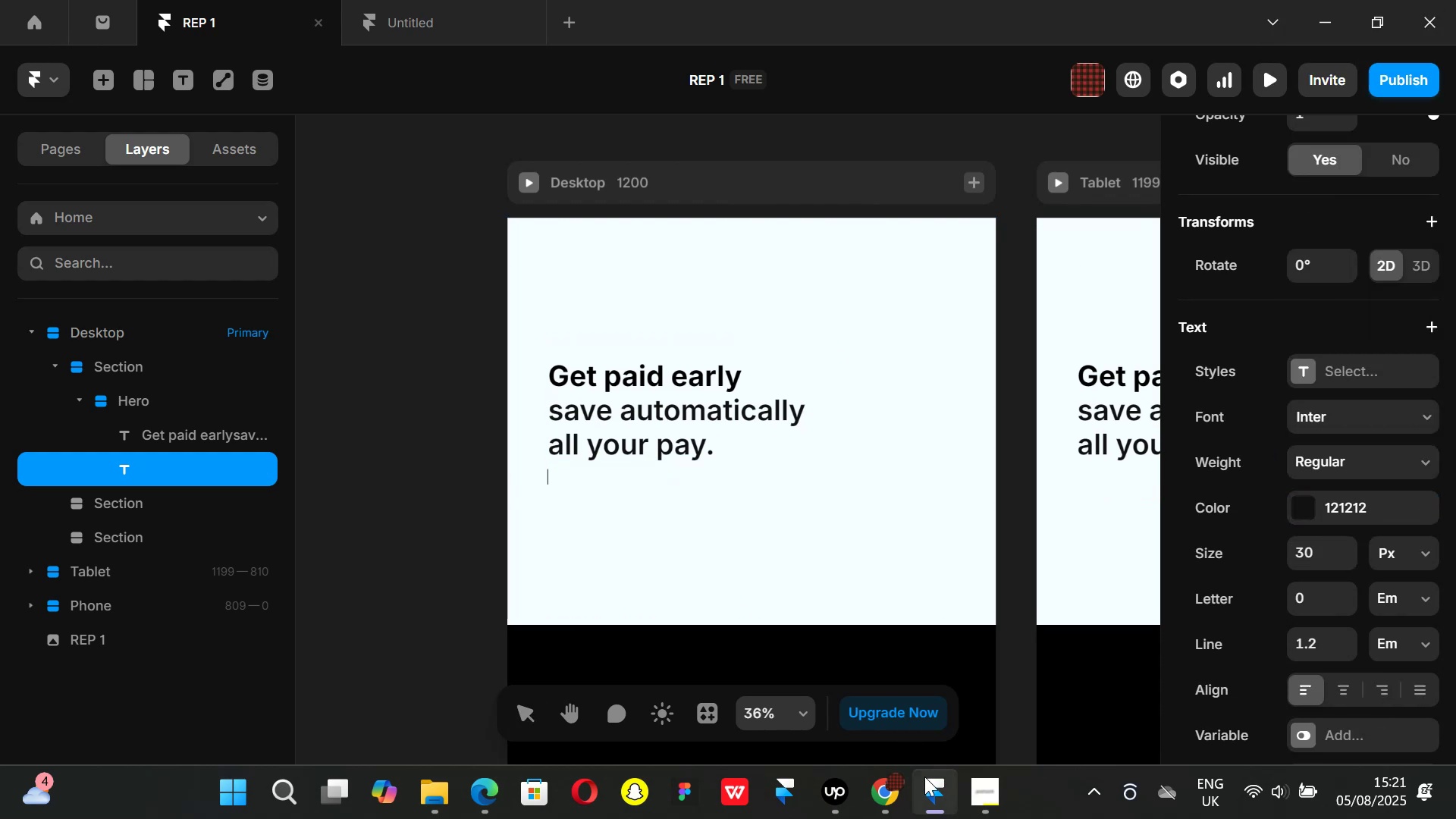 
left_click([896, 792])
 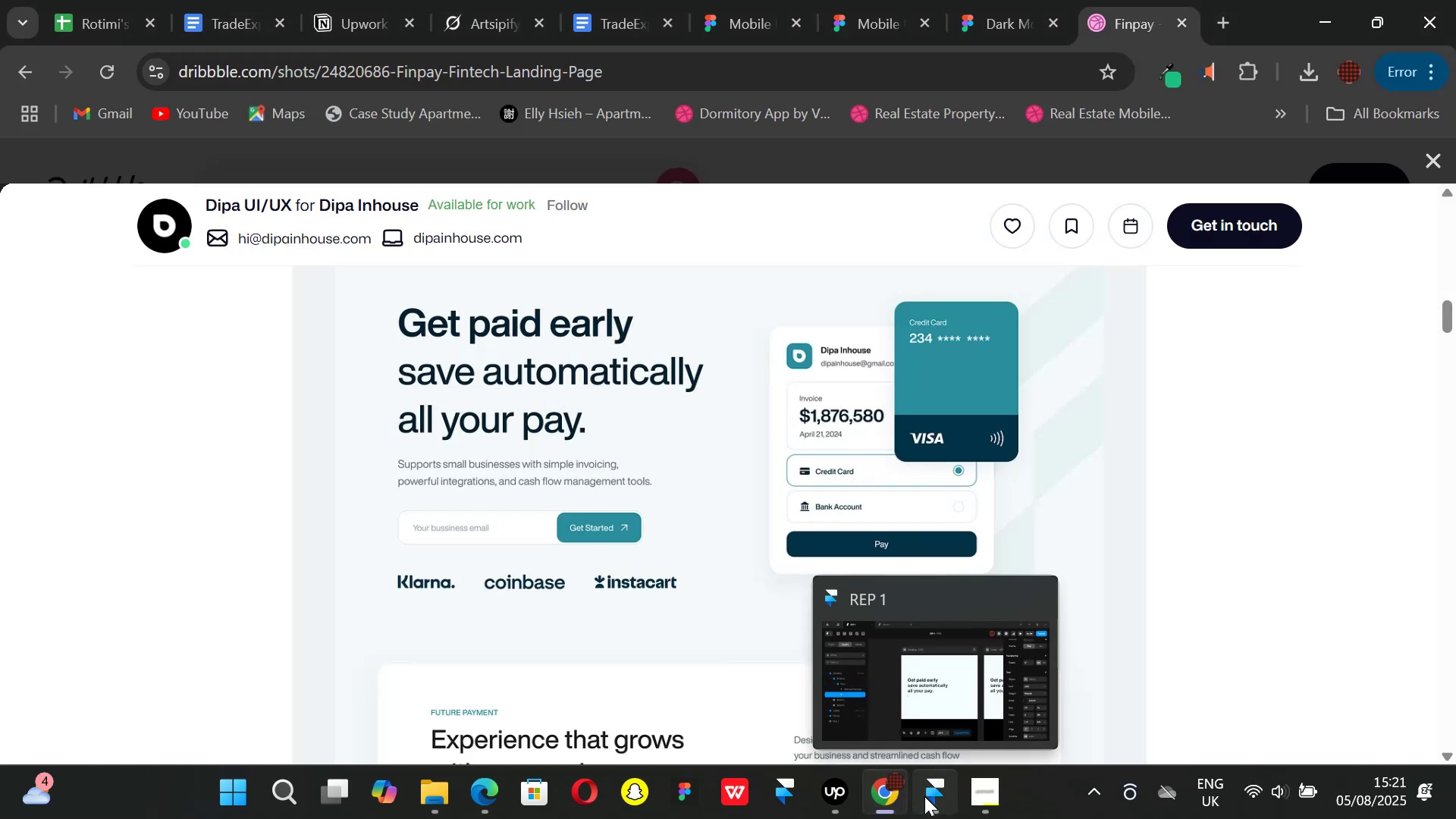 
left_click([926, 797])
 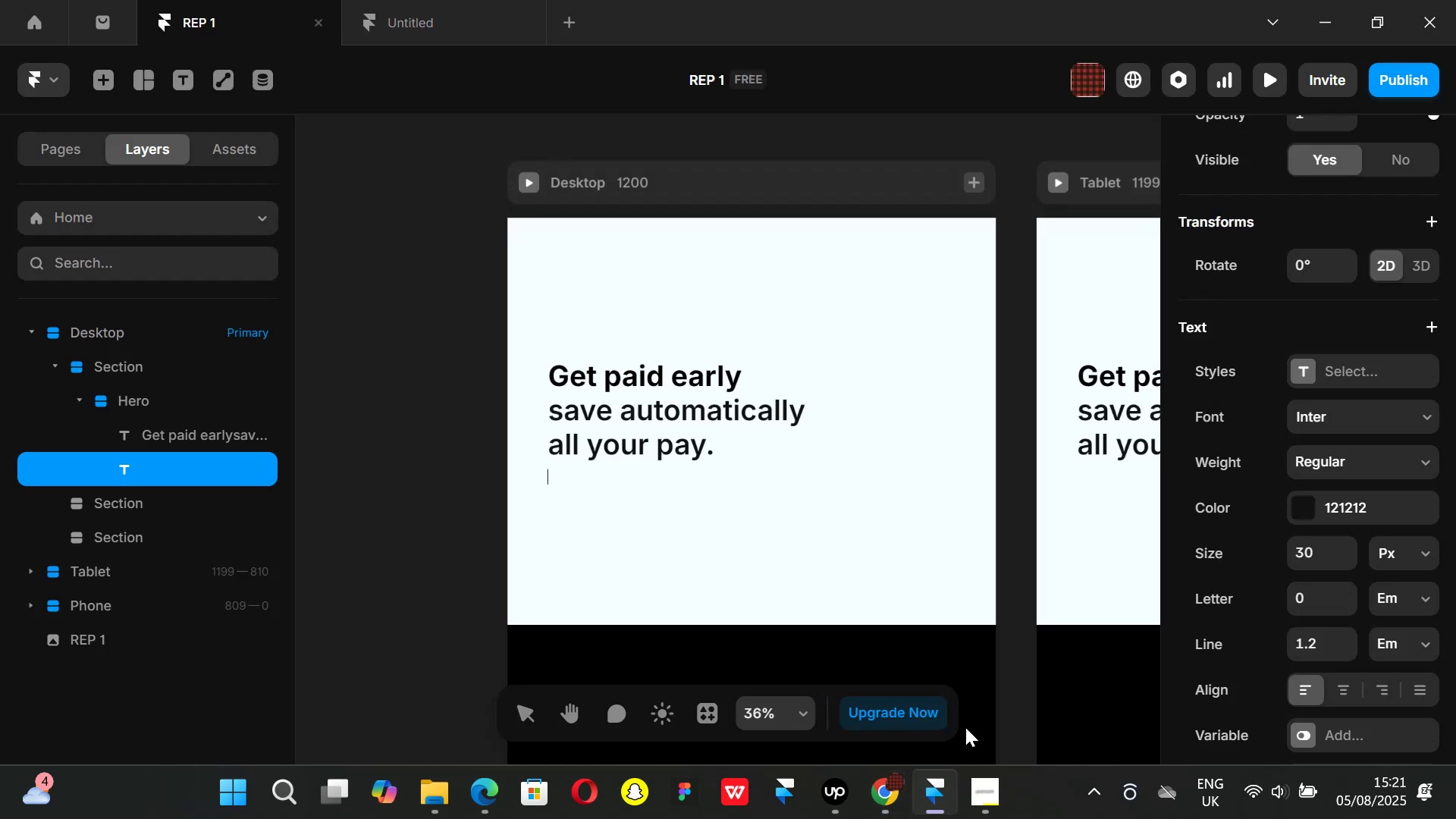 
type(Support small businesses with simple invoicing)
 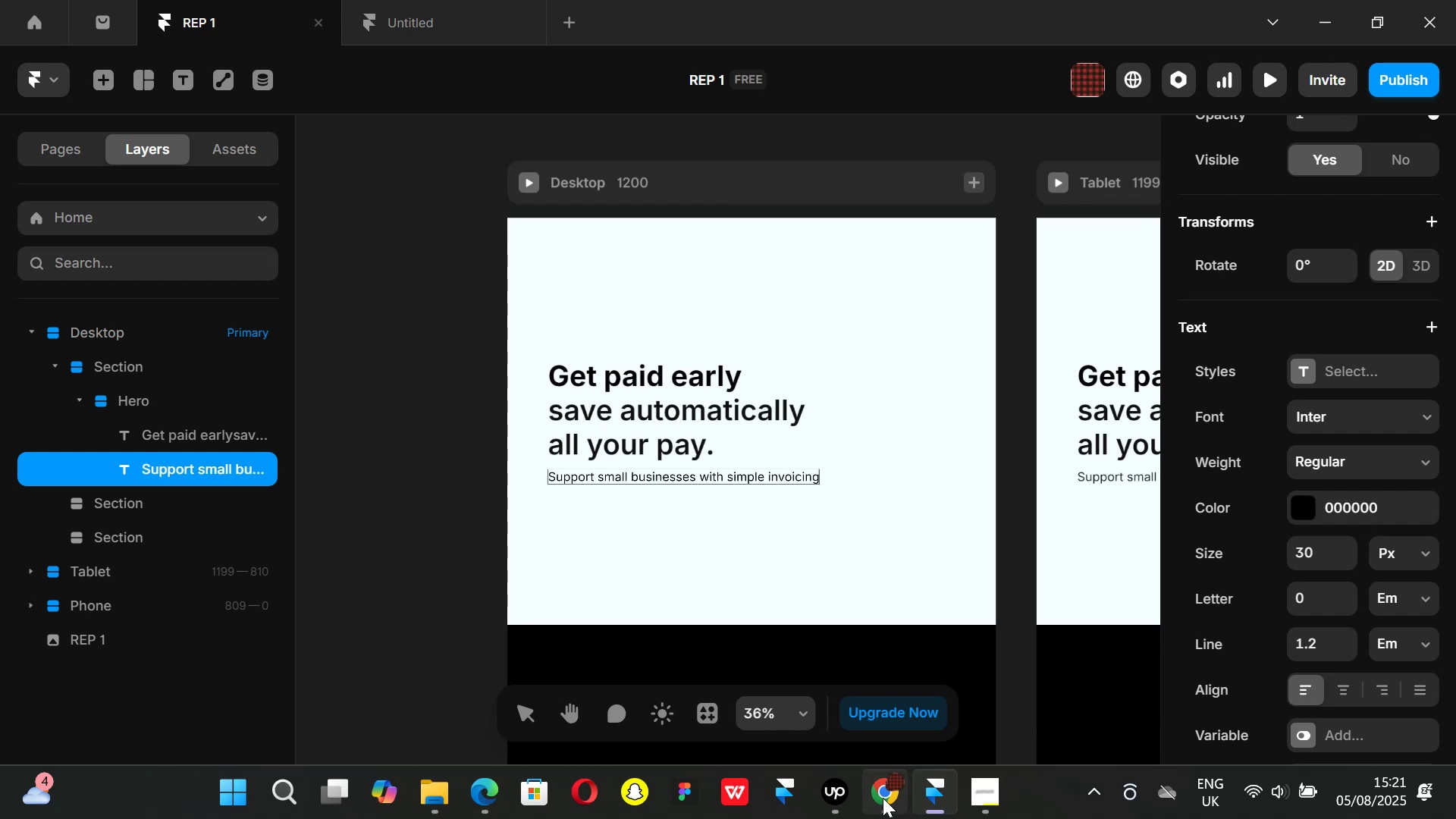 
left_click([883, 798])
 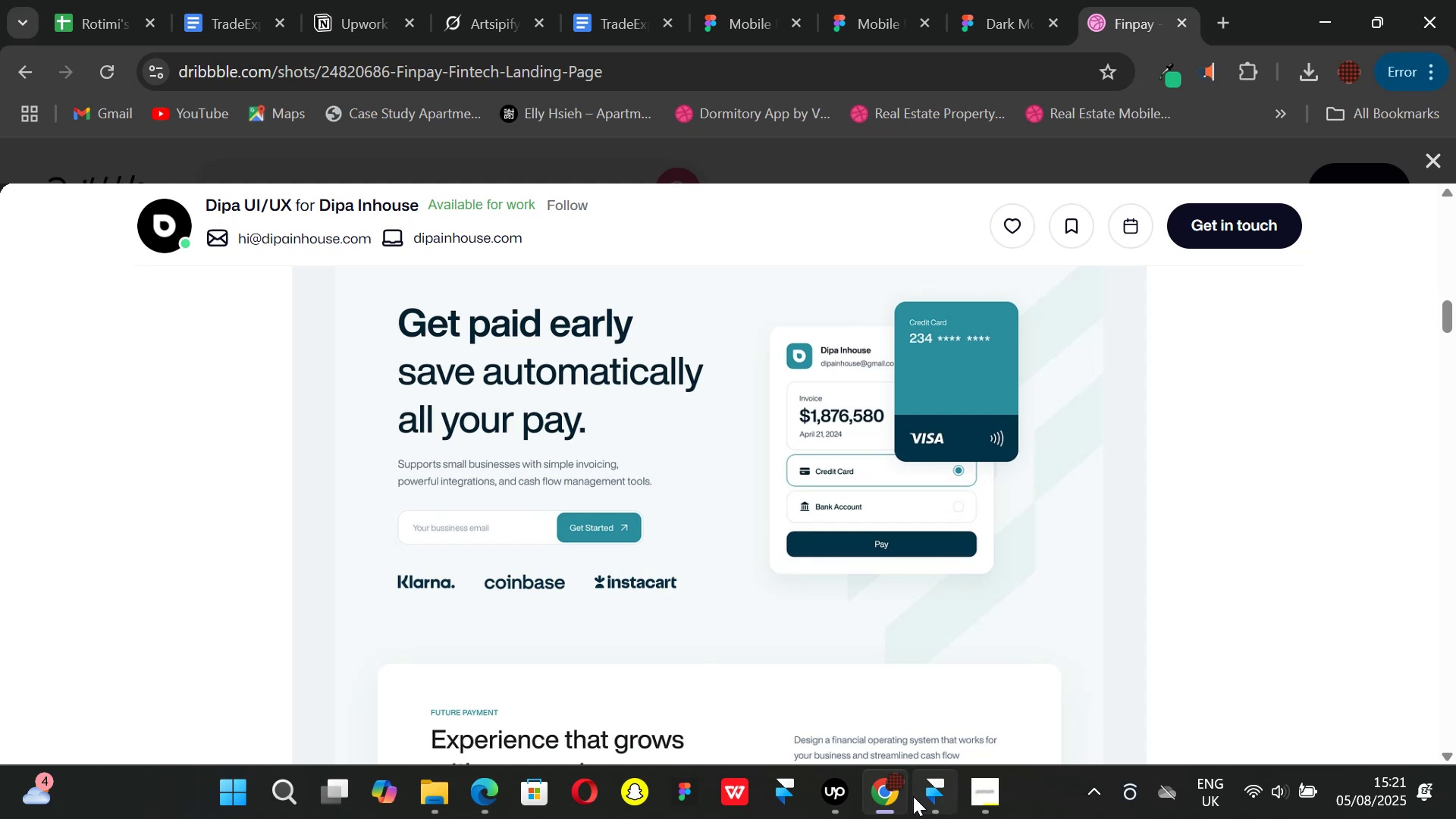 
left_click([924, 801])
 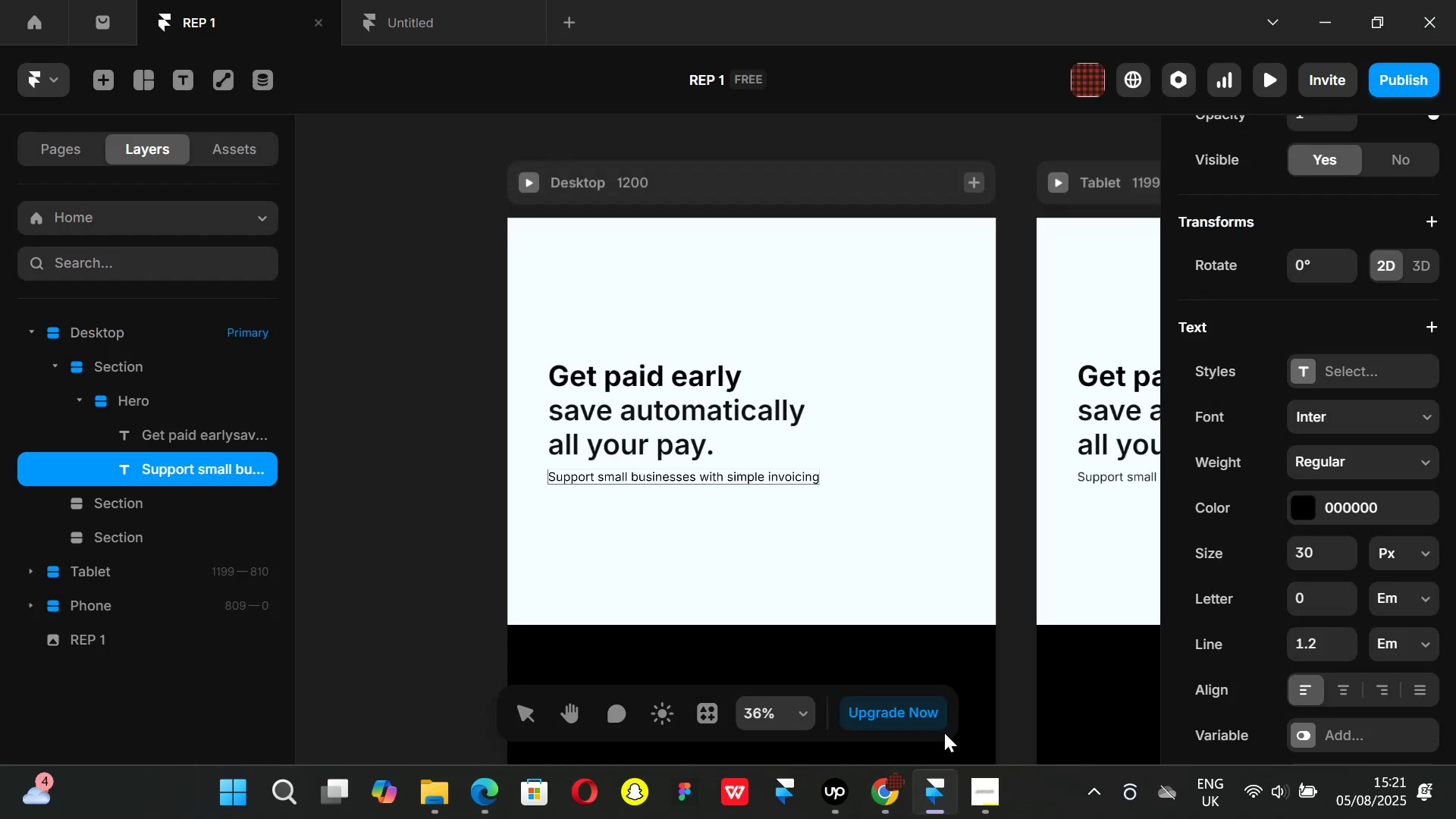 
key(Comma)
 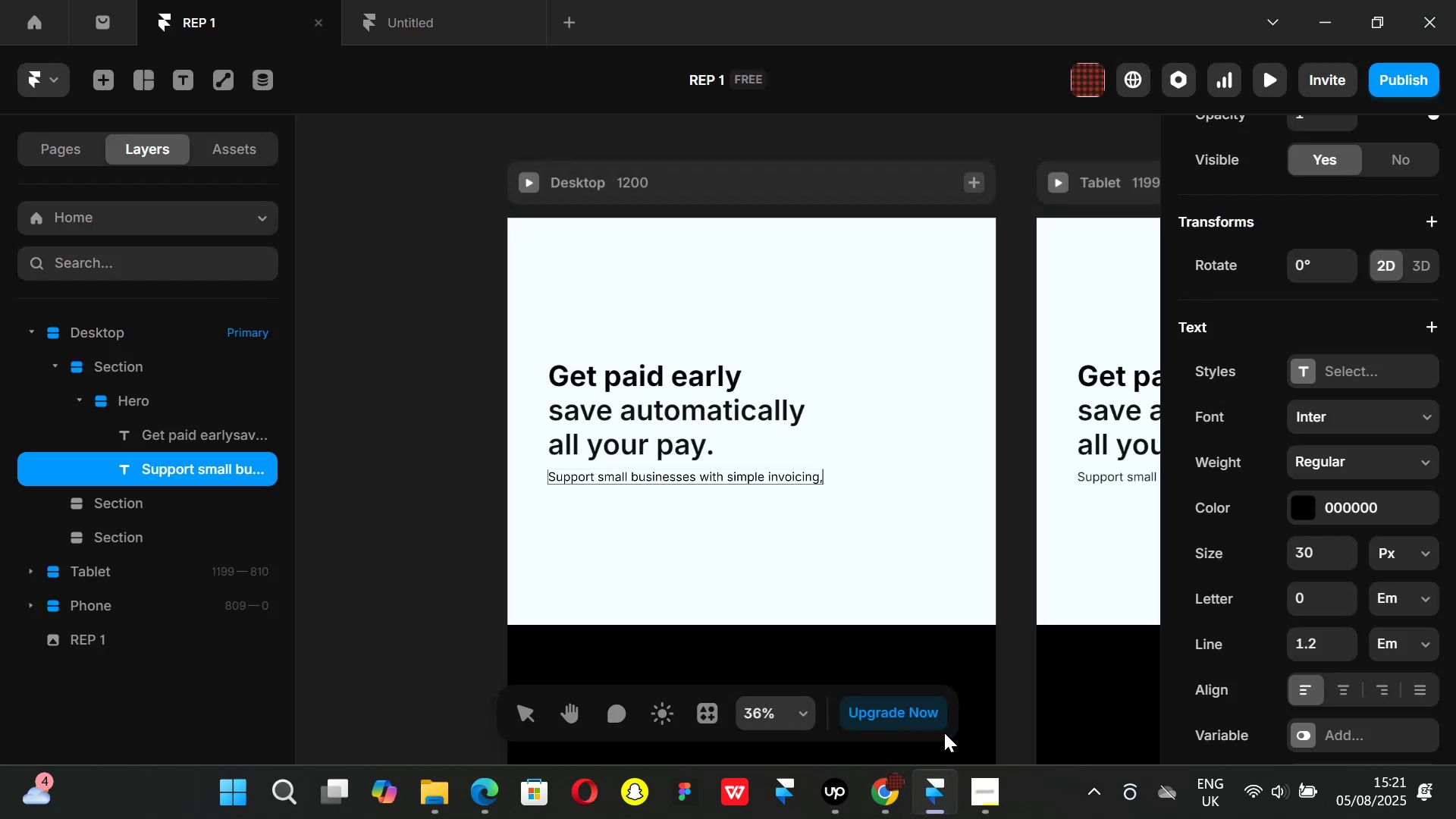 
key(Shift+ShiftLeft)
 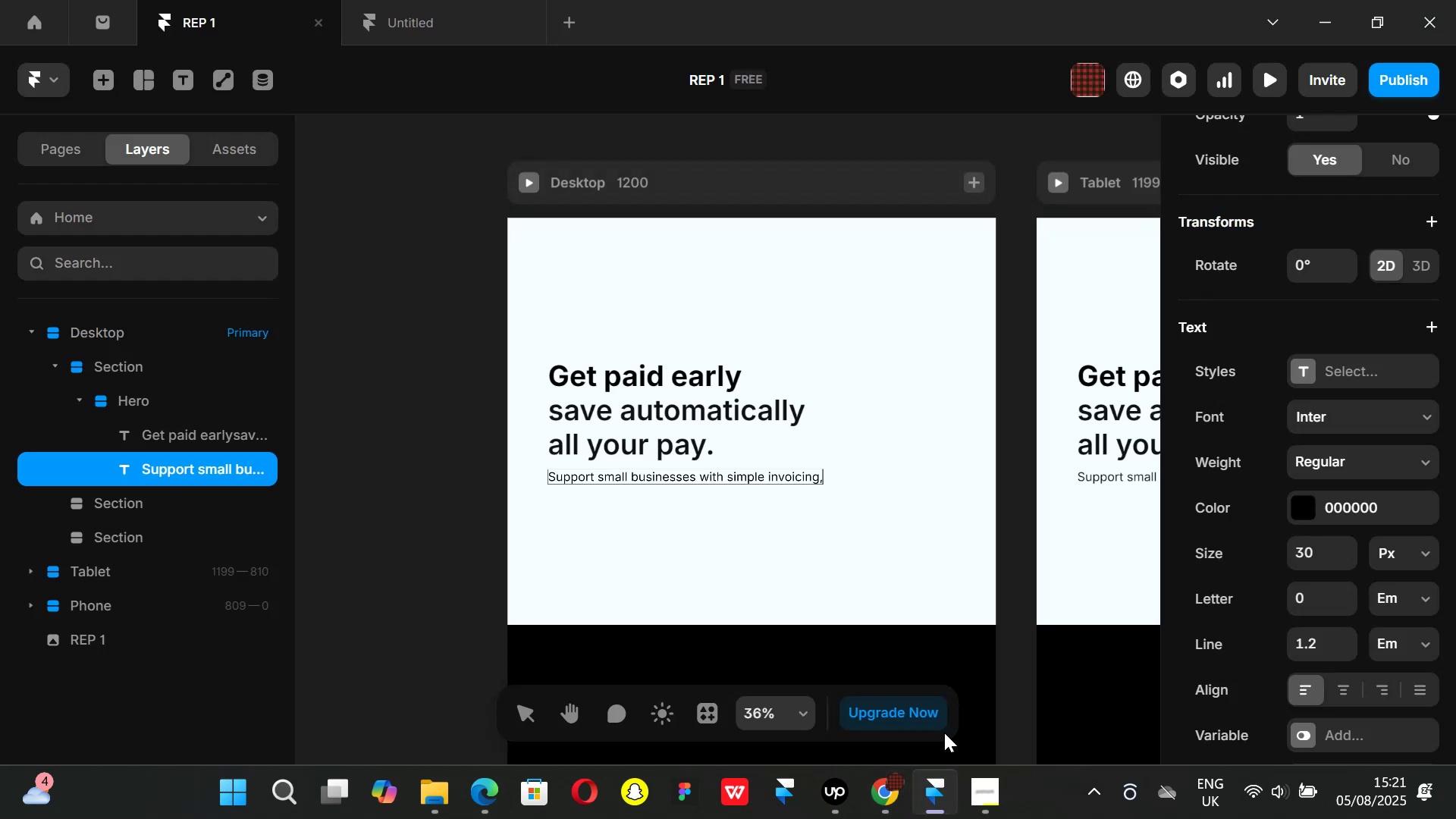 
key(Shift+Enter)
 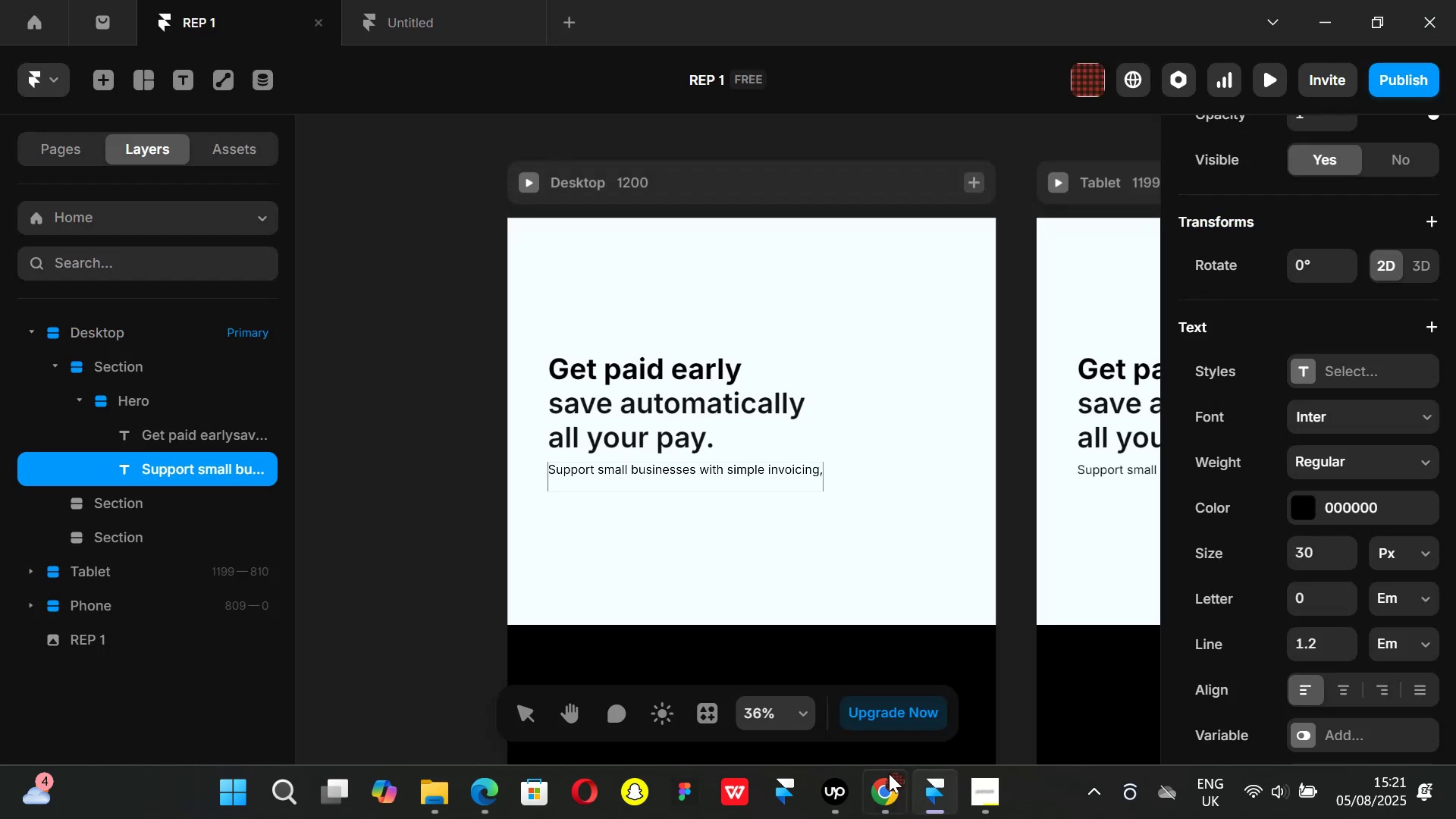 
left_click([887, 789])
 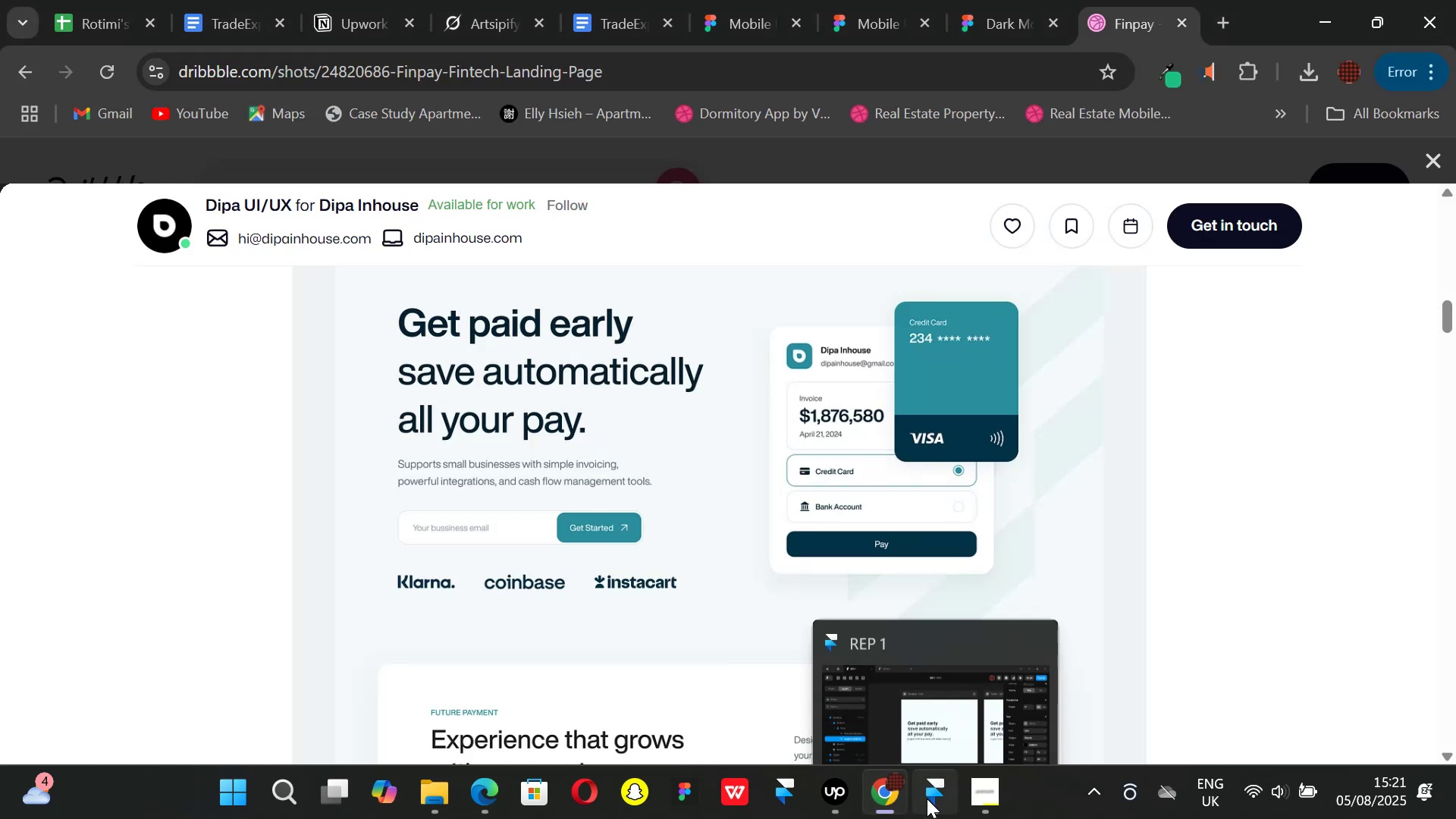 
left_click([929, 800])
 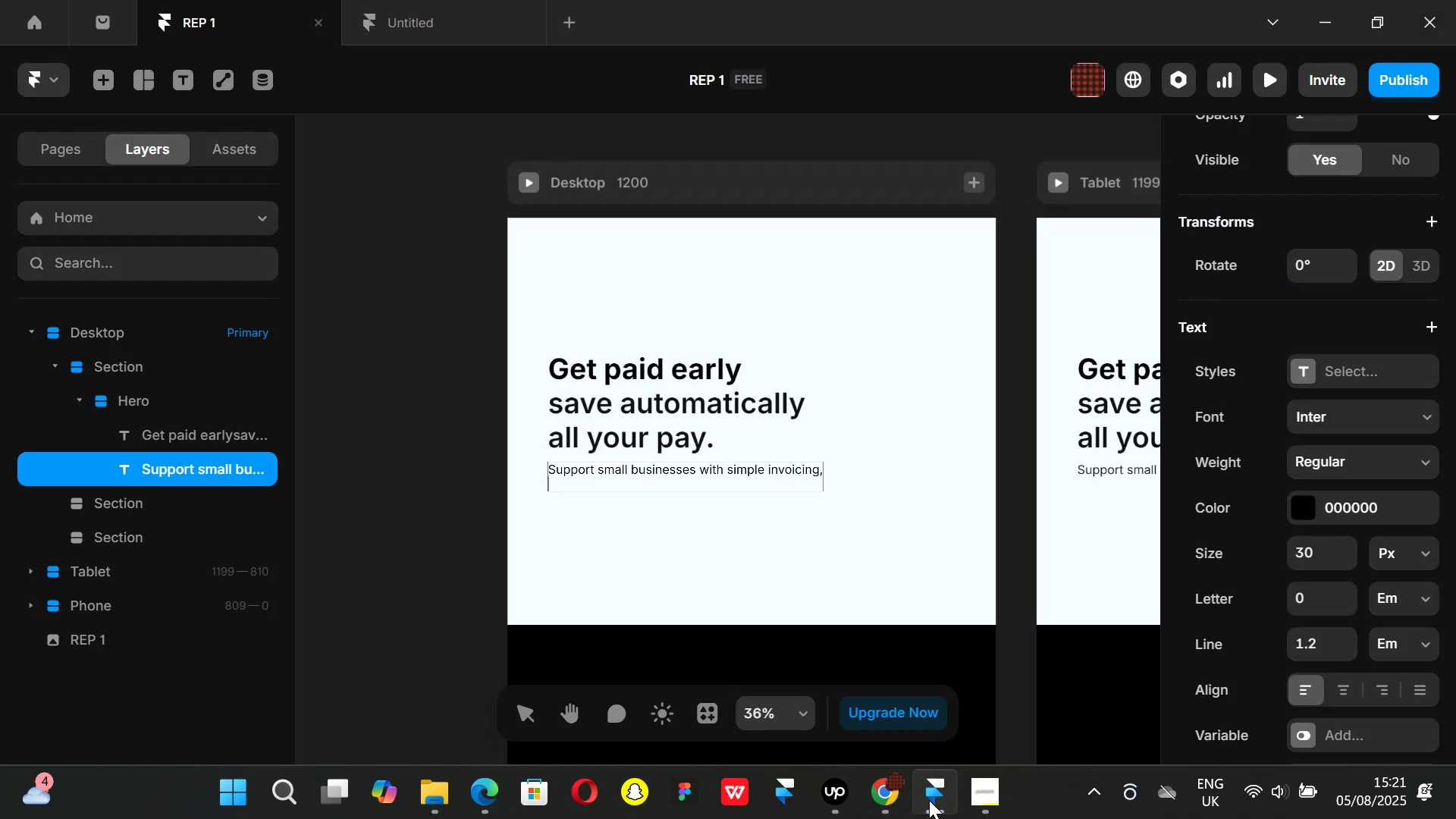 
type(powerful integrations)
 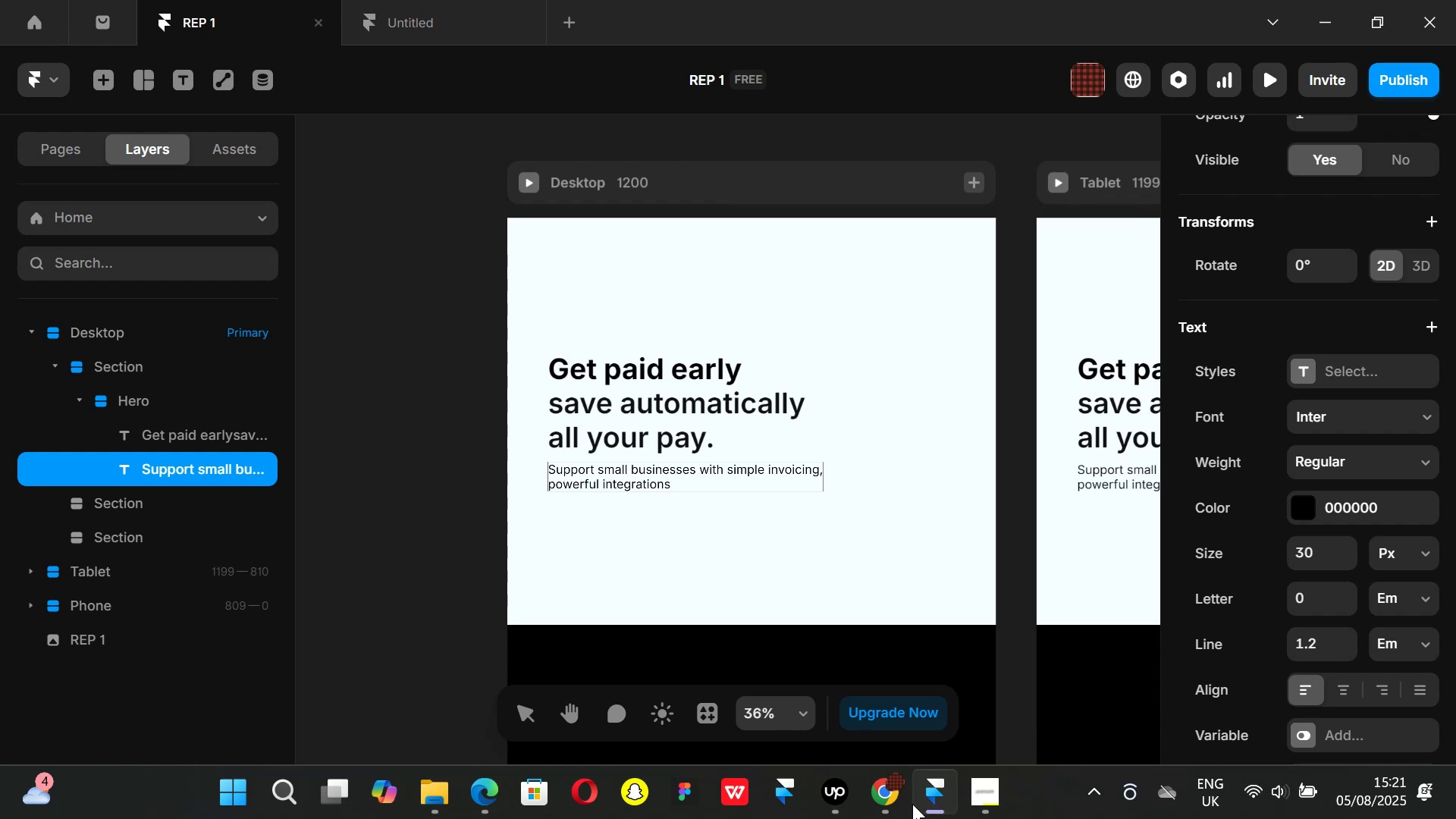 
left_click([903, 802])
 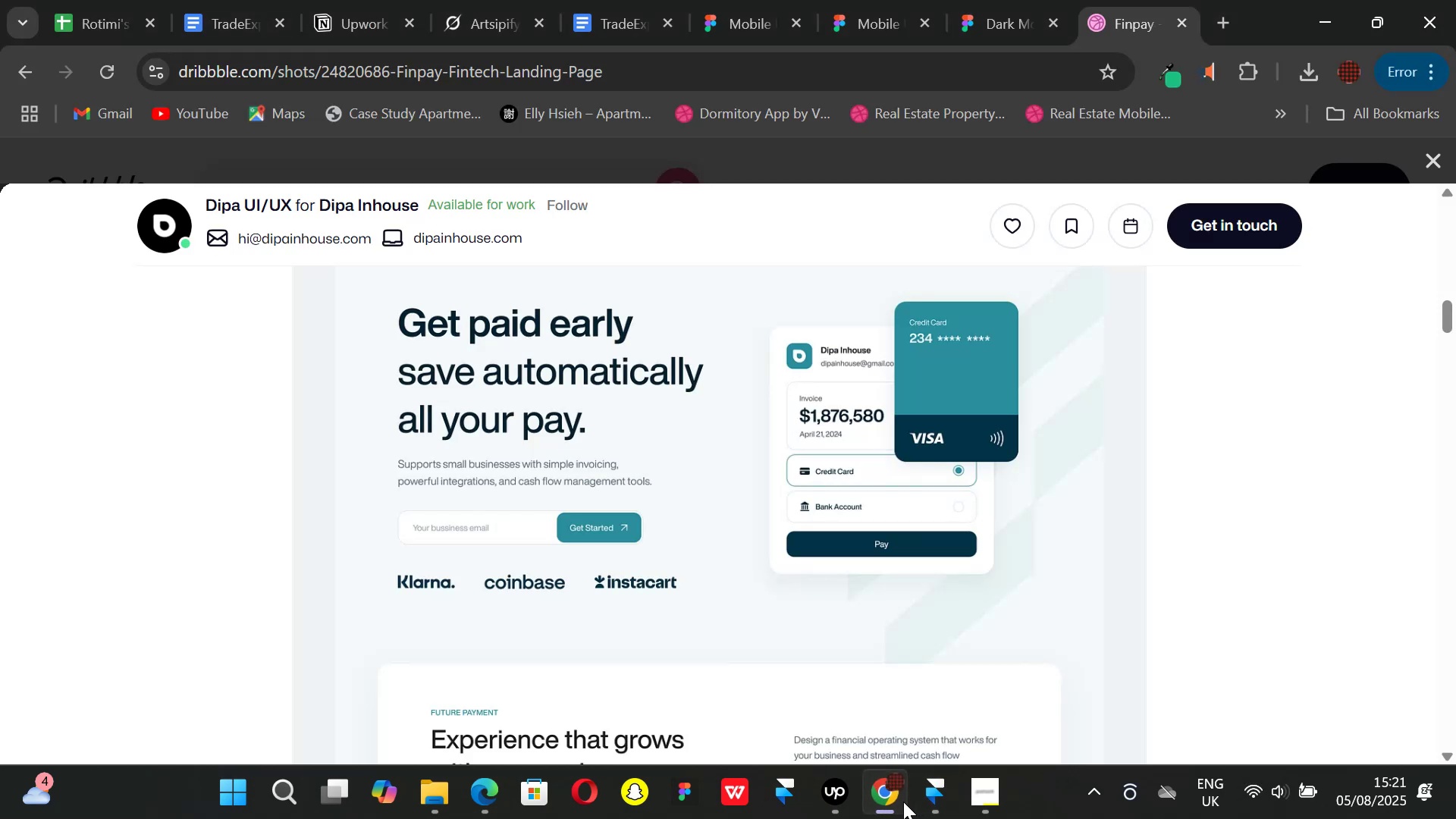 
left_click([932, 803])
 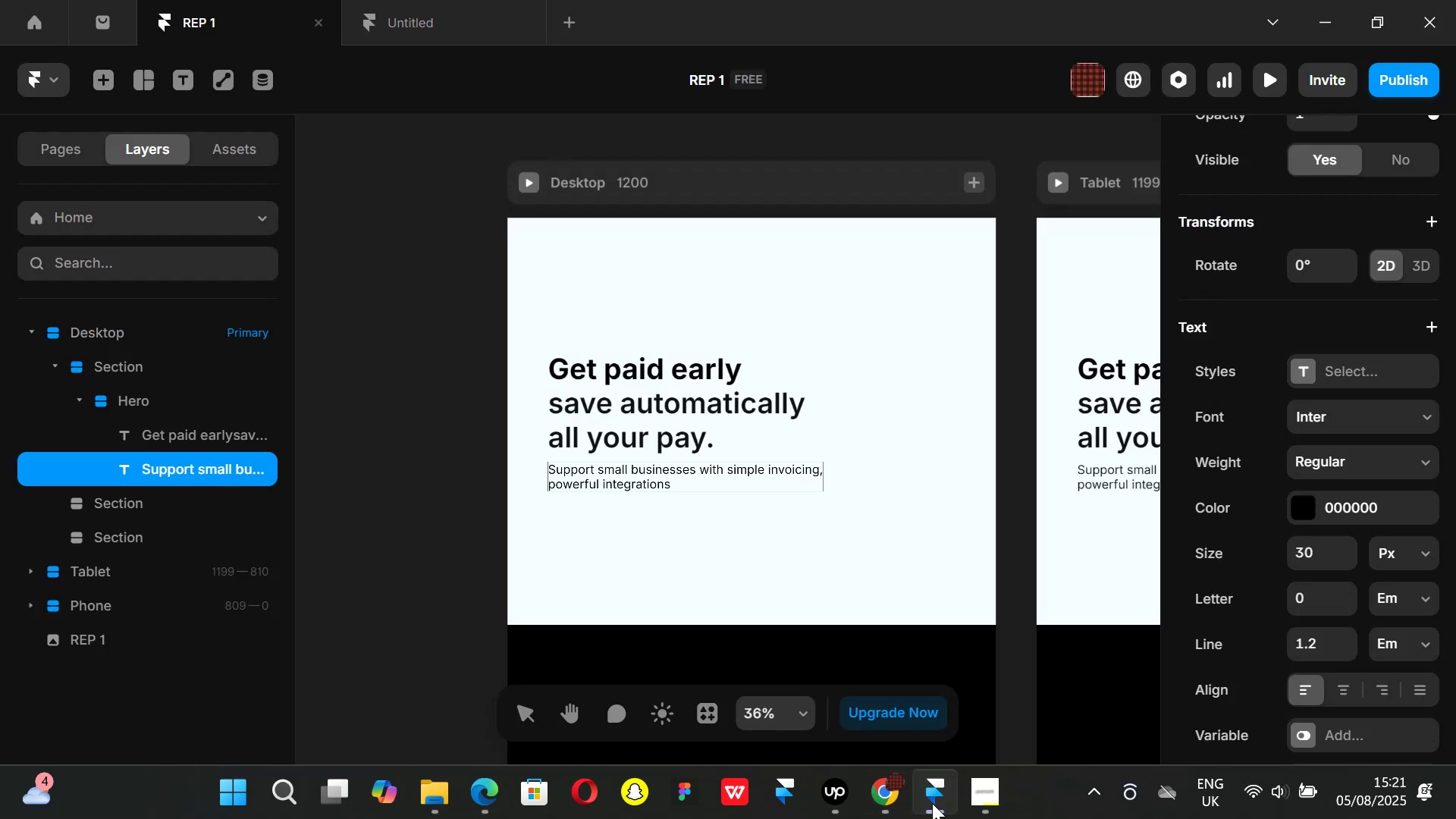 
type(, and cash flow management tools.)
 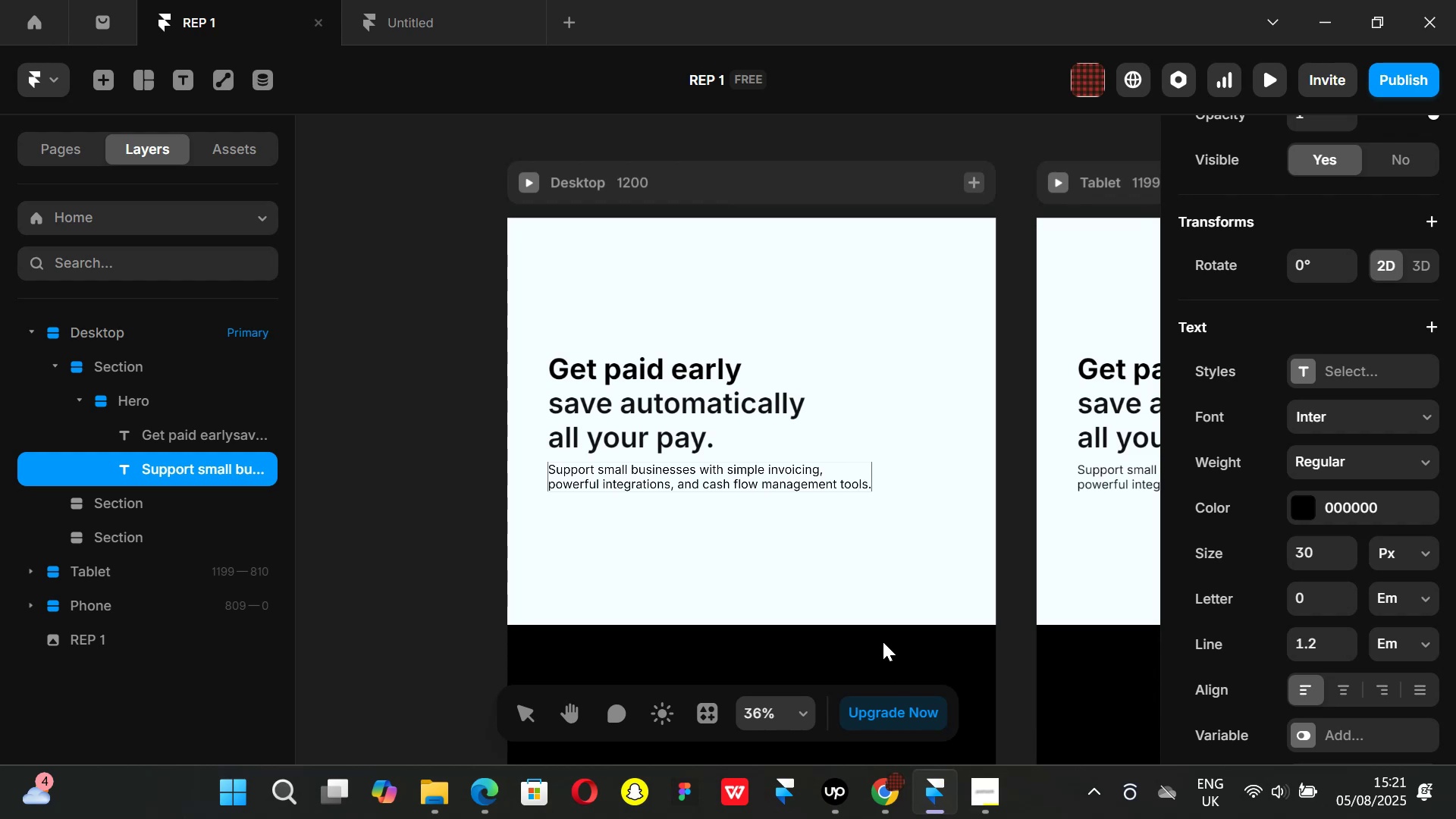 
left_click([848, 569])
 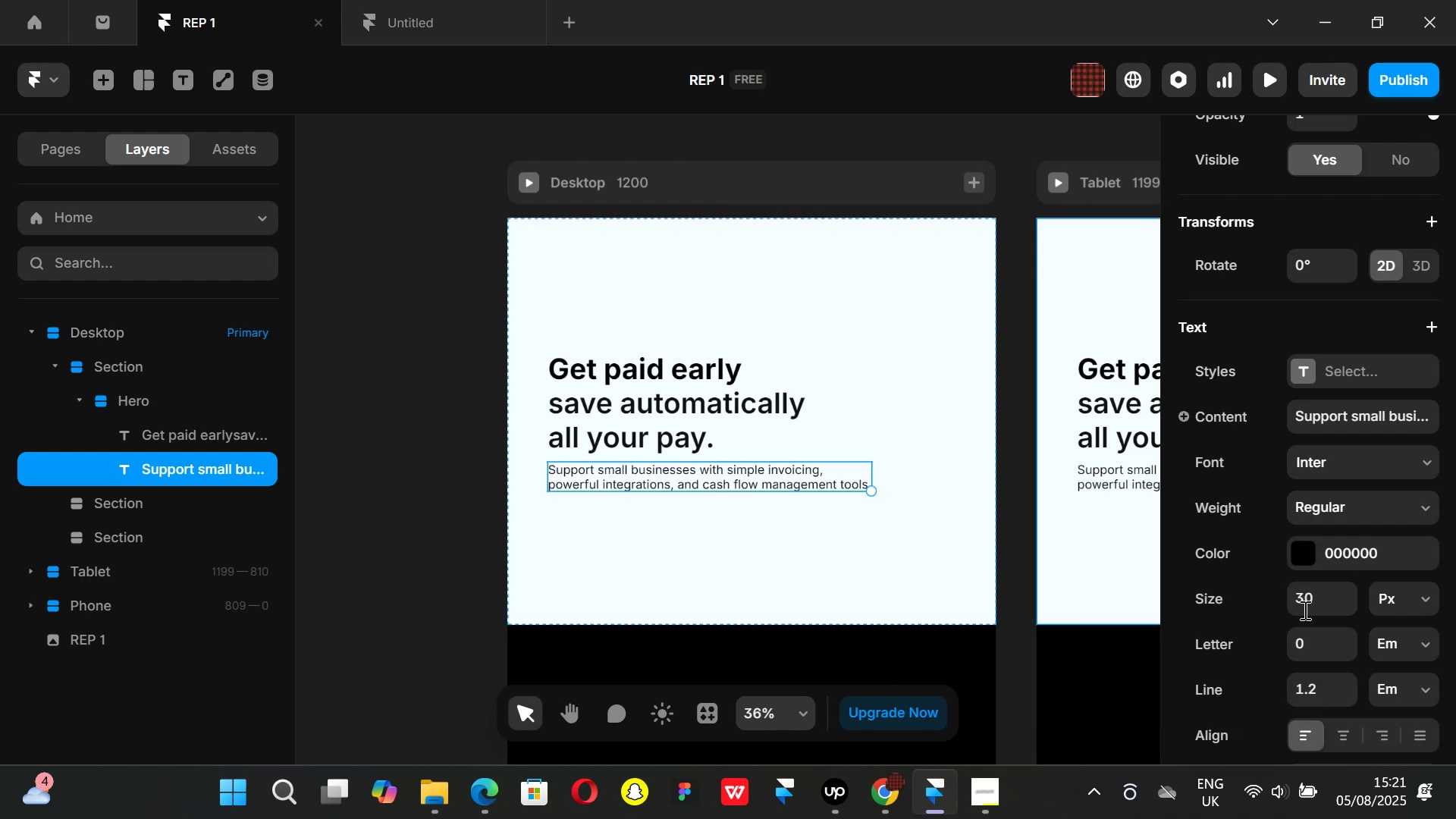 
left_click([1319, 604])
 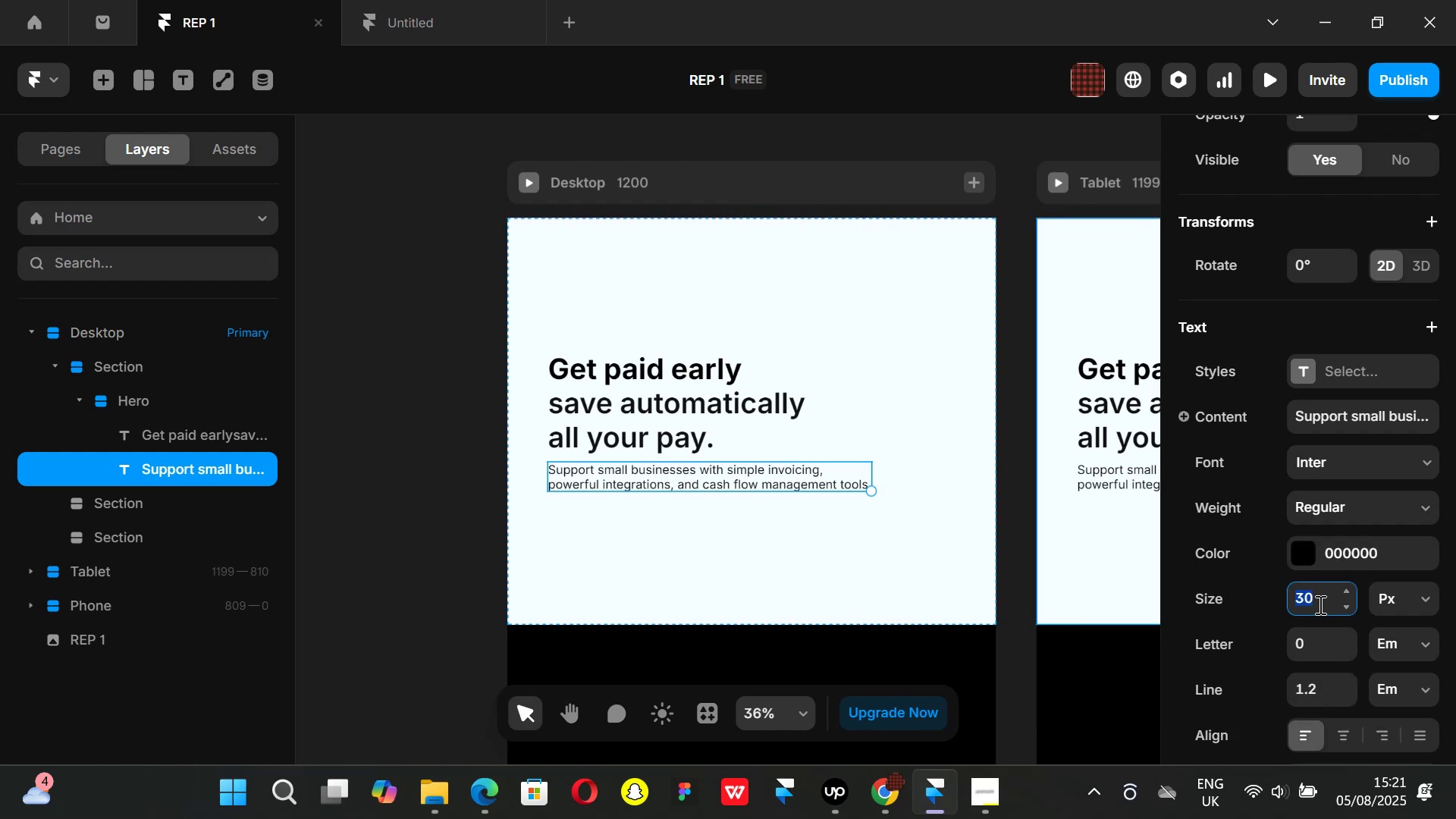 
type(24)
 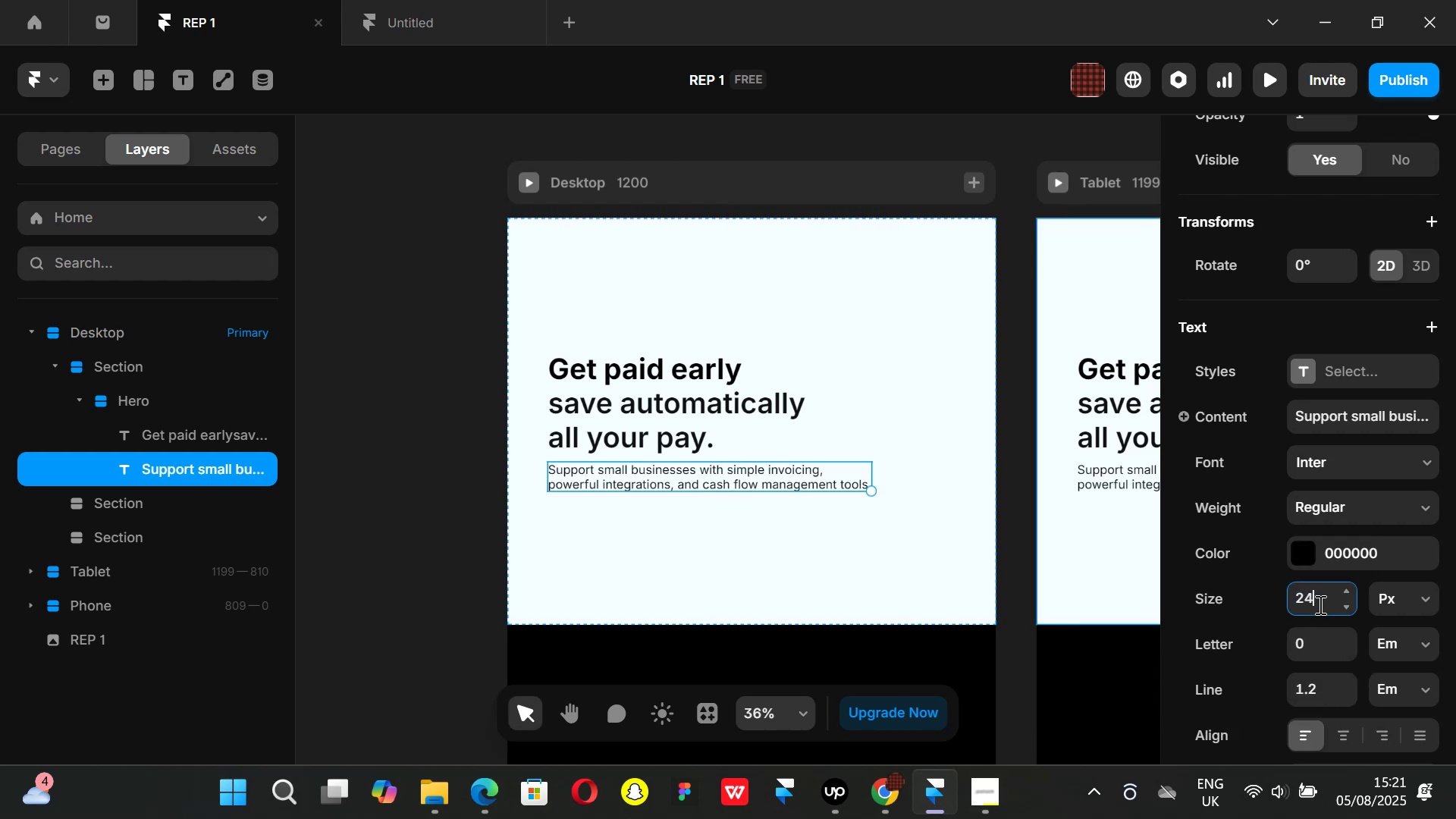 
key(Enter)
 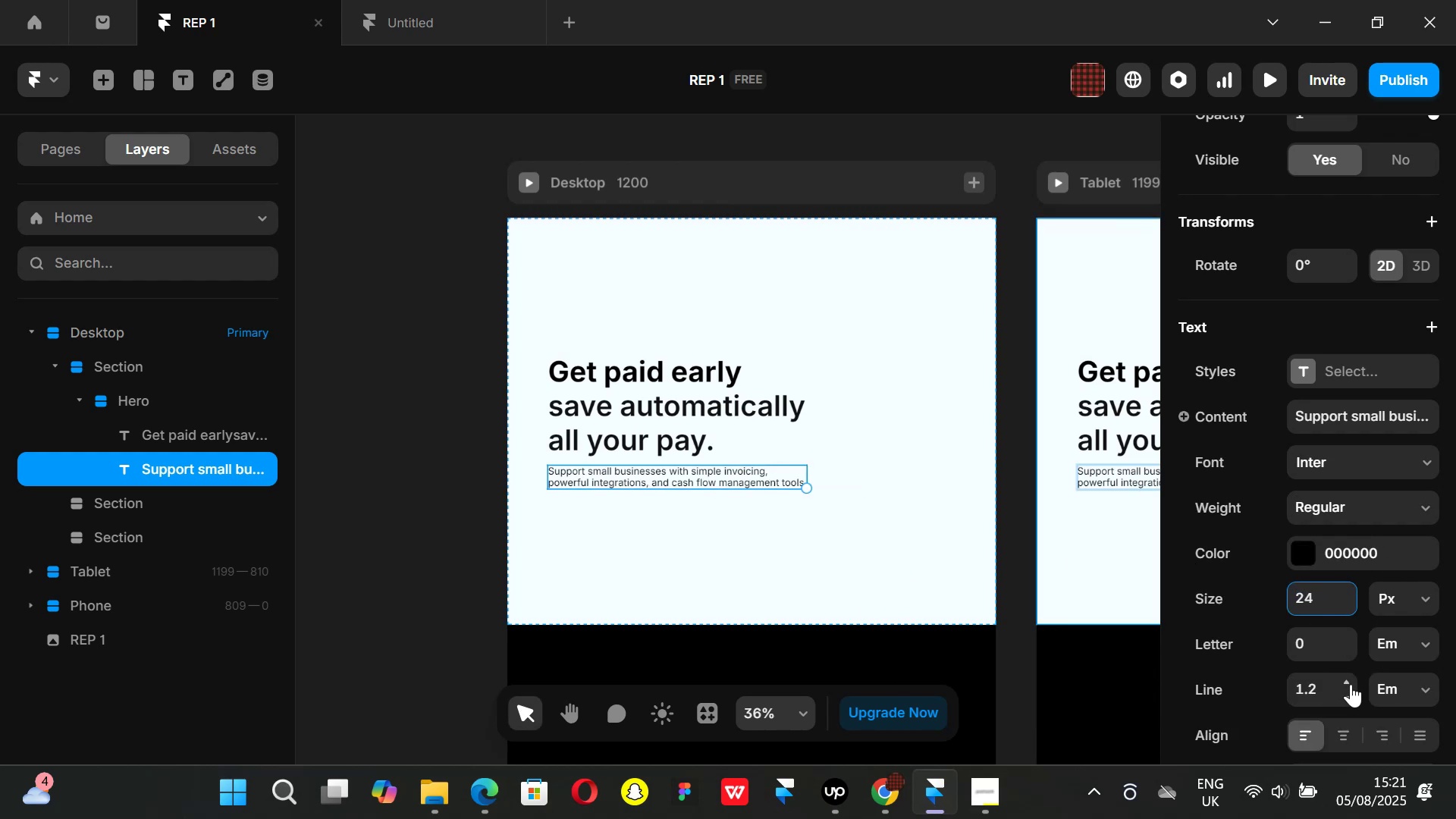 
left_click([1350, 681])
 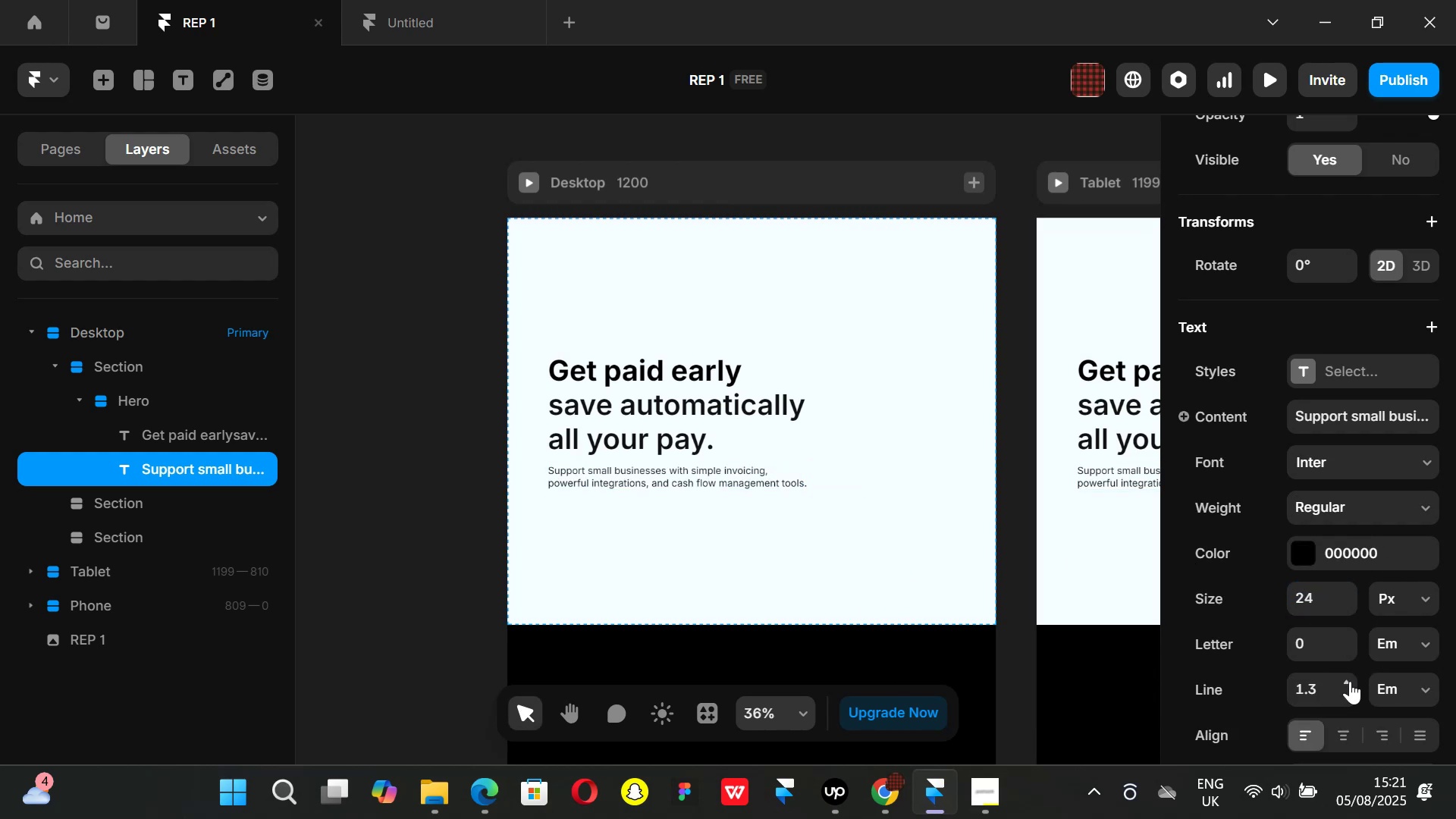 
left_click([1350, 681])
 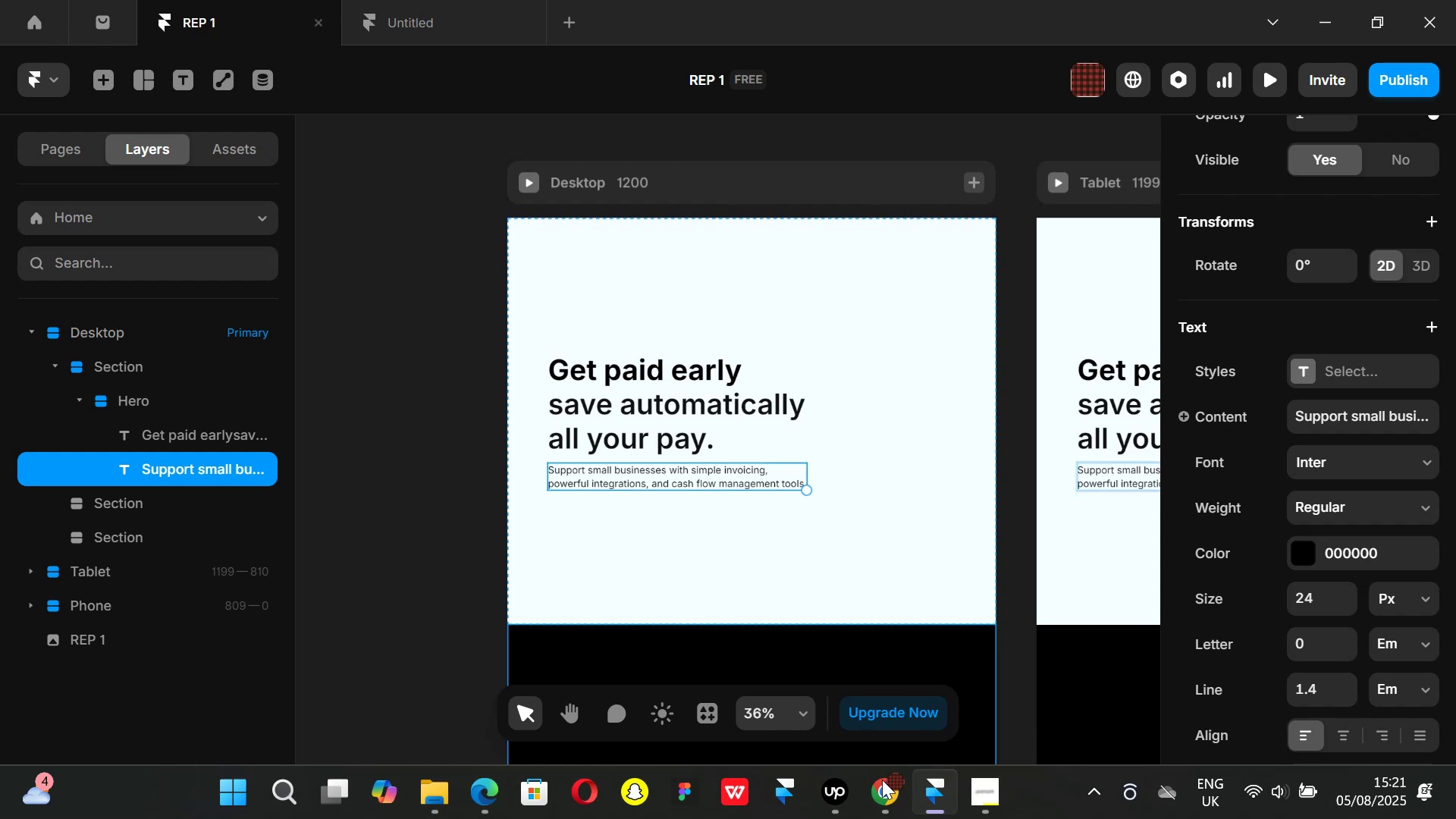 
left_click([885, 797])
 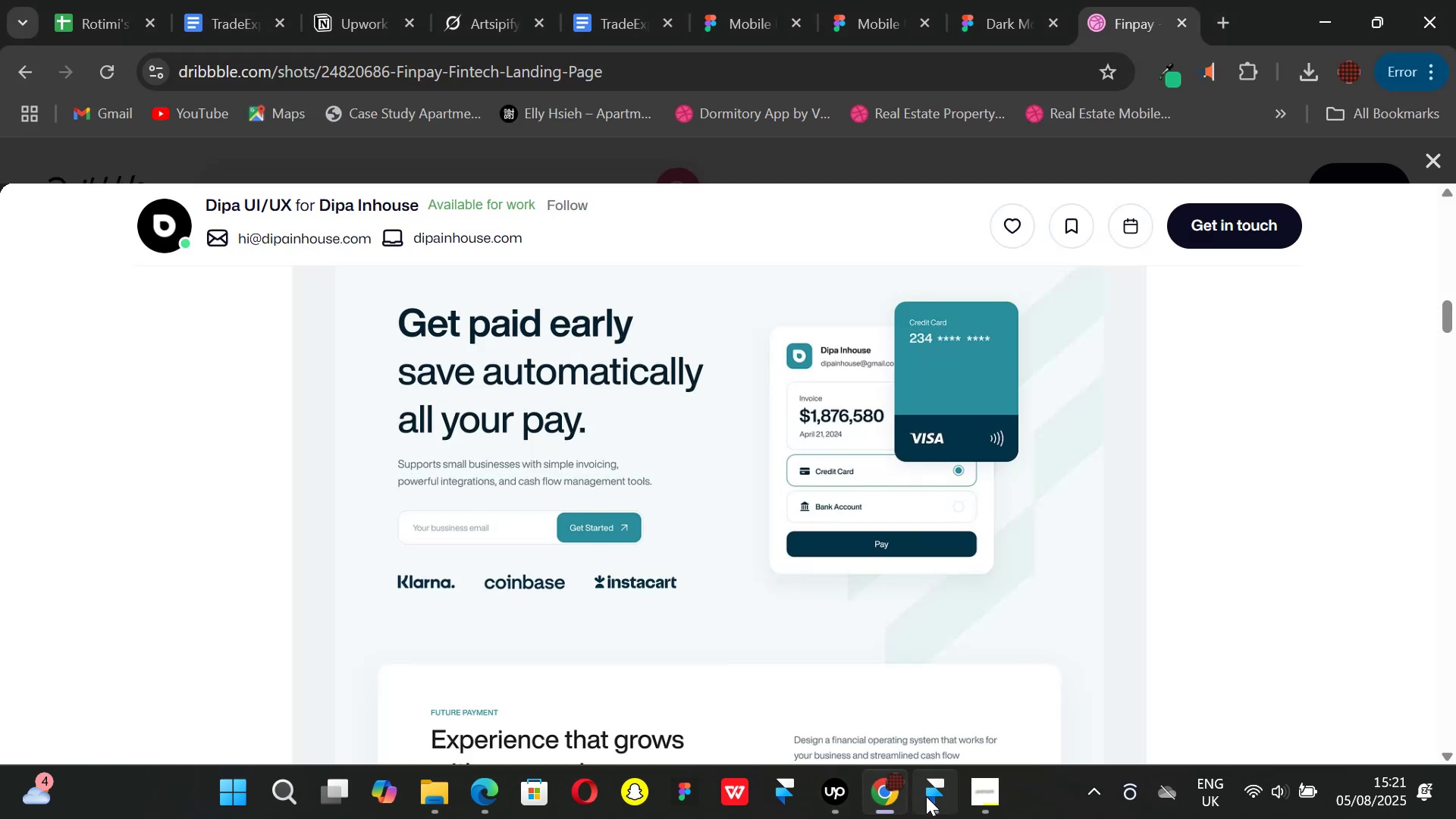 
left_click([930, 798])
 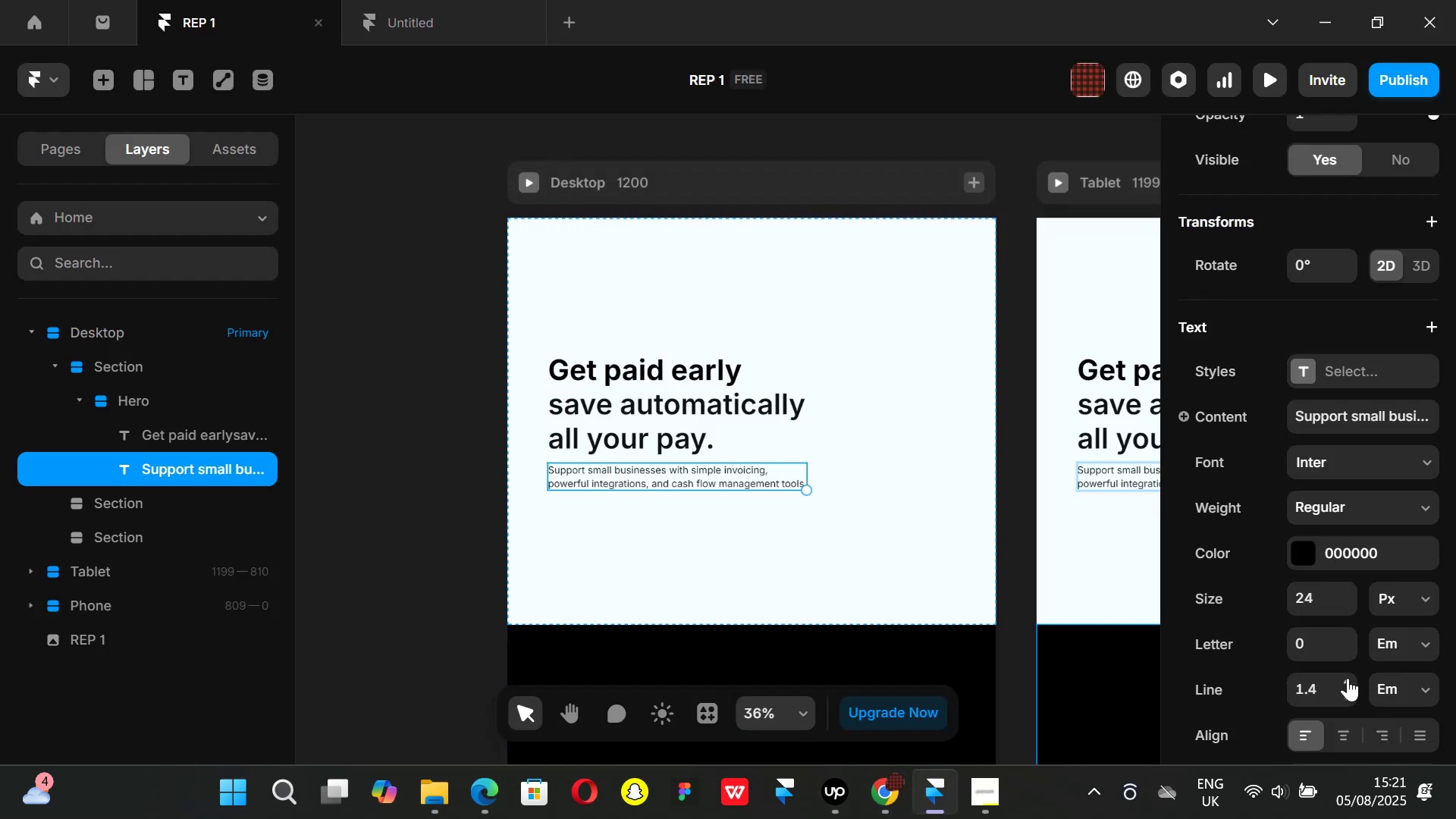 
double_click([1348, 678])
 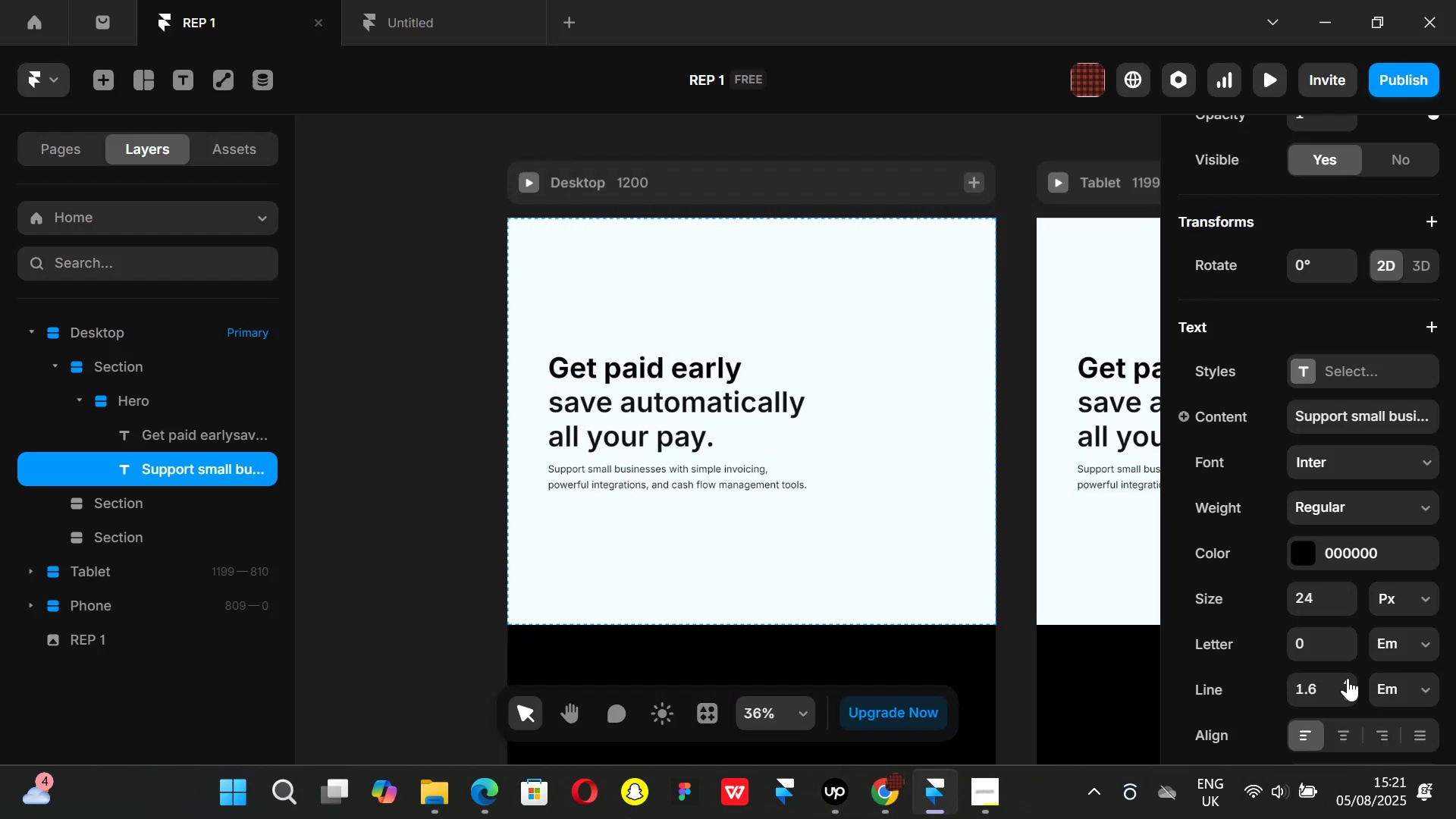 
triple_click([1348, 678])
 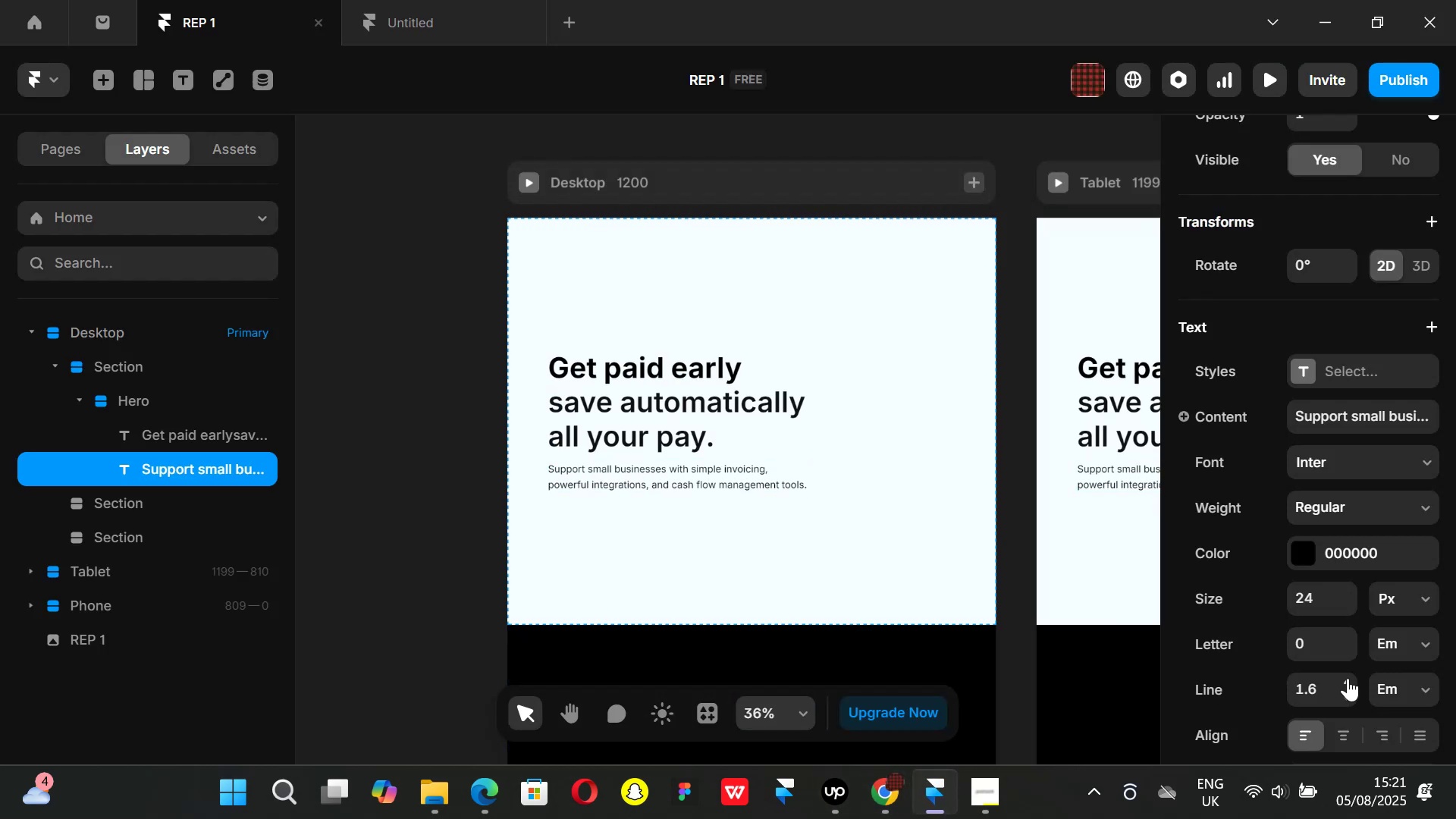 
triple_click([1348, 678])
 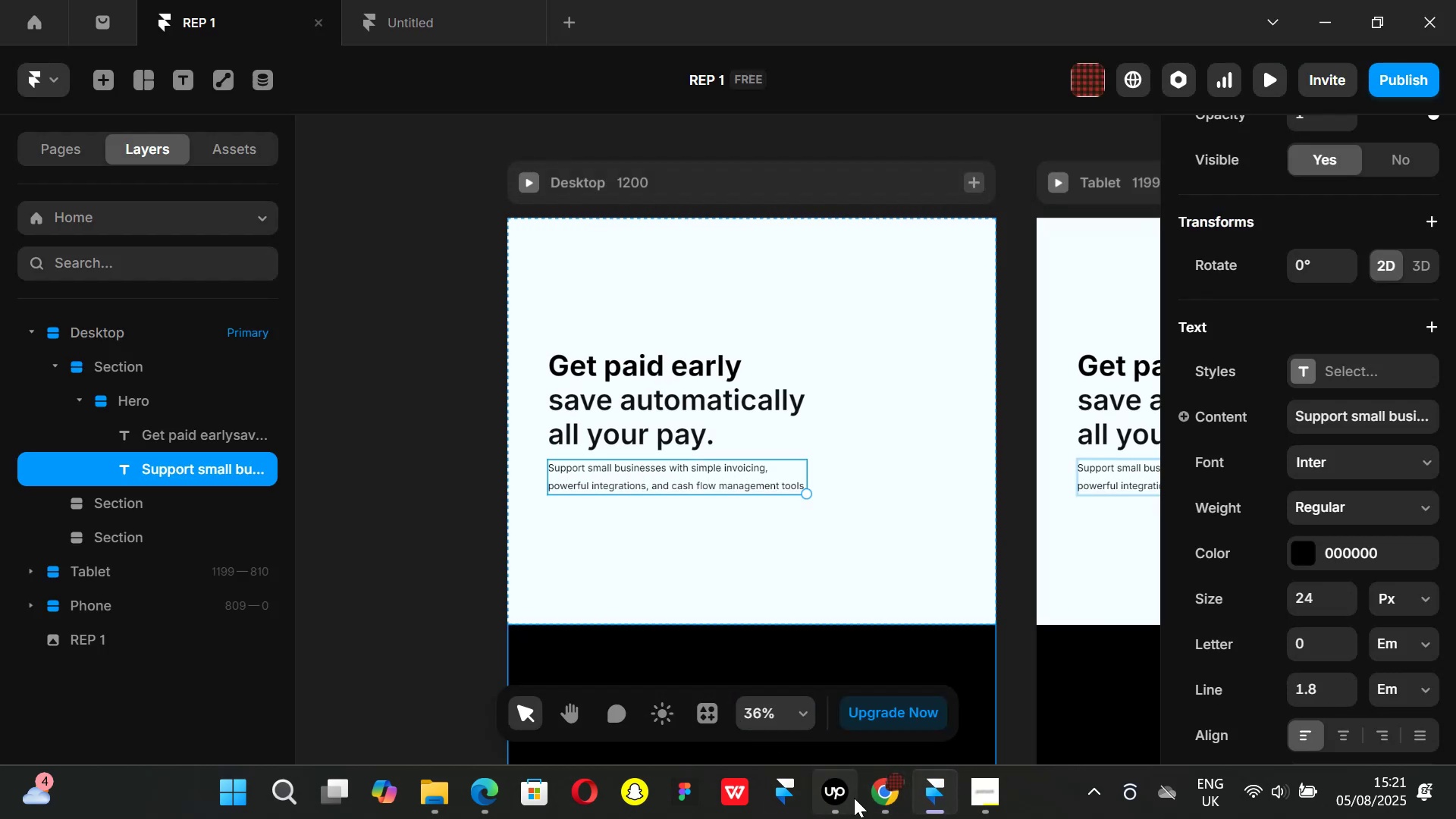 
left_click([880, 797])
 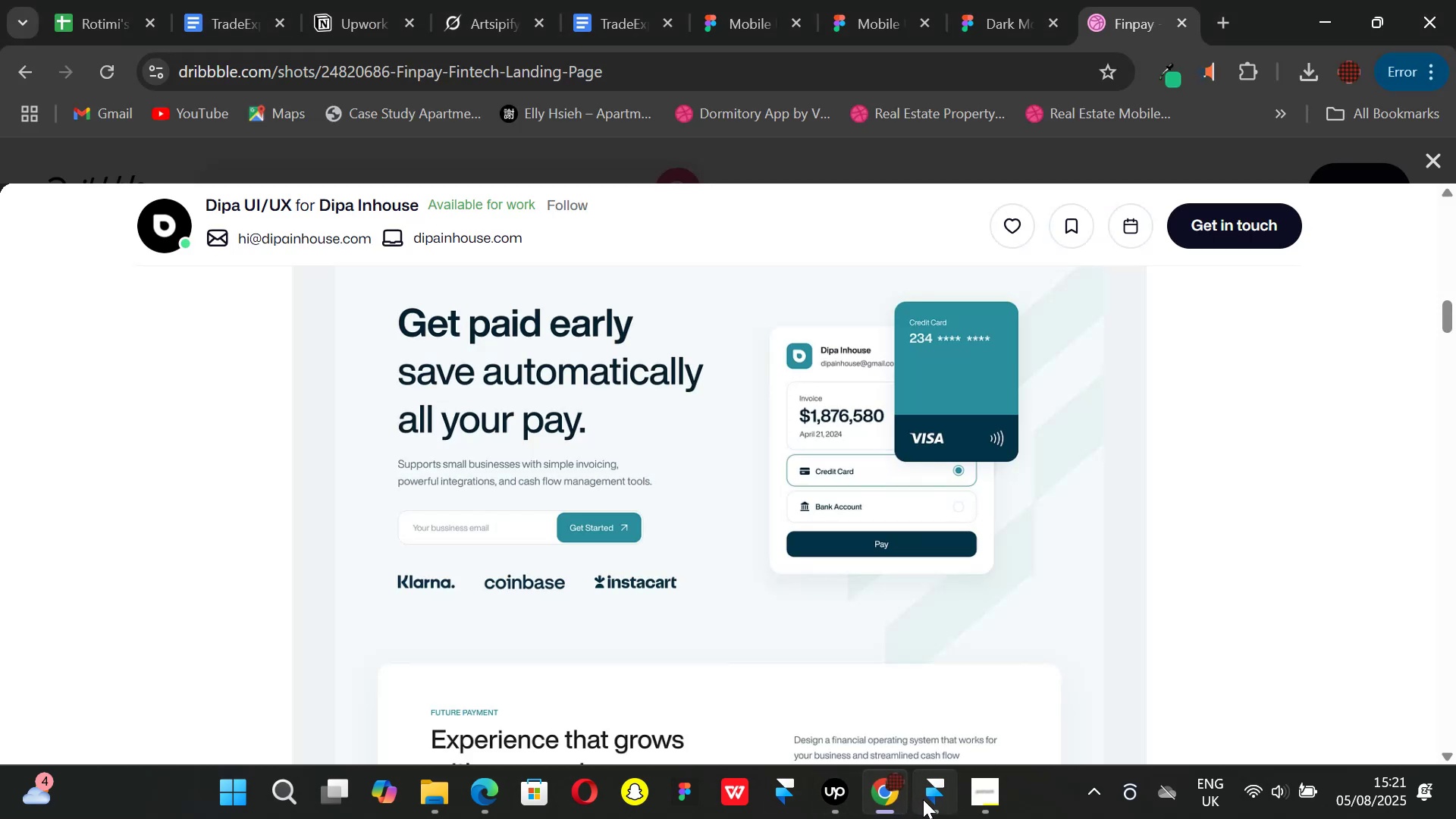 
left_click([927, 802])
 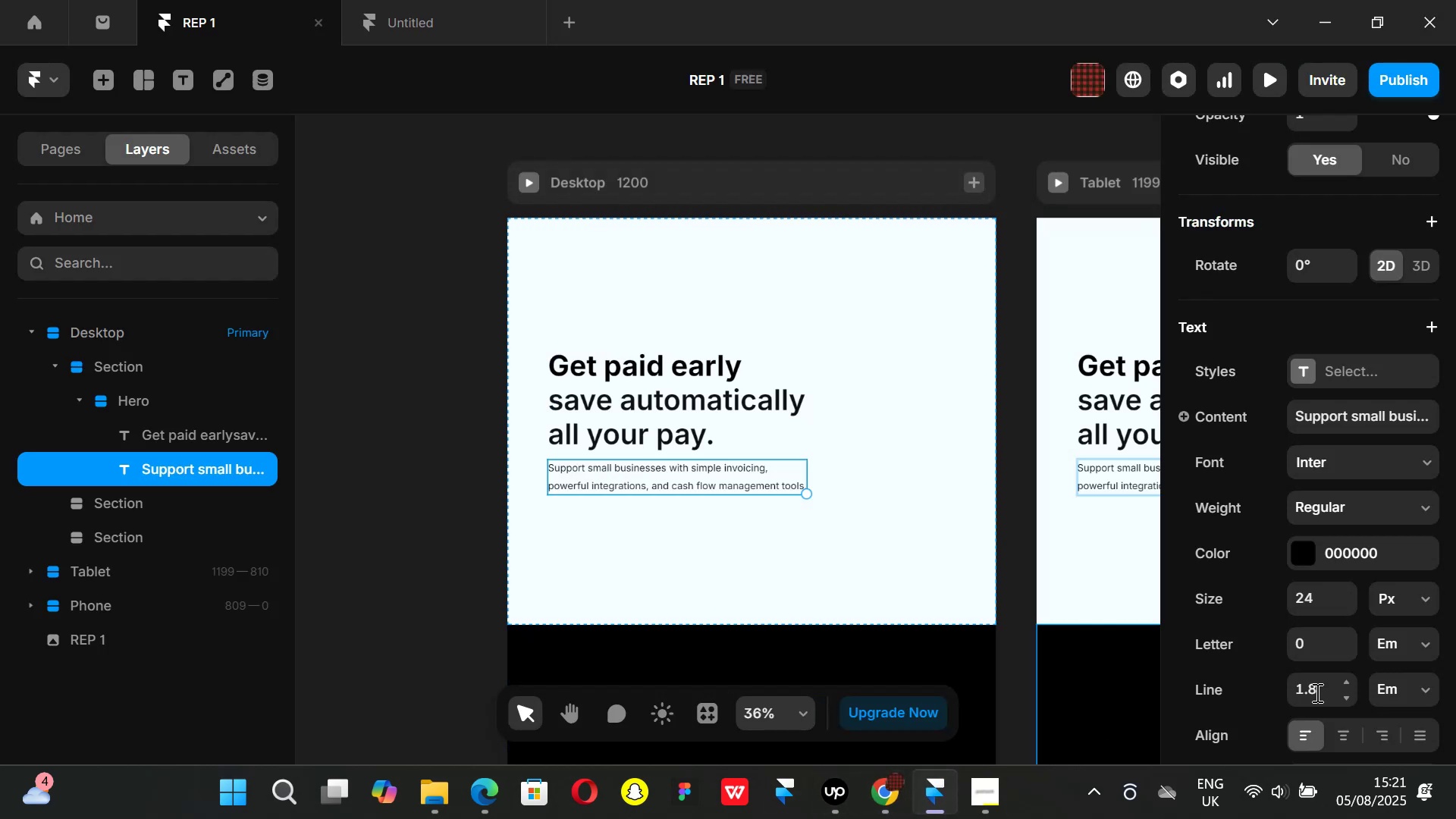 
left_click([1322, 690])
 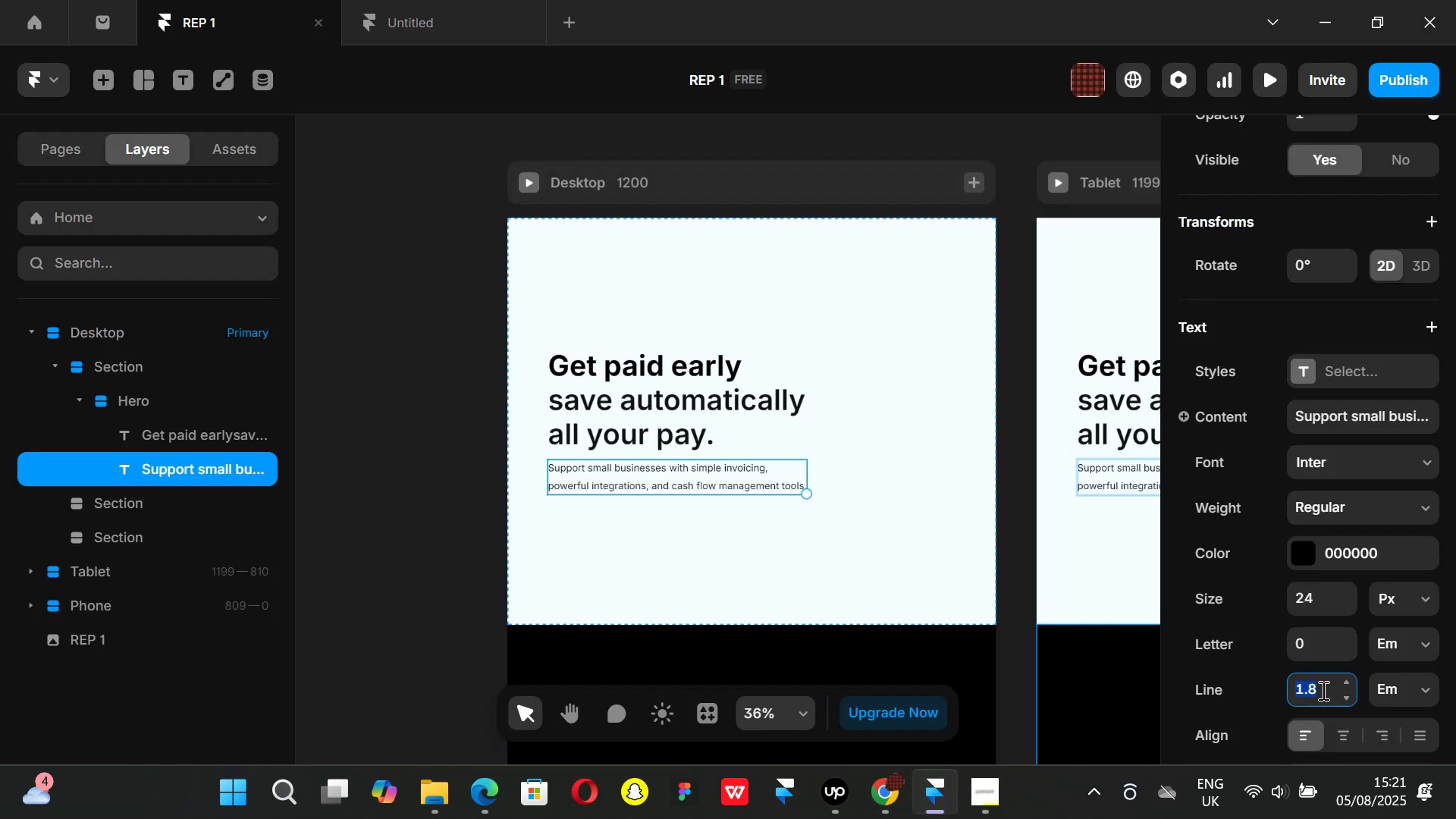 
key(1)
 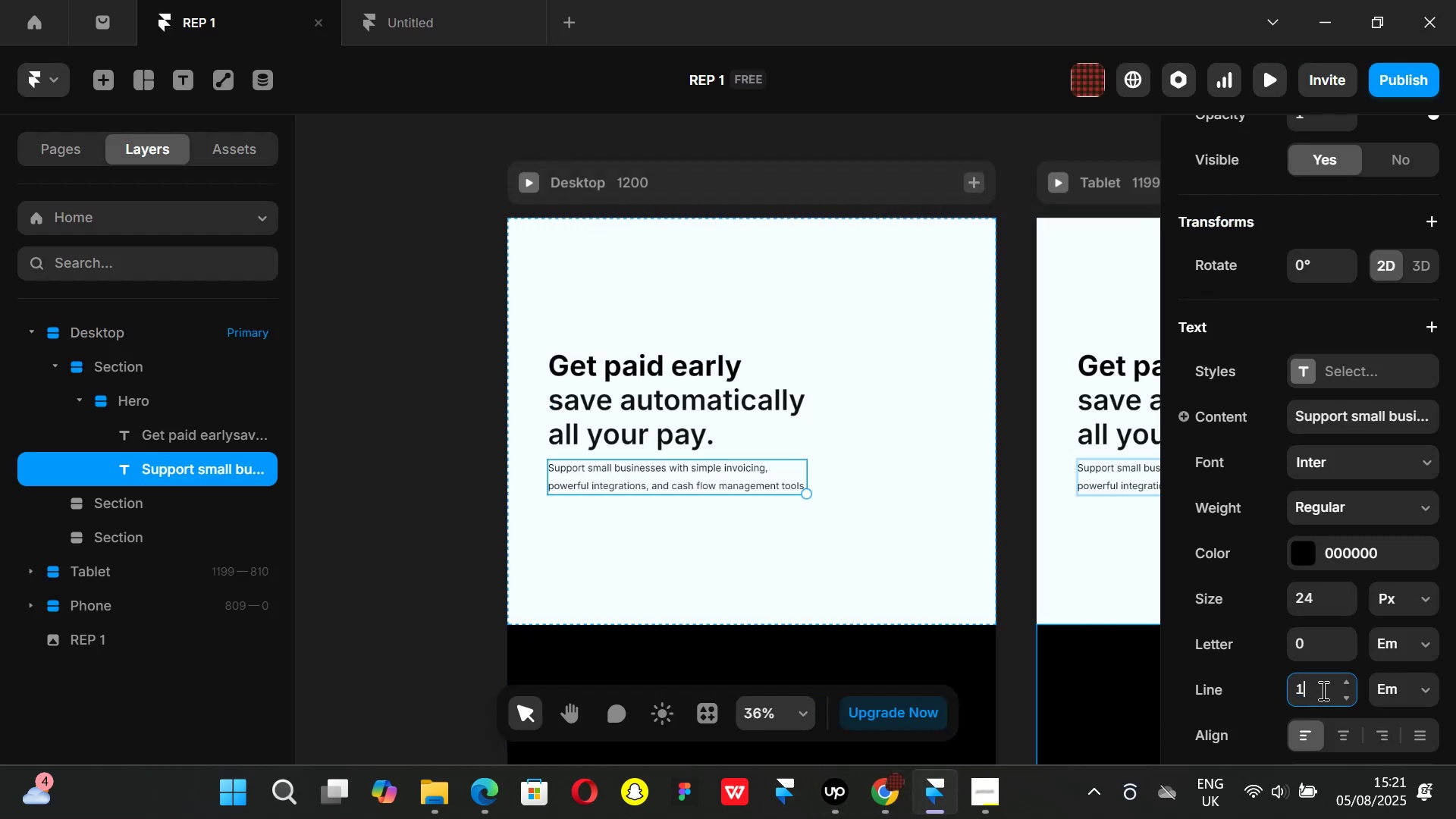 
key(Period)
 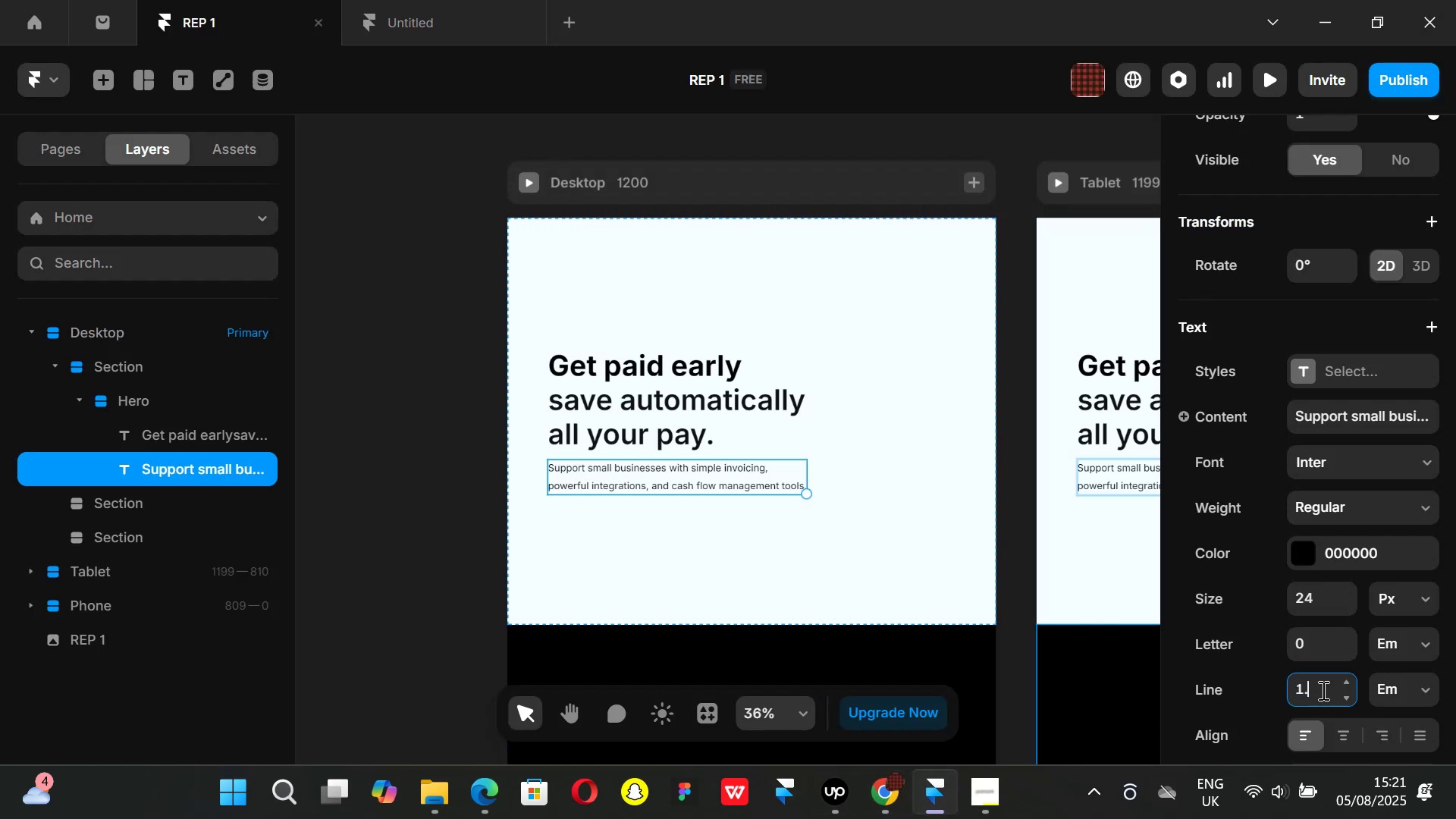 
key(6)
 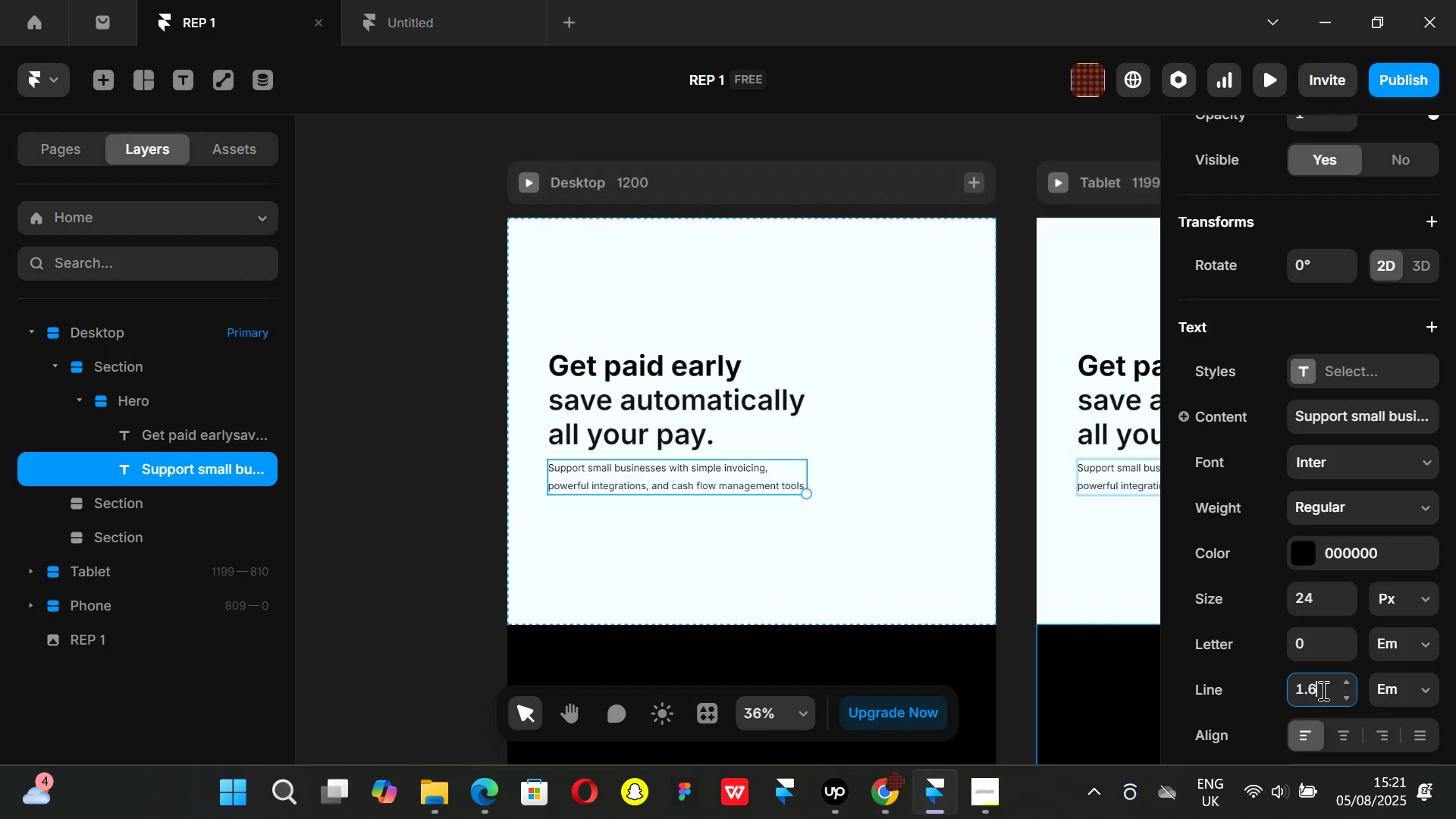 
key(Enter)
 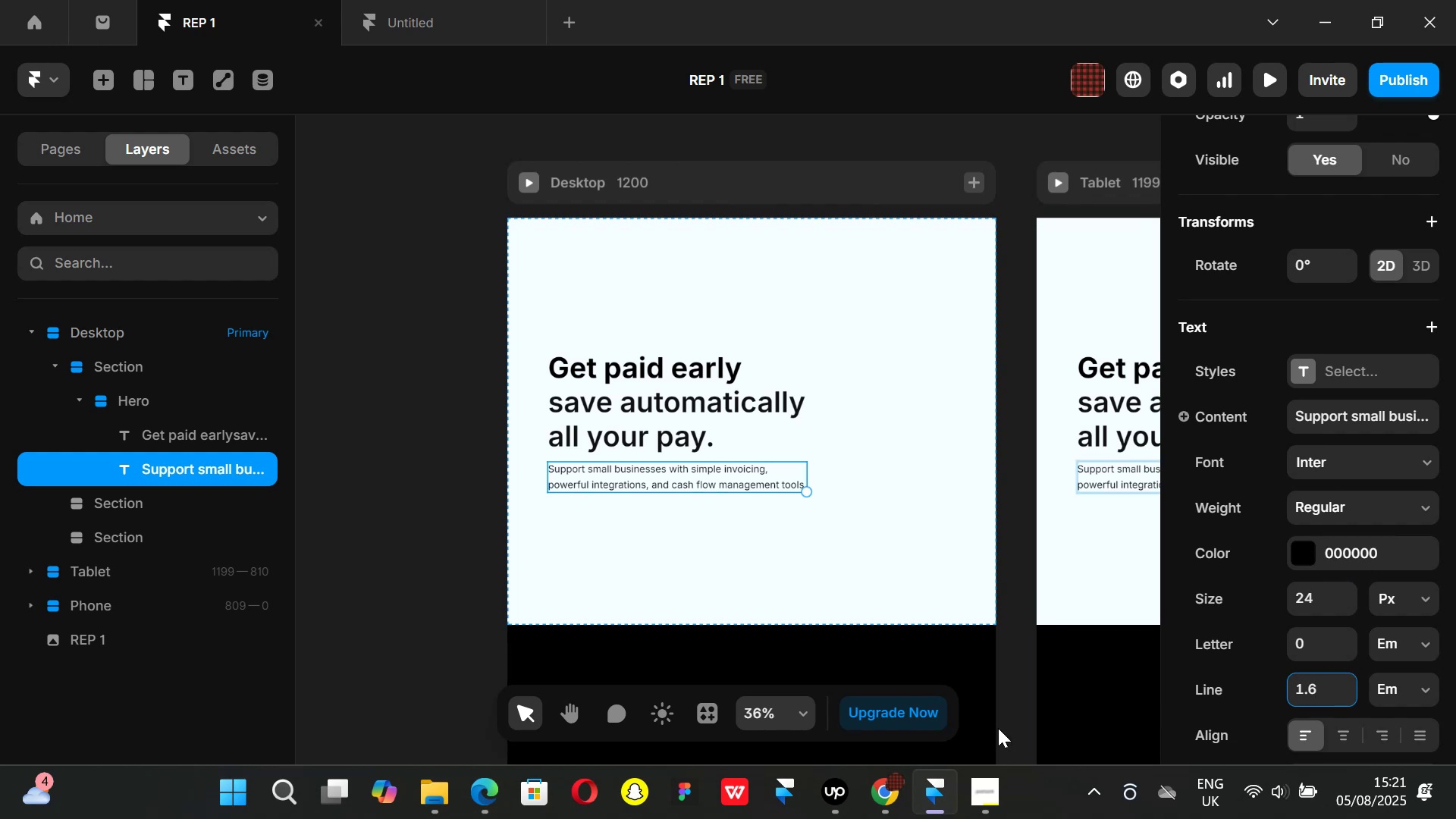 
left_click([898, 786])
 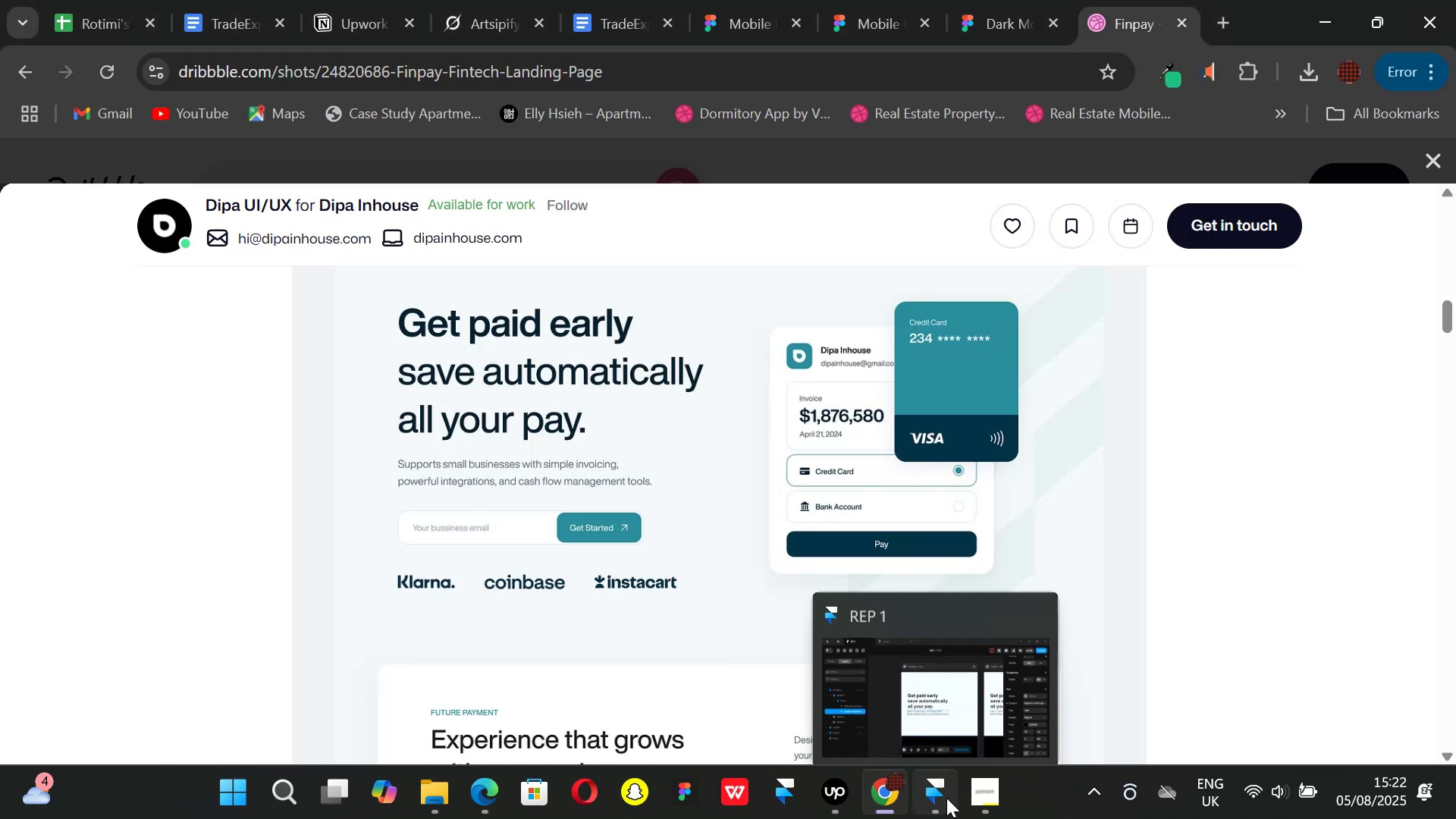 
left_click([946, 798])
 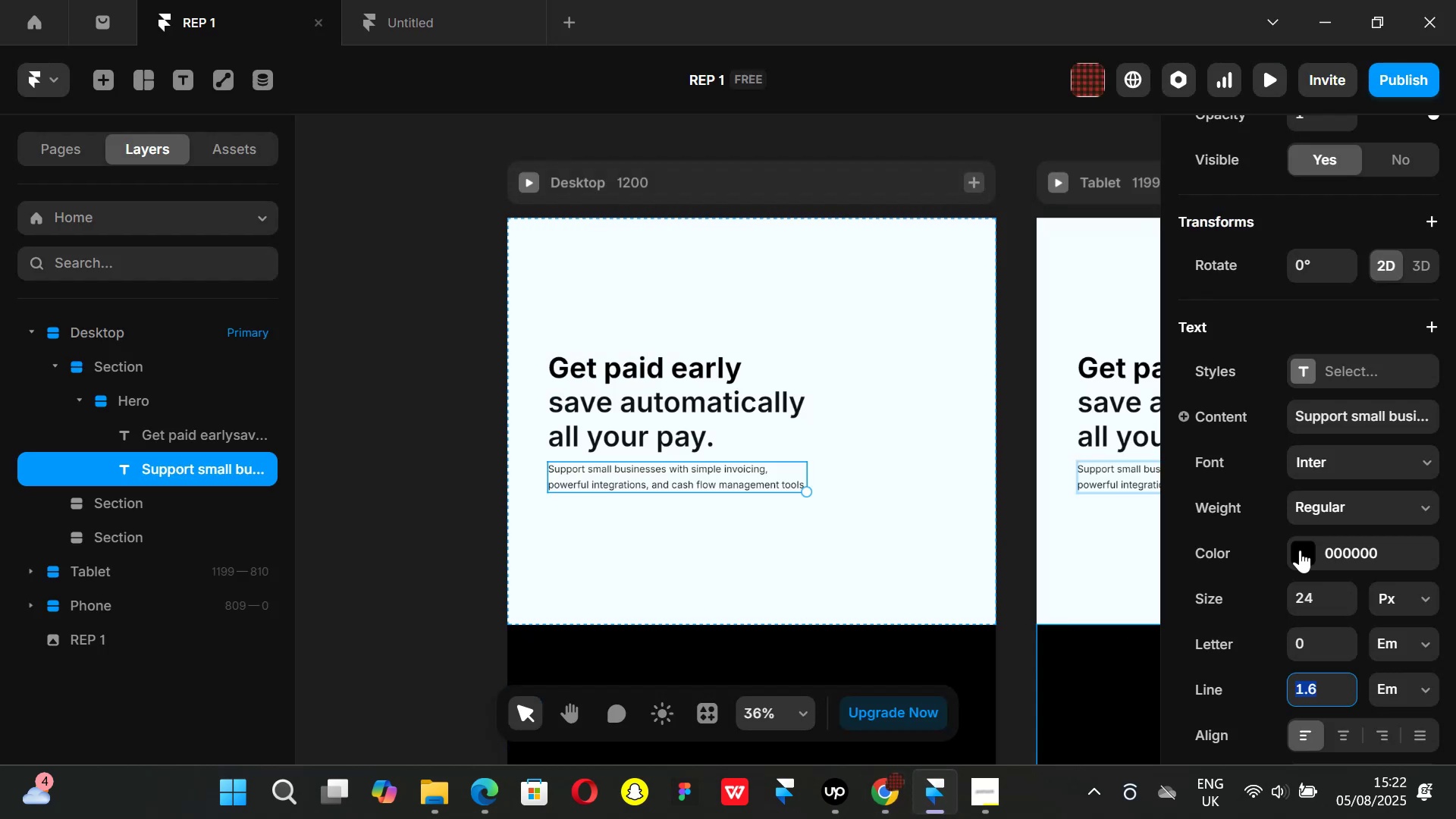 
left_click([1301, 548])
 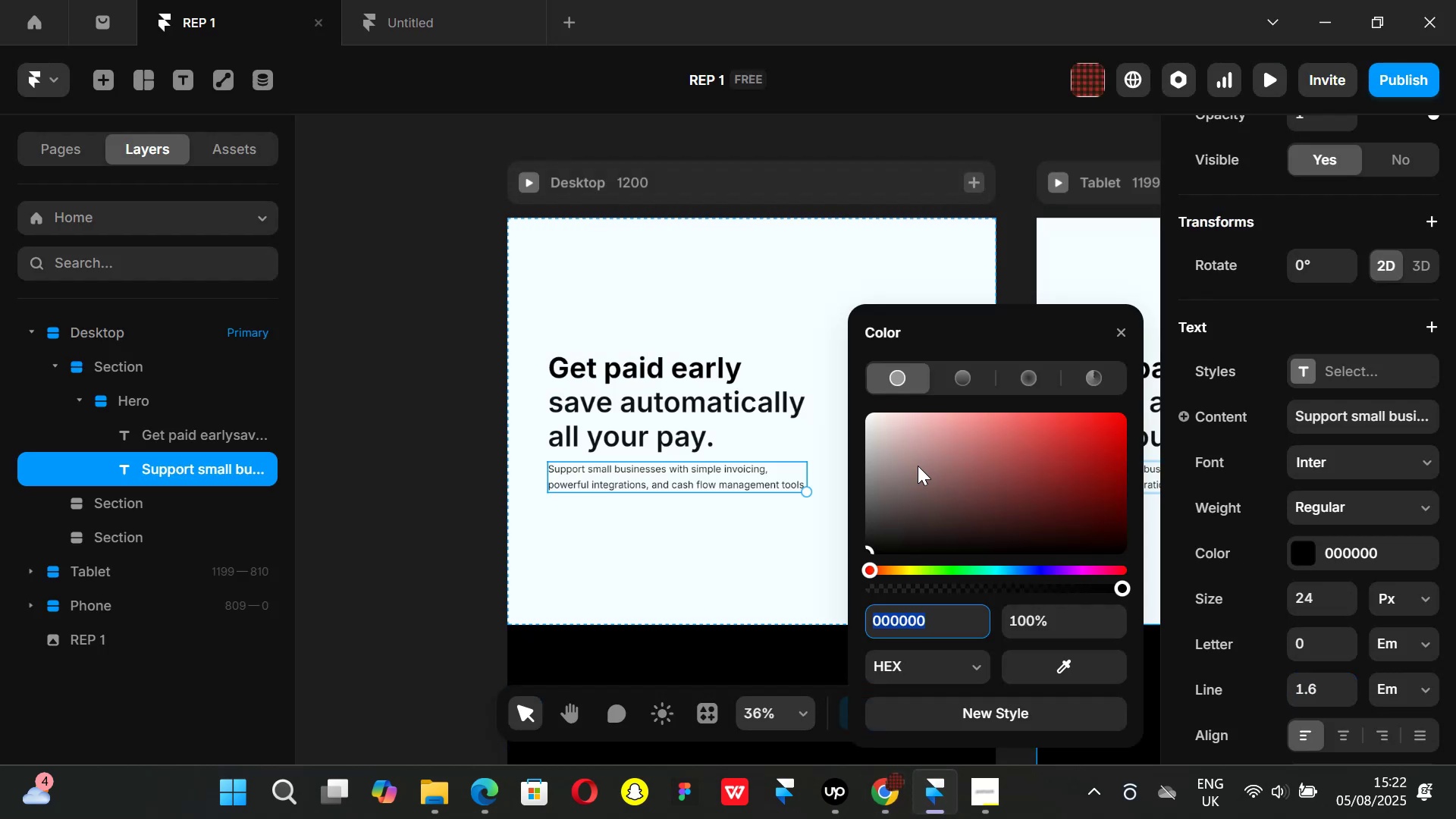 
left_click_drag(start_coordinate=[895, 479], to_coordinate=[808, 514])
 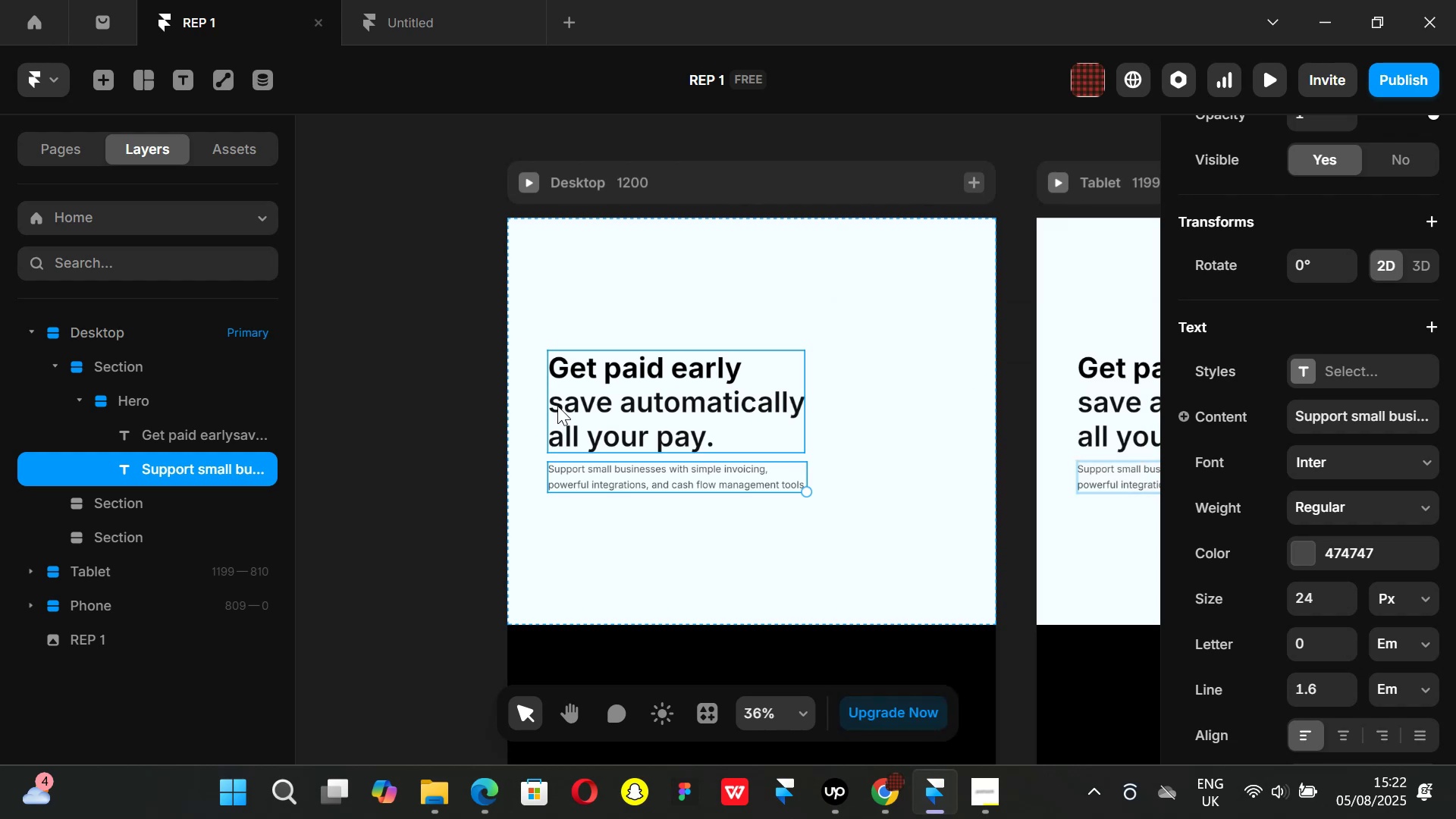 
left_click([428, 408])
 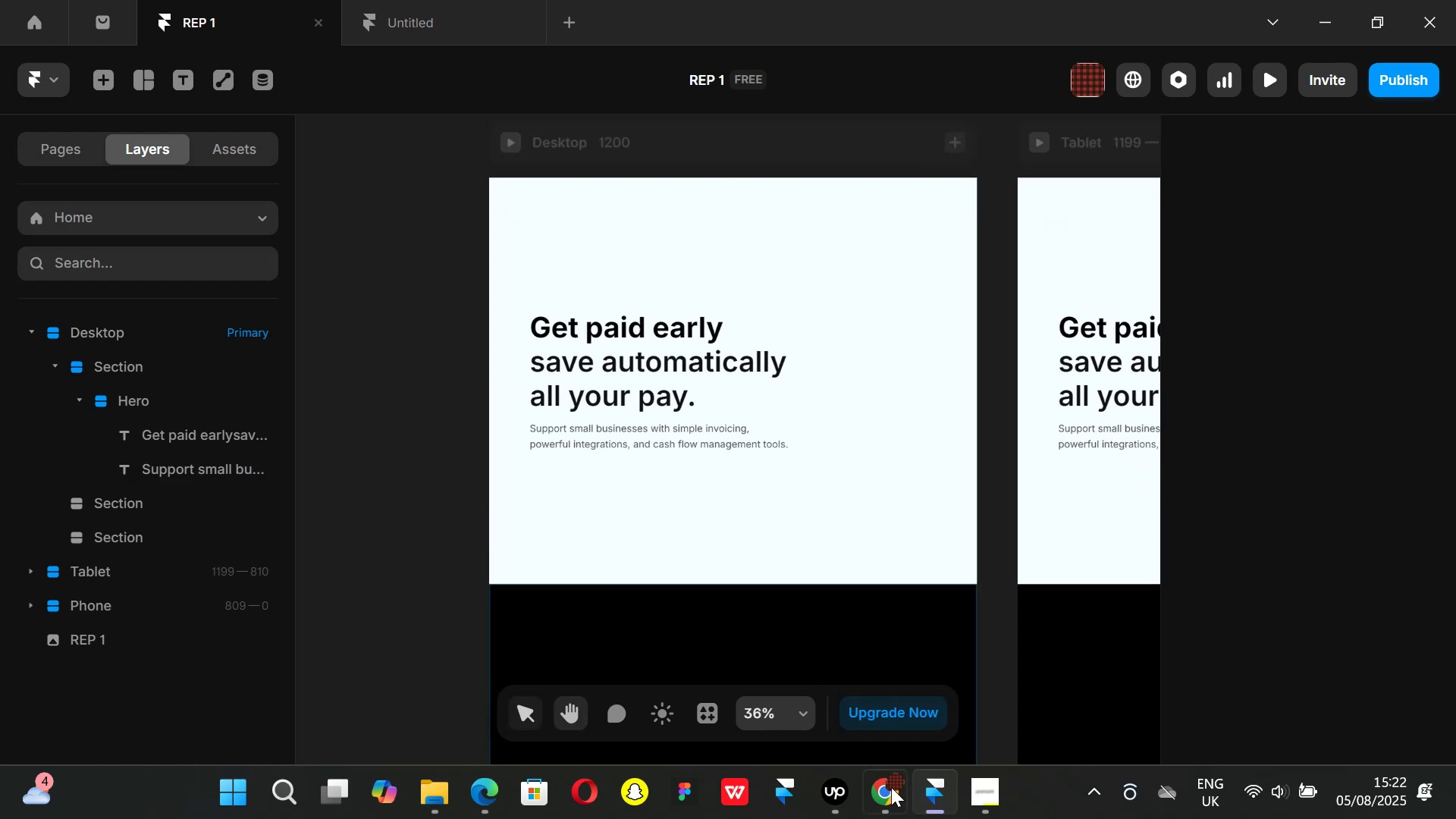 
left_click([886, 788])
 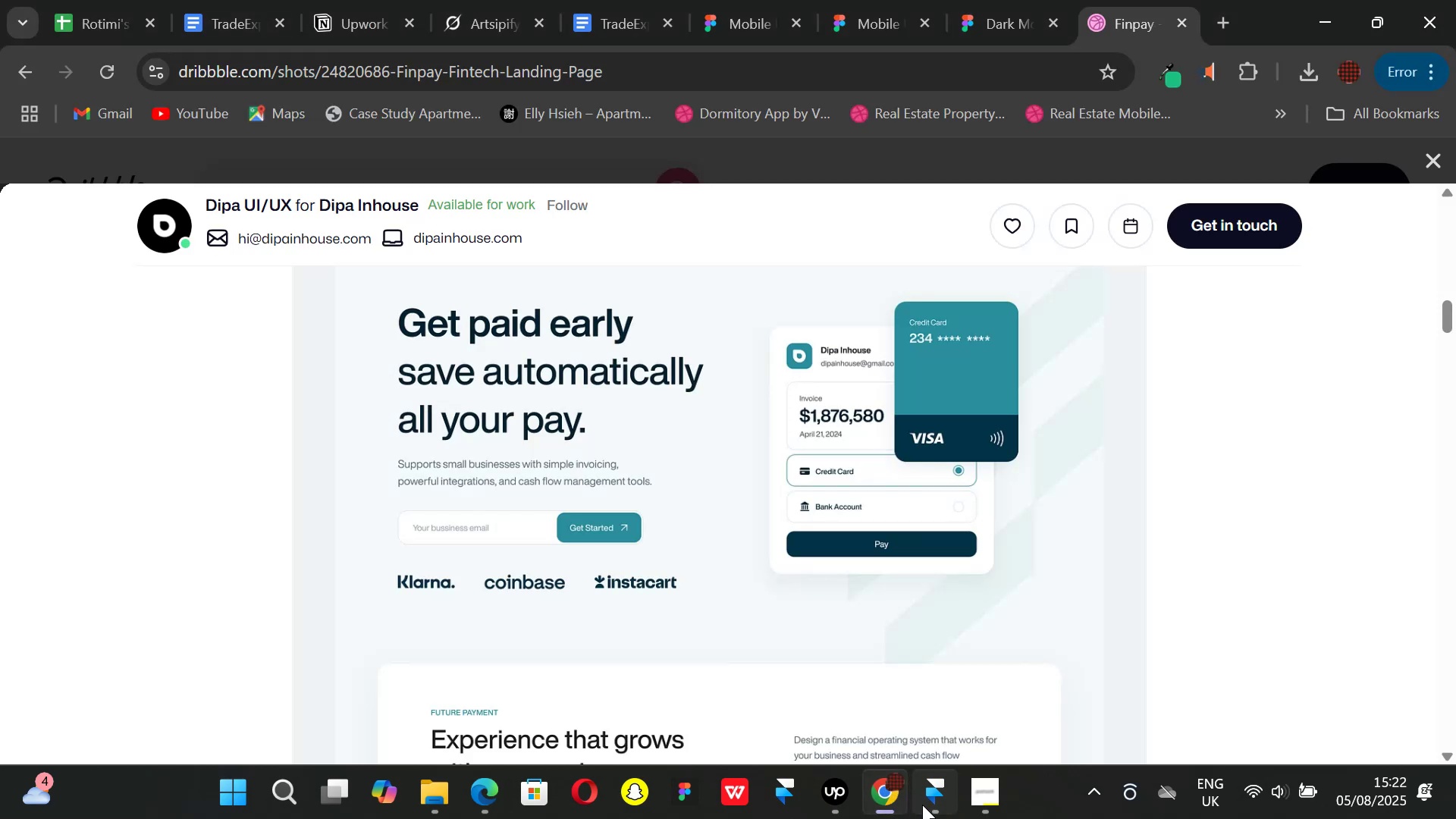 
left_click([932, 805])
 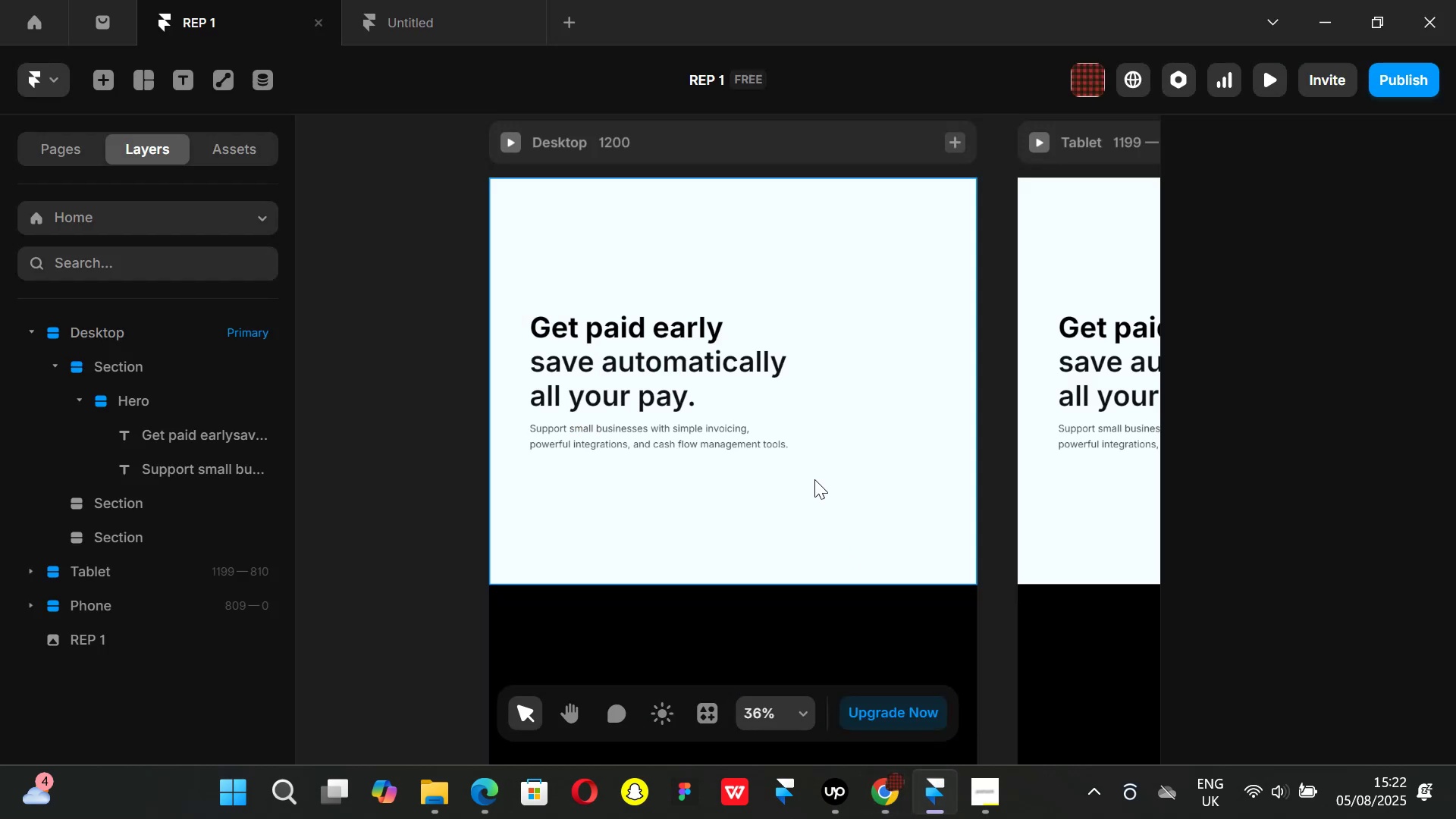 
hold_key(key=ControlLeft, duration=1.48)
scroll: coordinate [770, 453], scroll_direction: up, amount: 1.0
 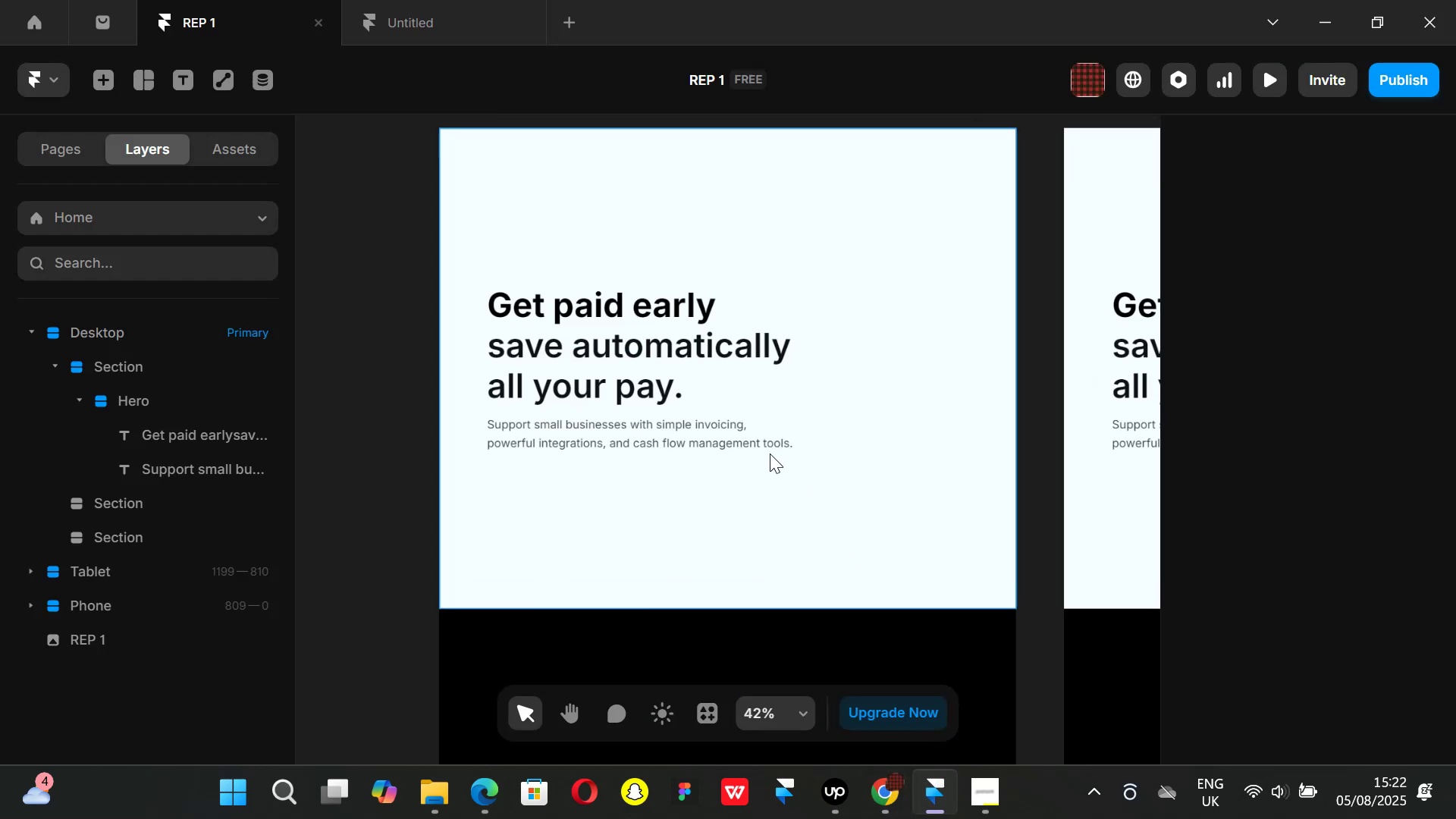 
scroll: coordinate [770, 453], scroll_direction: down, amount: 1.0
 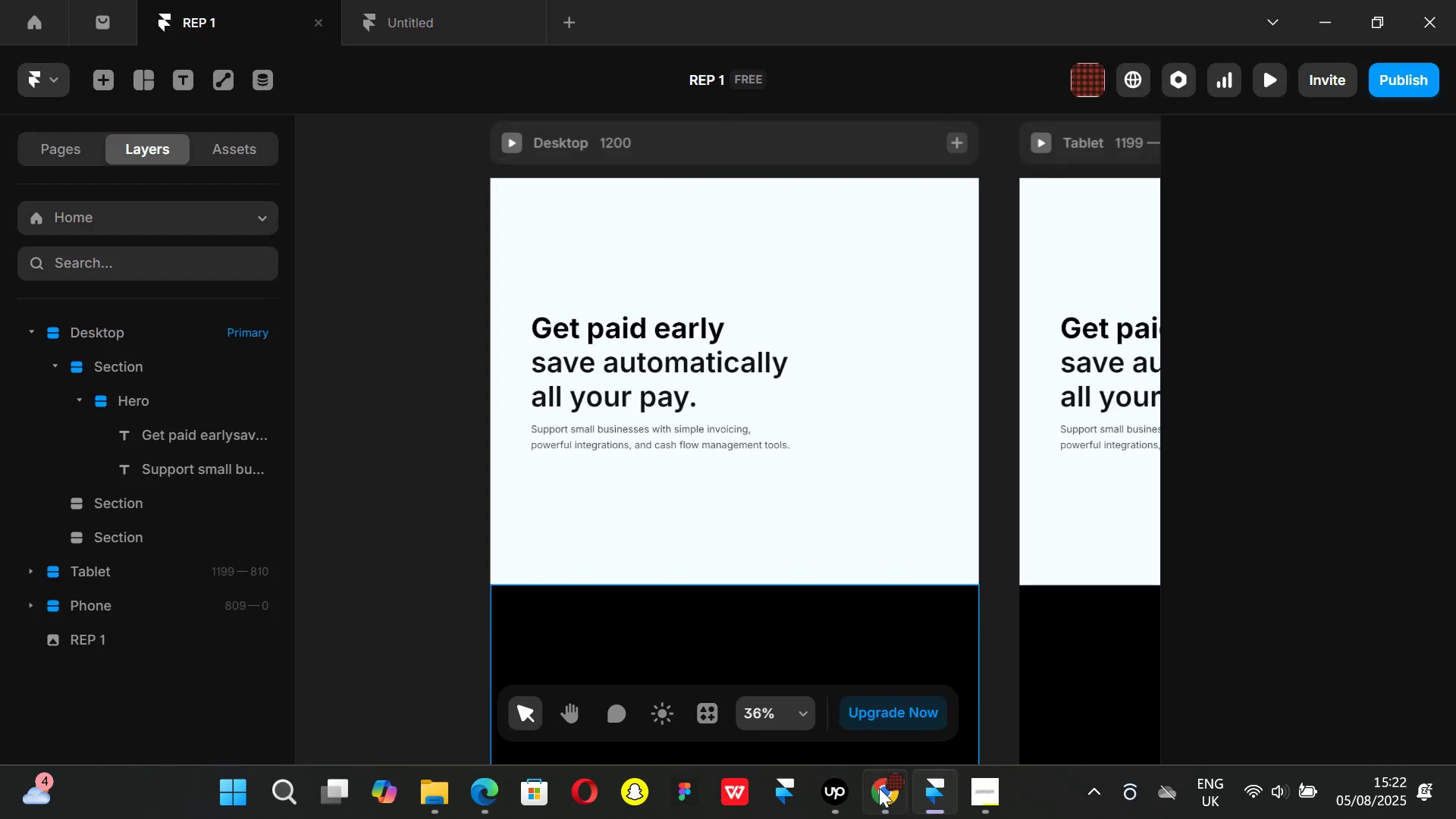 
left_click([880, 789])
 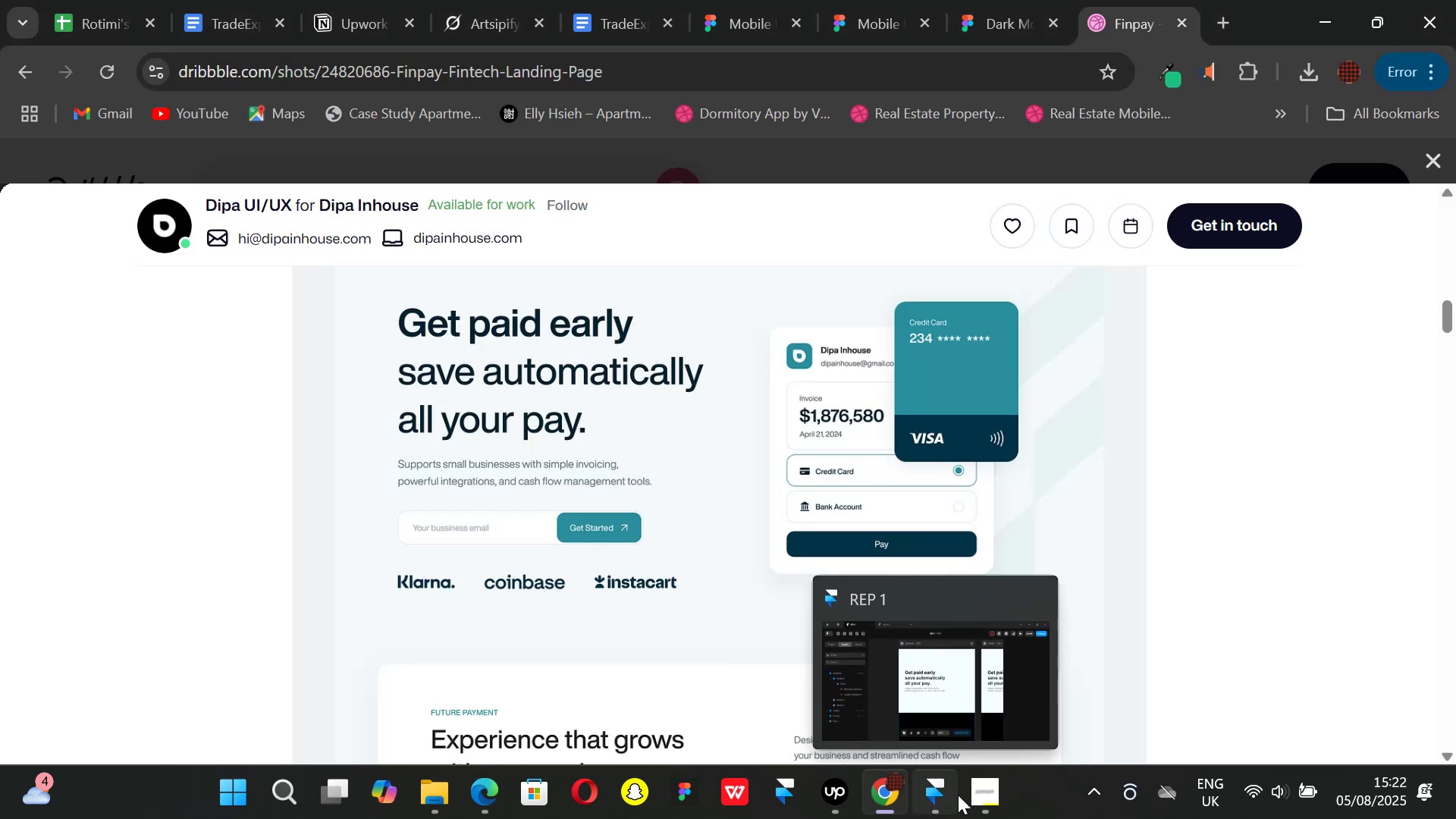 
left_click([958, 795])
 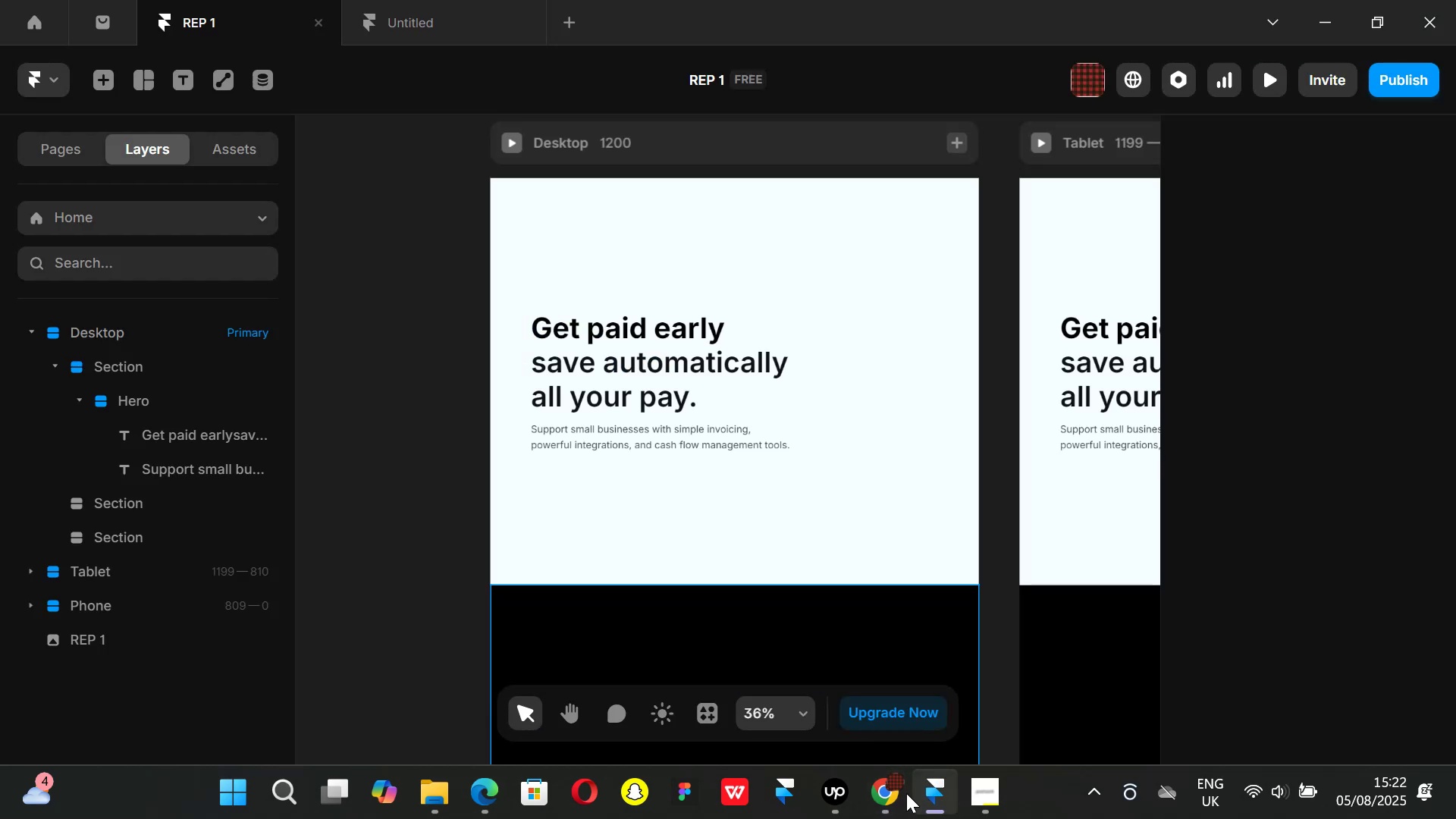 
left_click([888, 789])
 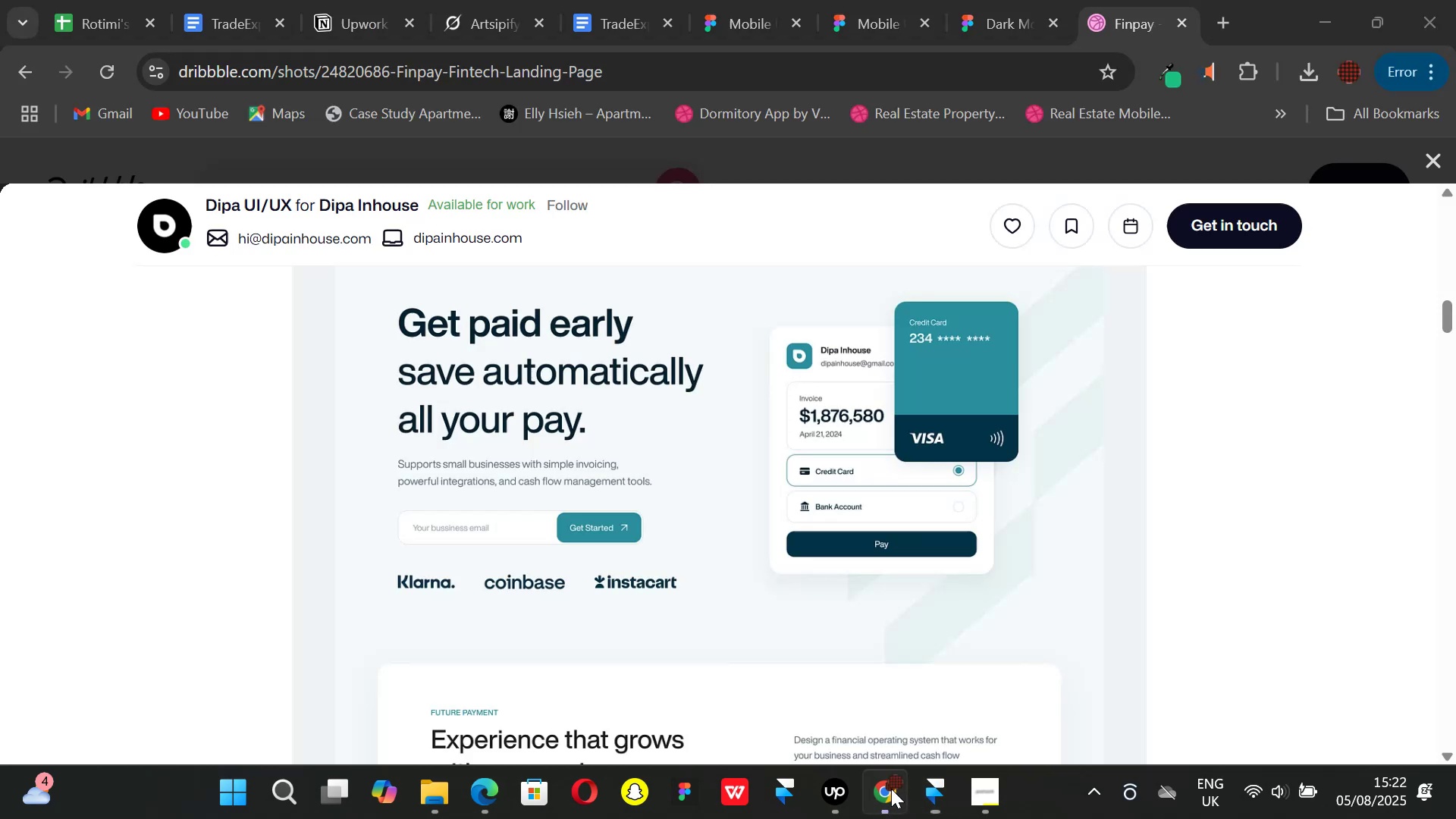 
mouse_move([904, 760])
 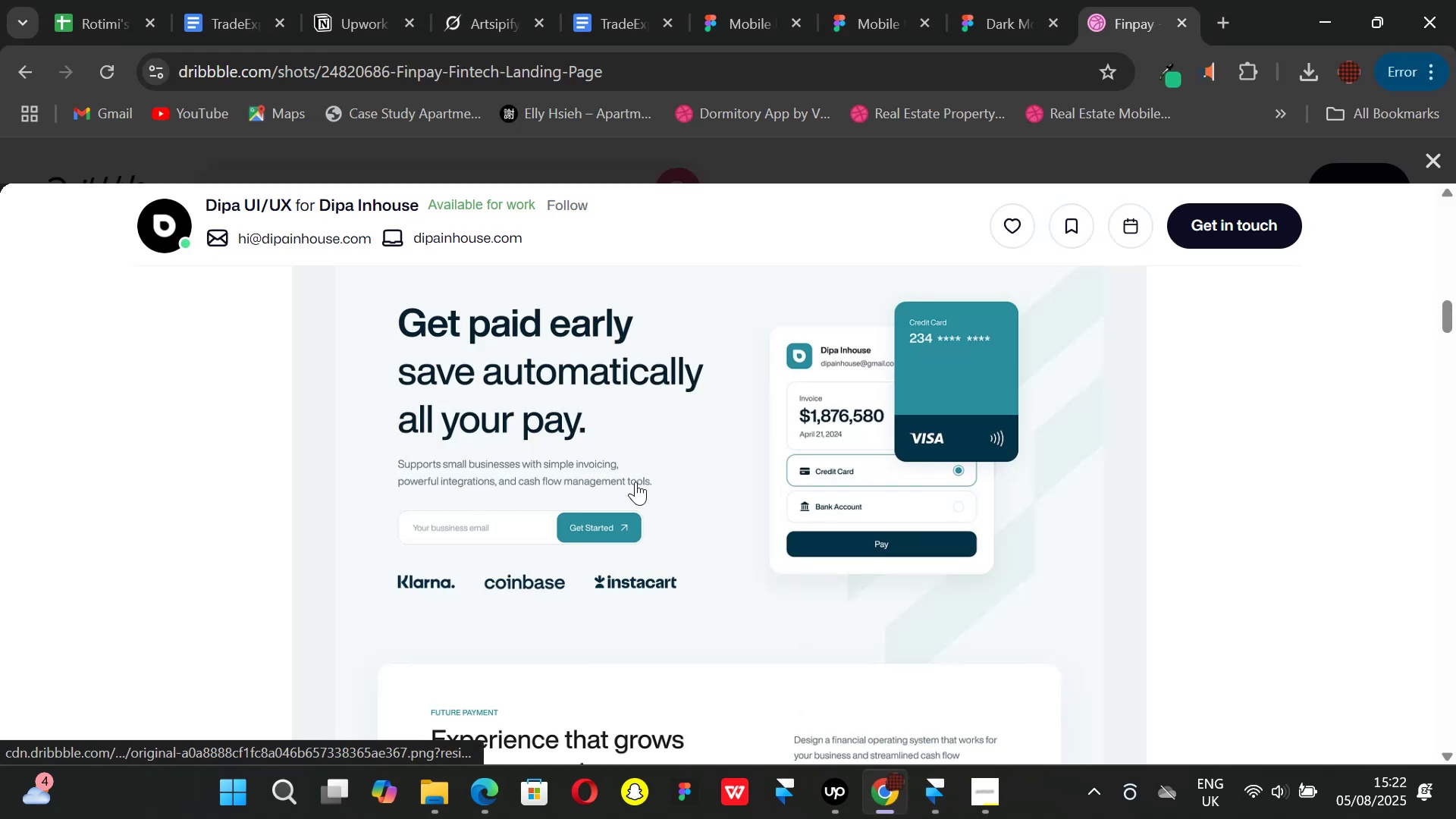 
scroll: coordinate [635, 482], scroll_direction: down, amount: 1.0
 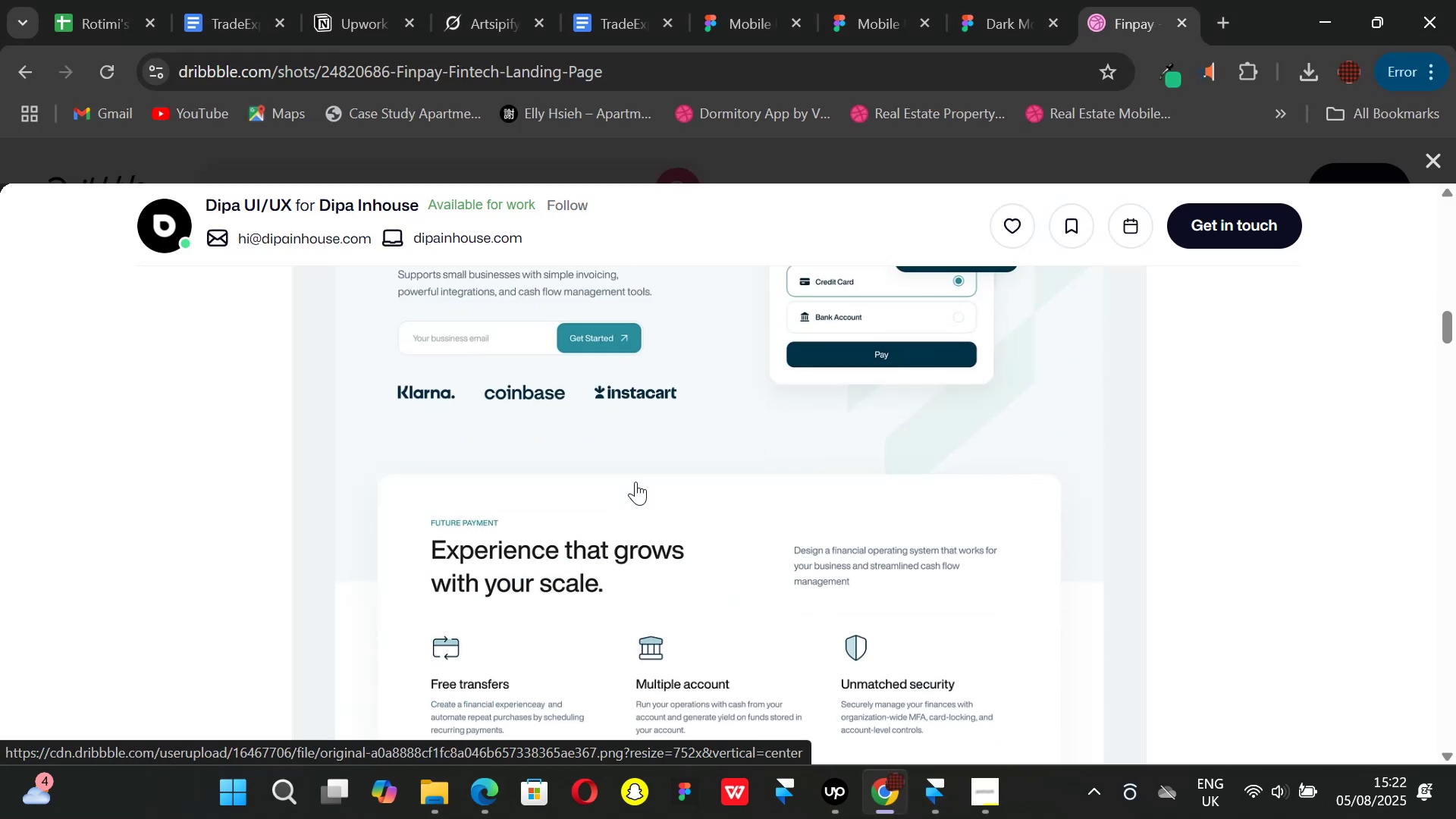 
scroll: coordinate [635, 482], scroll_direction: up, amount: 1.0
 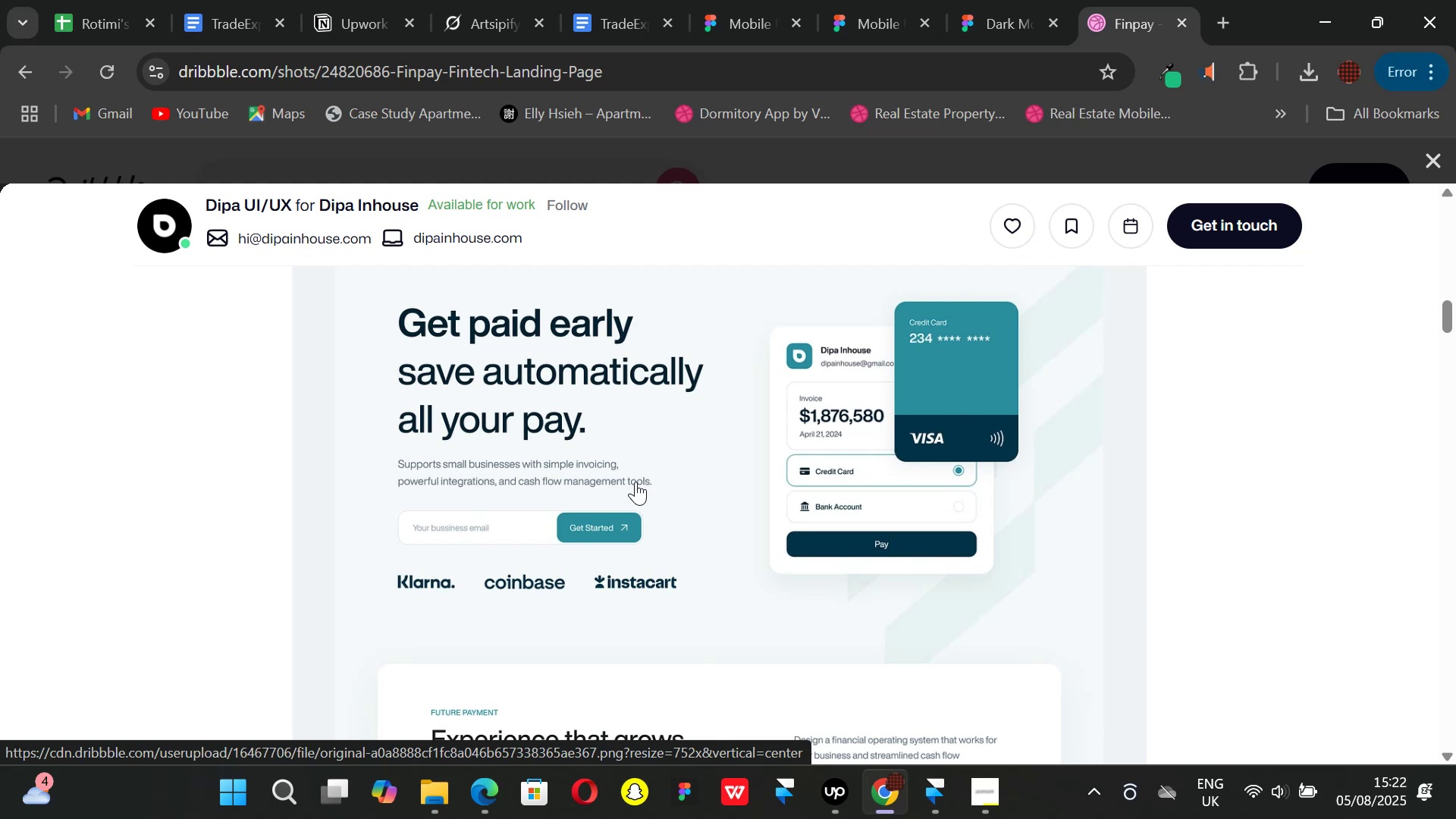 
scroll: coordinate [635, 482], scroll_direction: down, amount: 1.0
 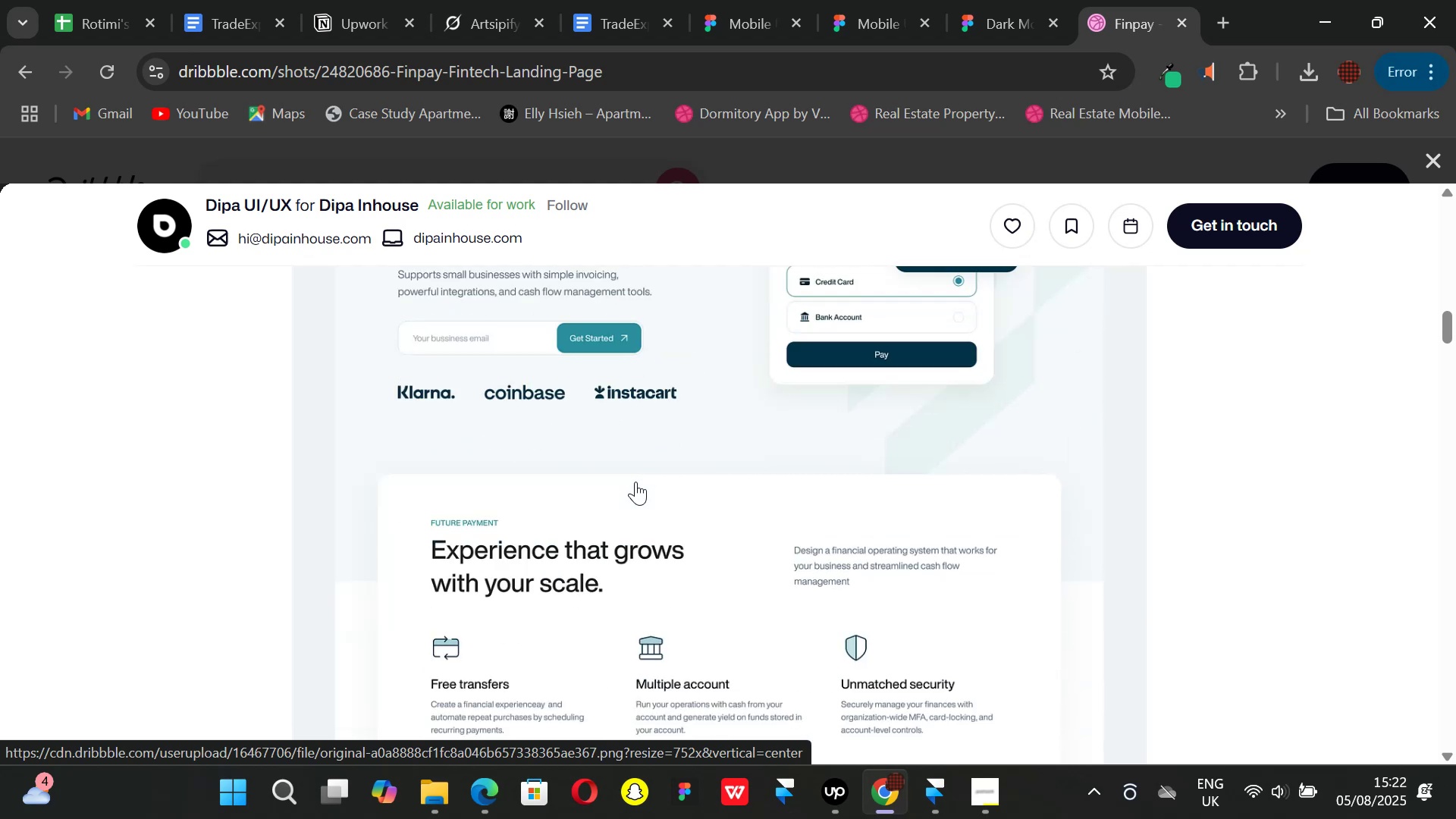 
scroll: coordinate [635, 482], scroll_direction: up, amount: 1.0
 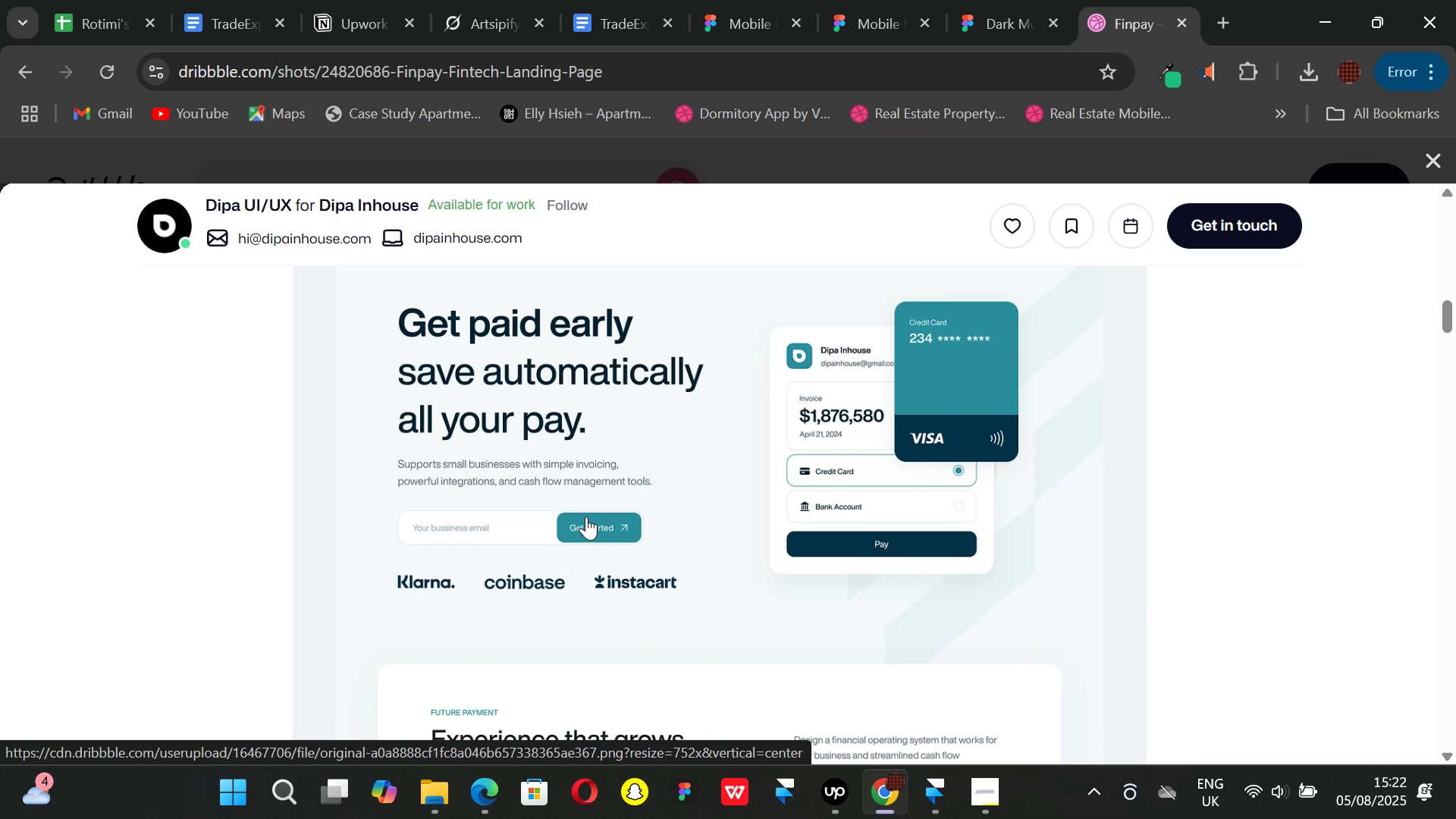 
wait(7.28)
 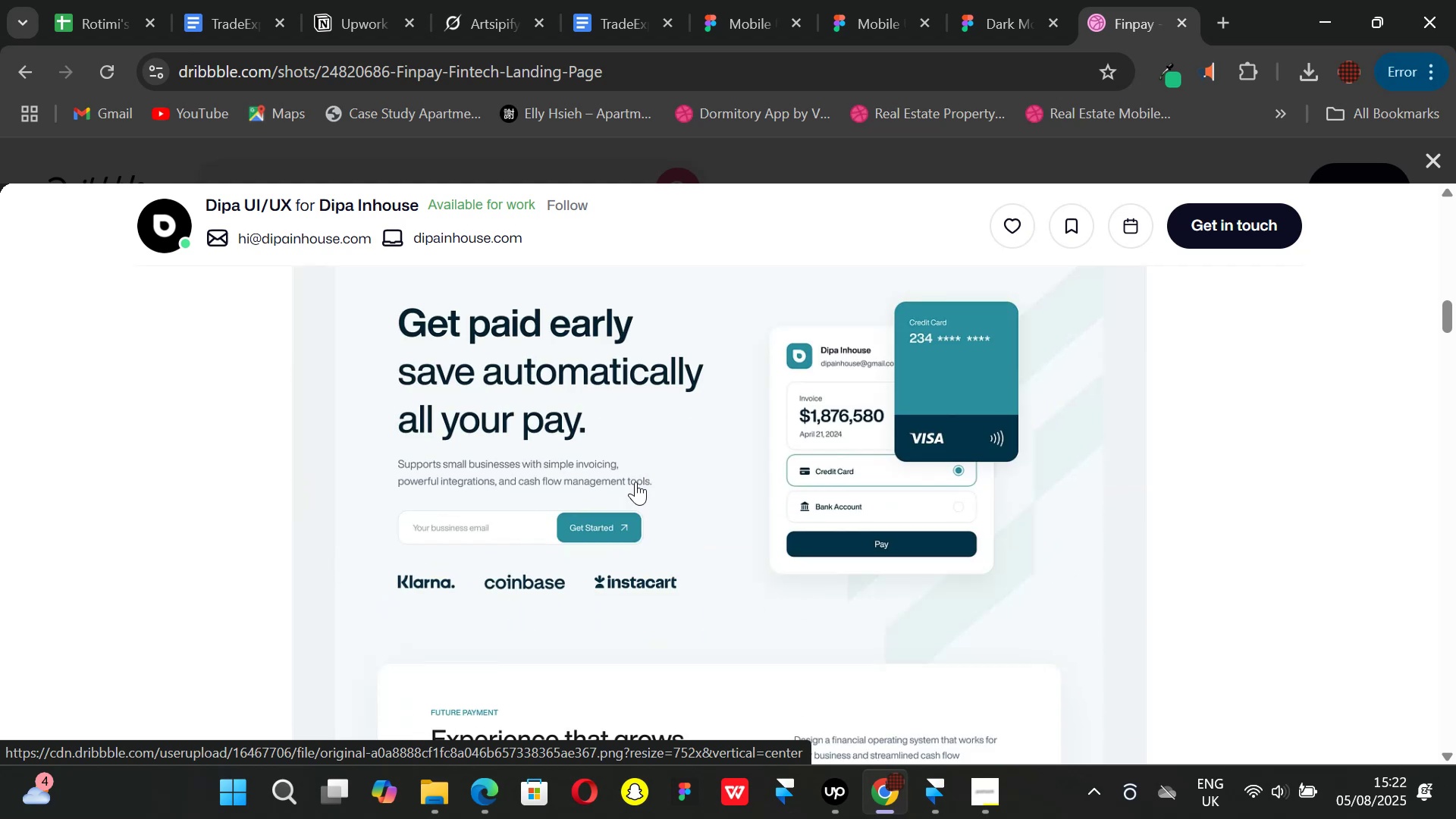 
scroll: coordinate [586, 516], scroll_direction: down, amount: 2.0
 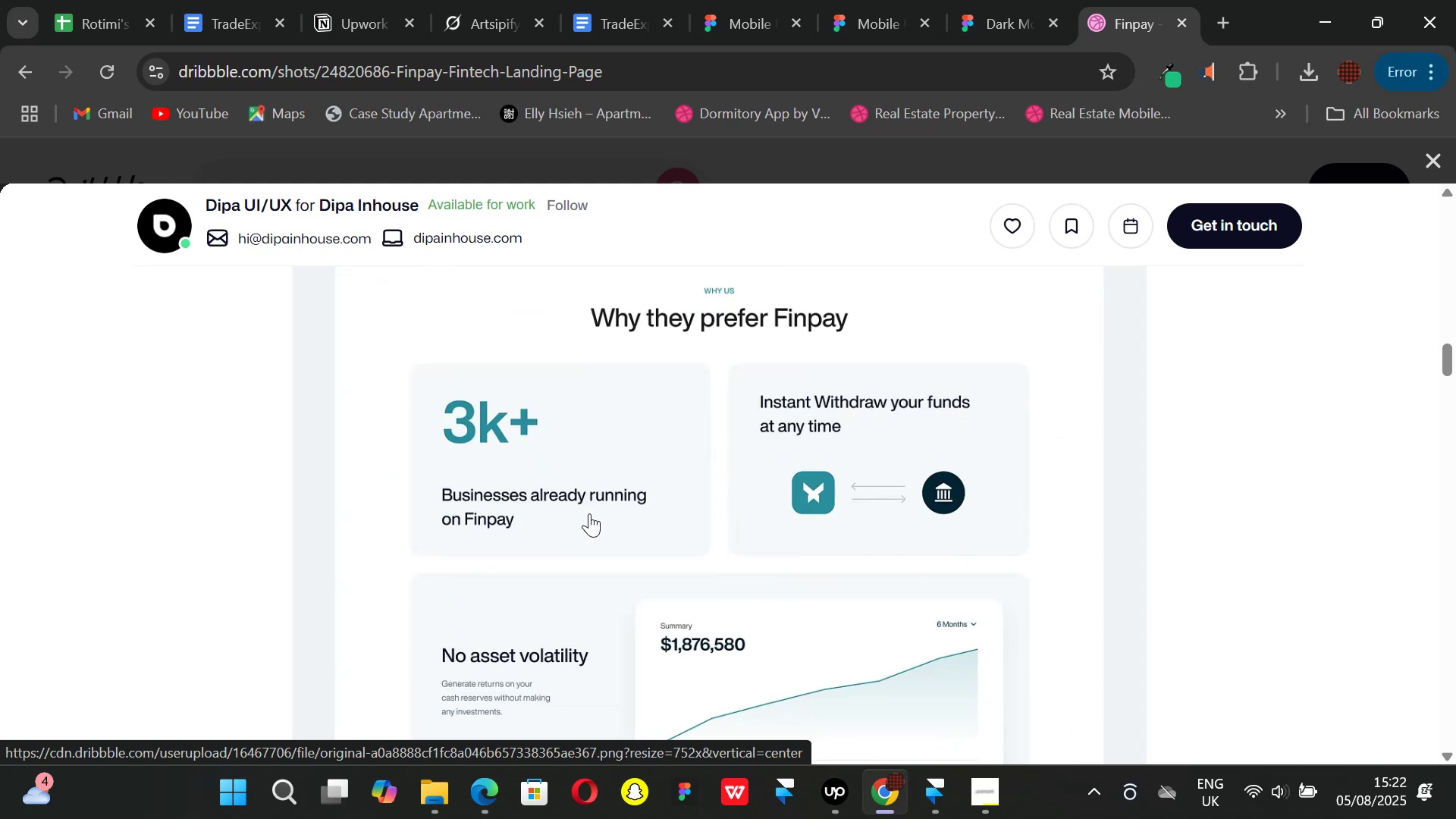 
scroll: coordinate [592, 521], scroll_direction: up, amount: 4.0
 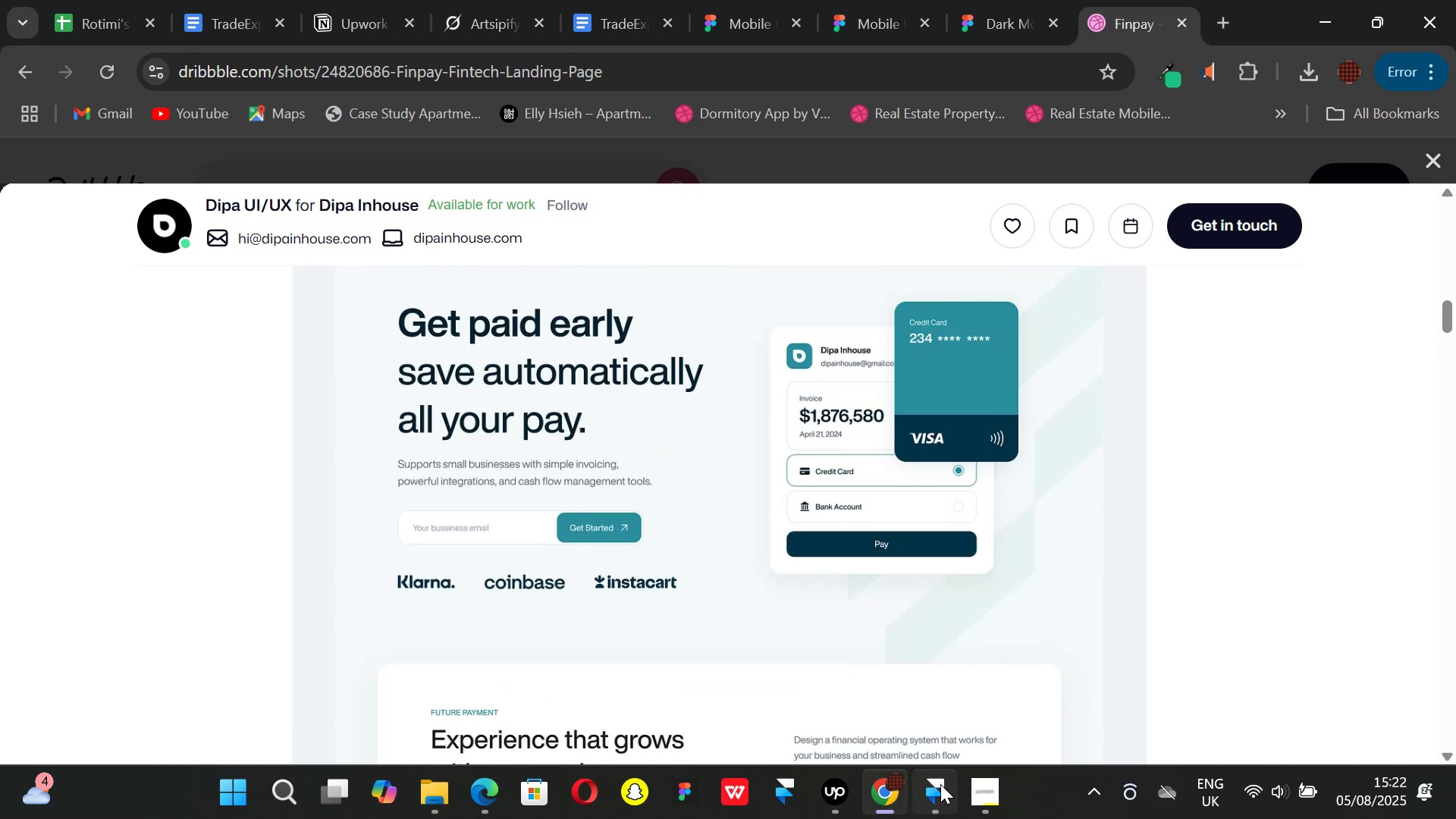 
wait(5.86)
 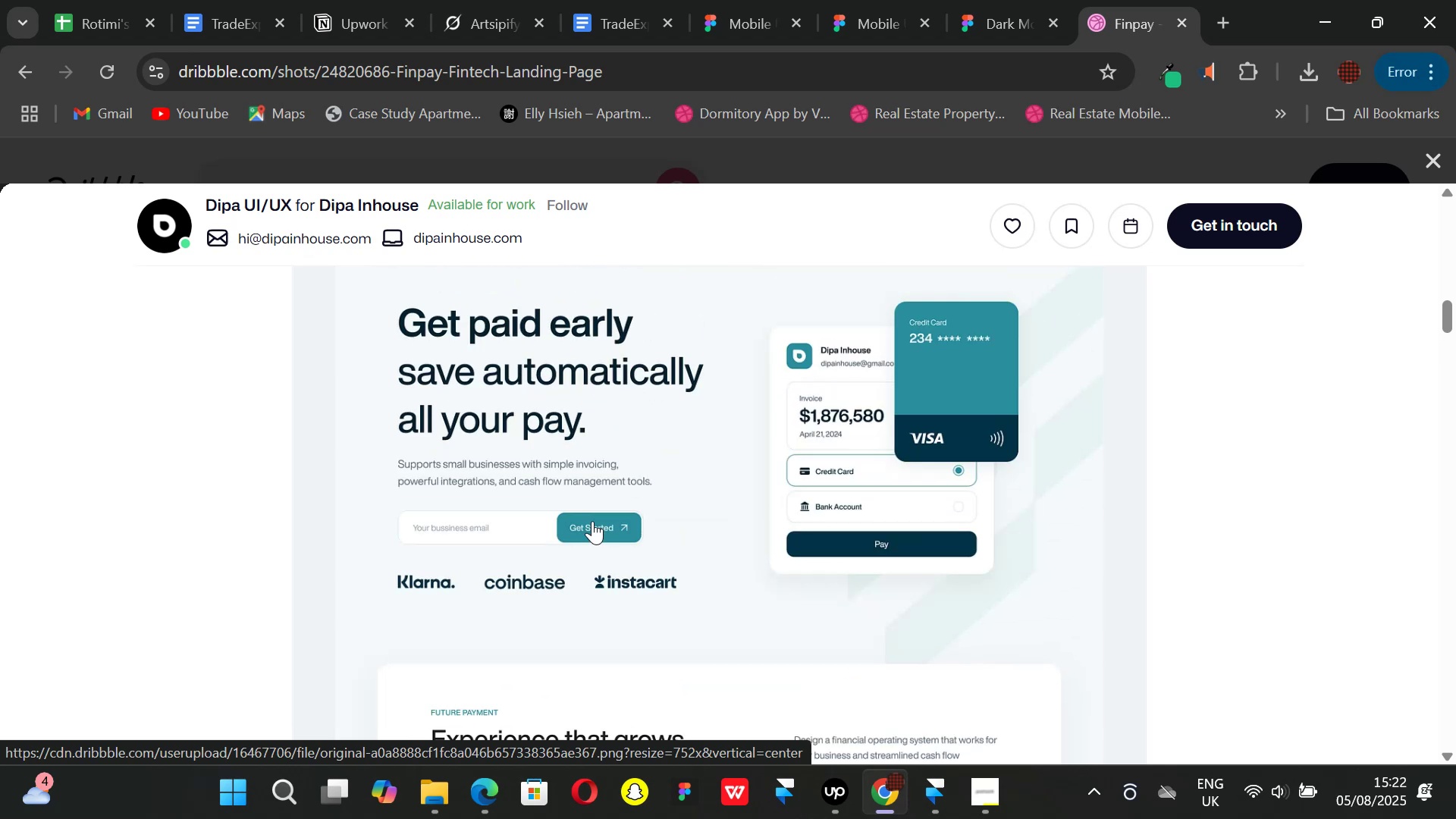 
left_click([940, 784])
 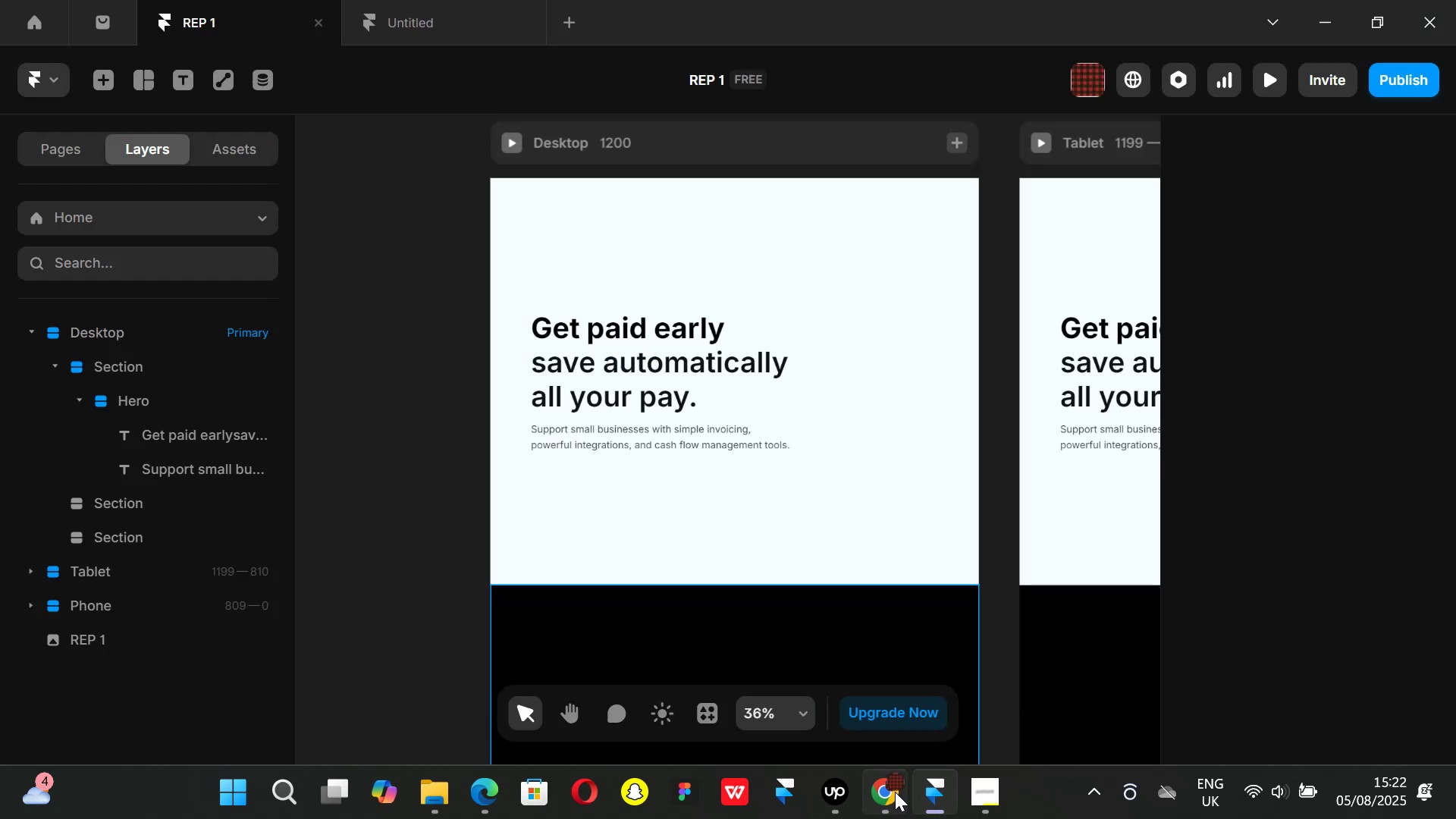 
left_click([886, 792])
 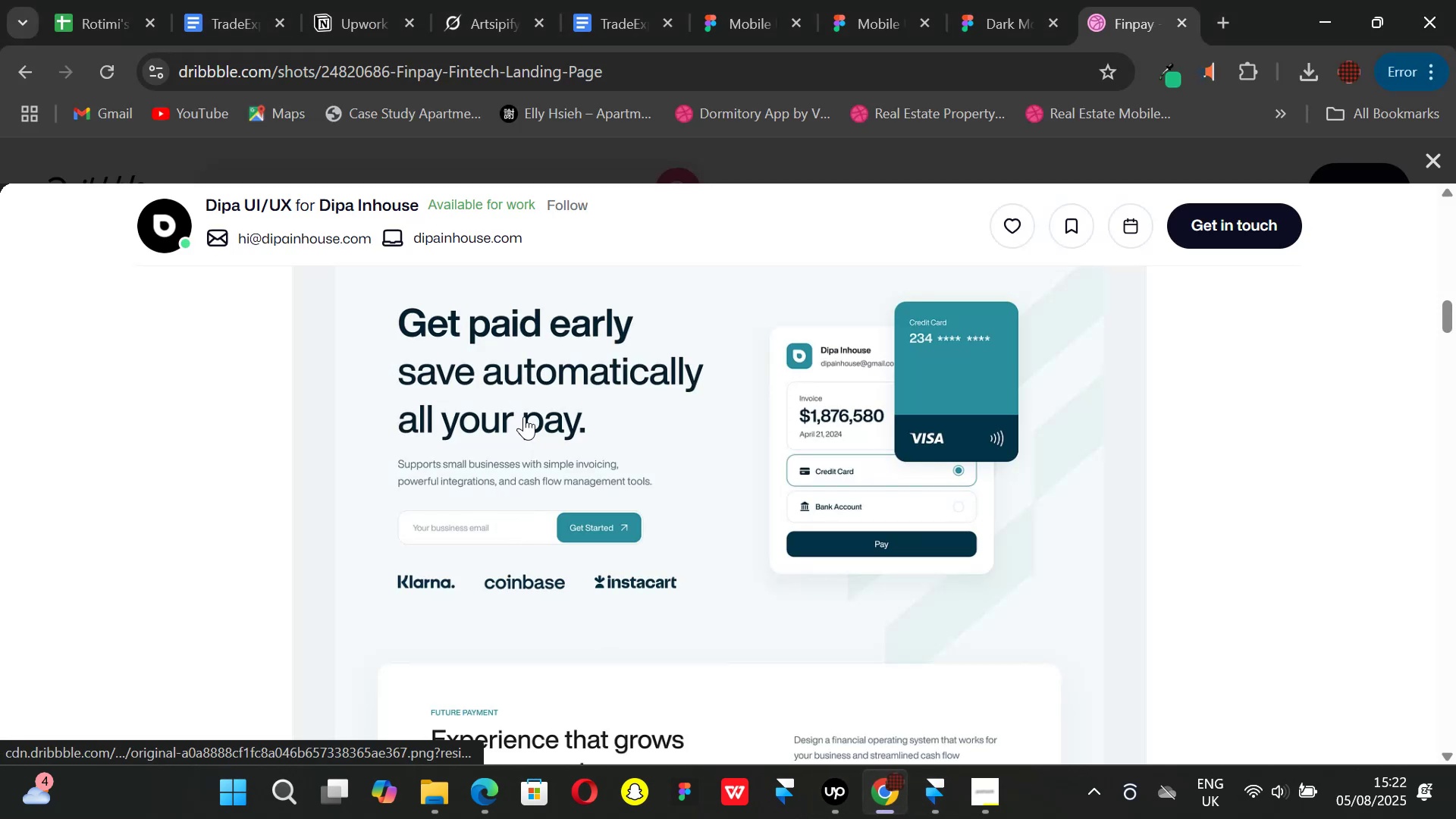 
scroll: coordinate [545, 453], scroll_direction: up, amount: 1.0
 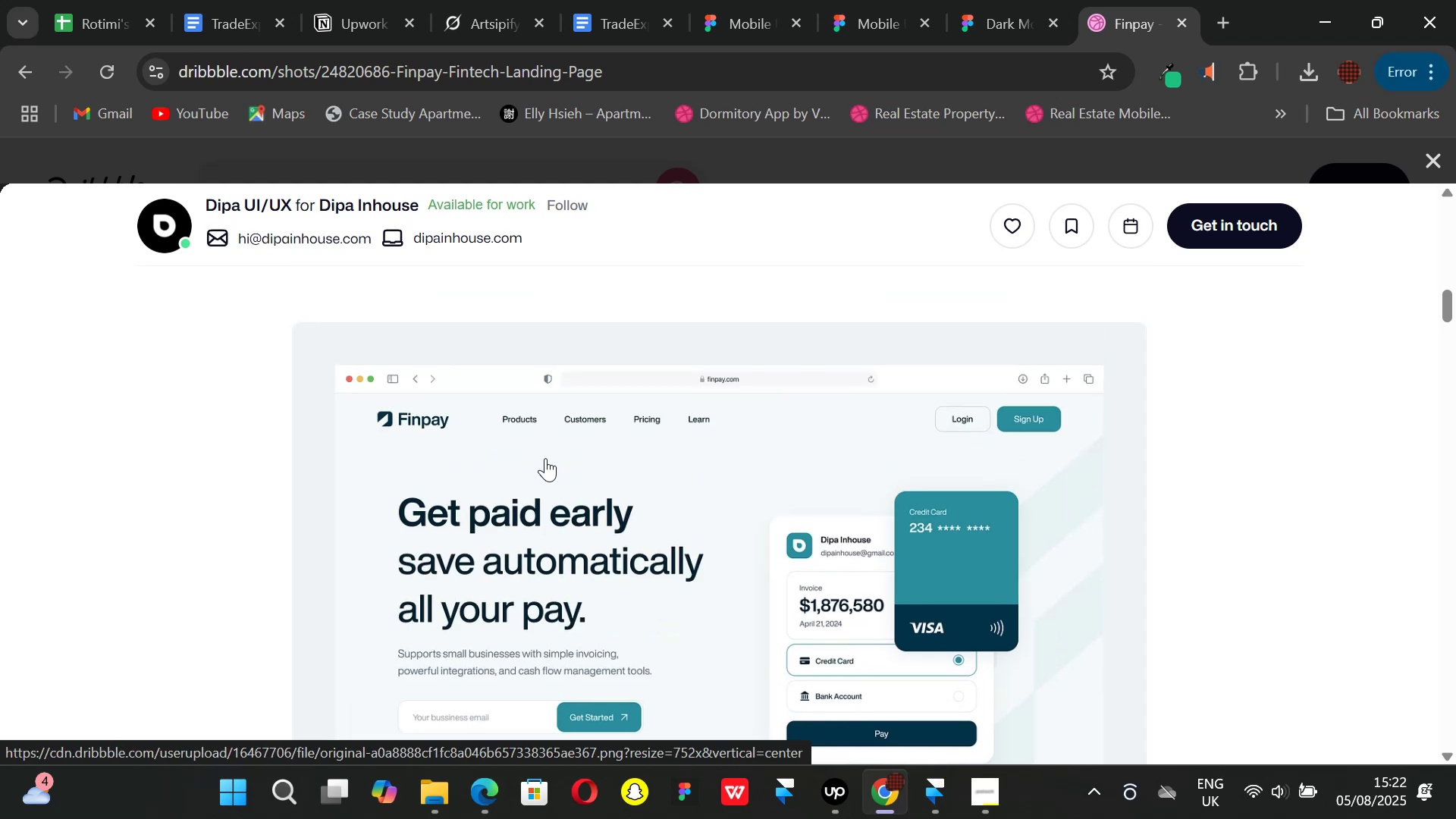 
scroll: coordinate [544, 460], scroll_direction: down, amount: 1.0
 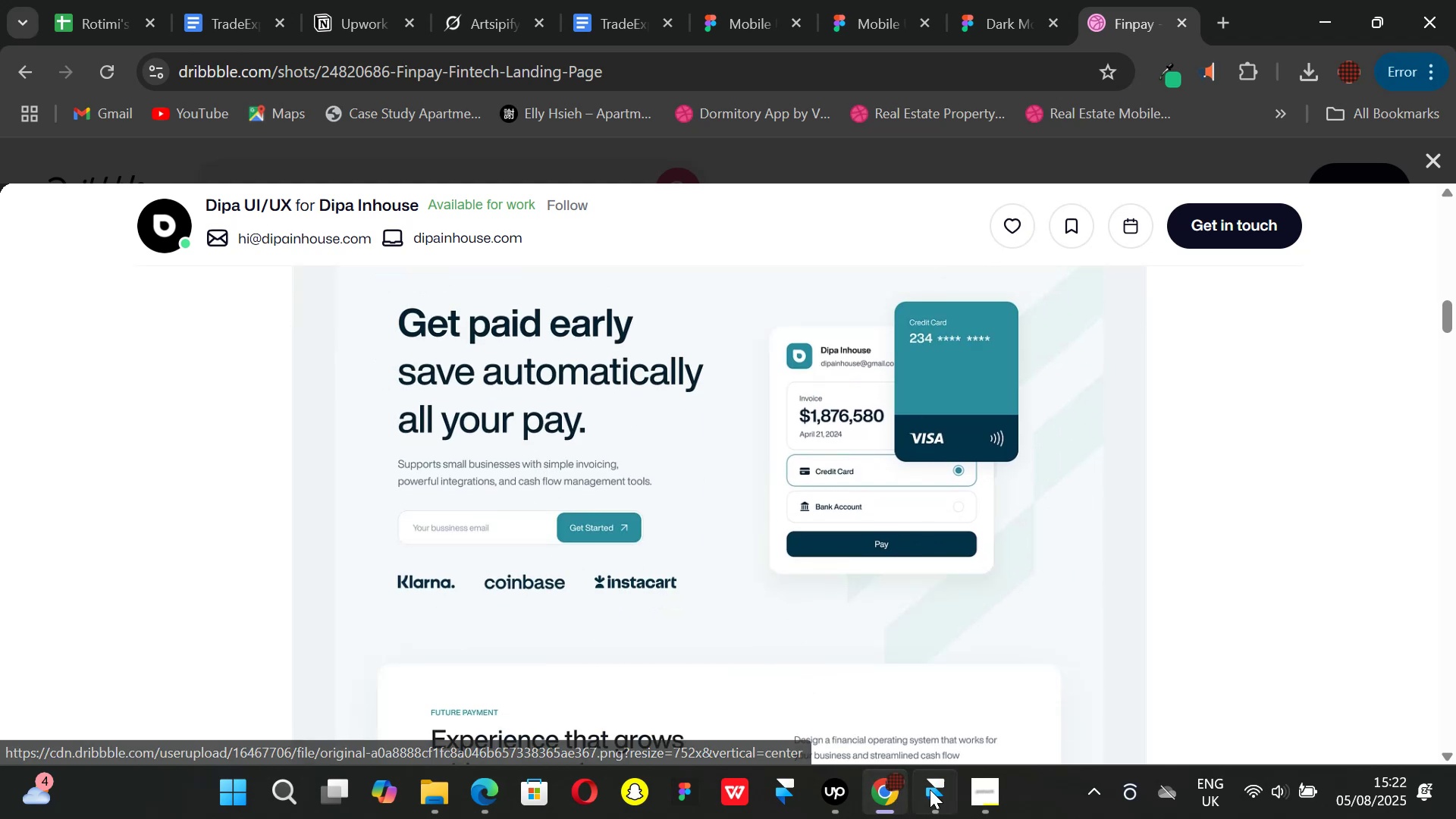 
left_click([933, 791])
 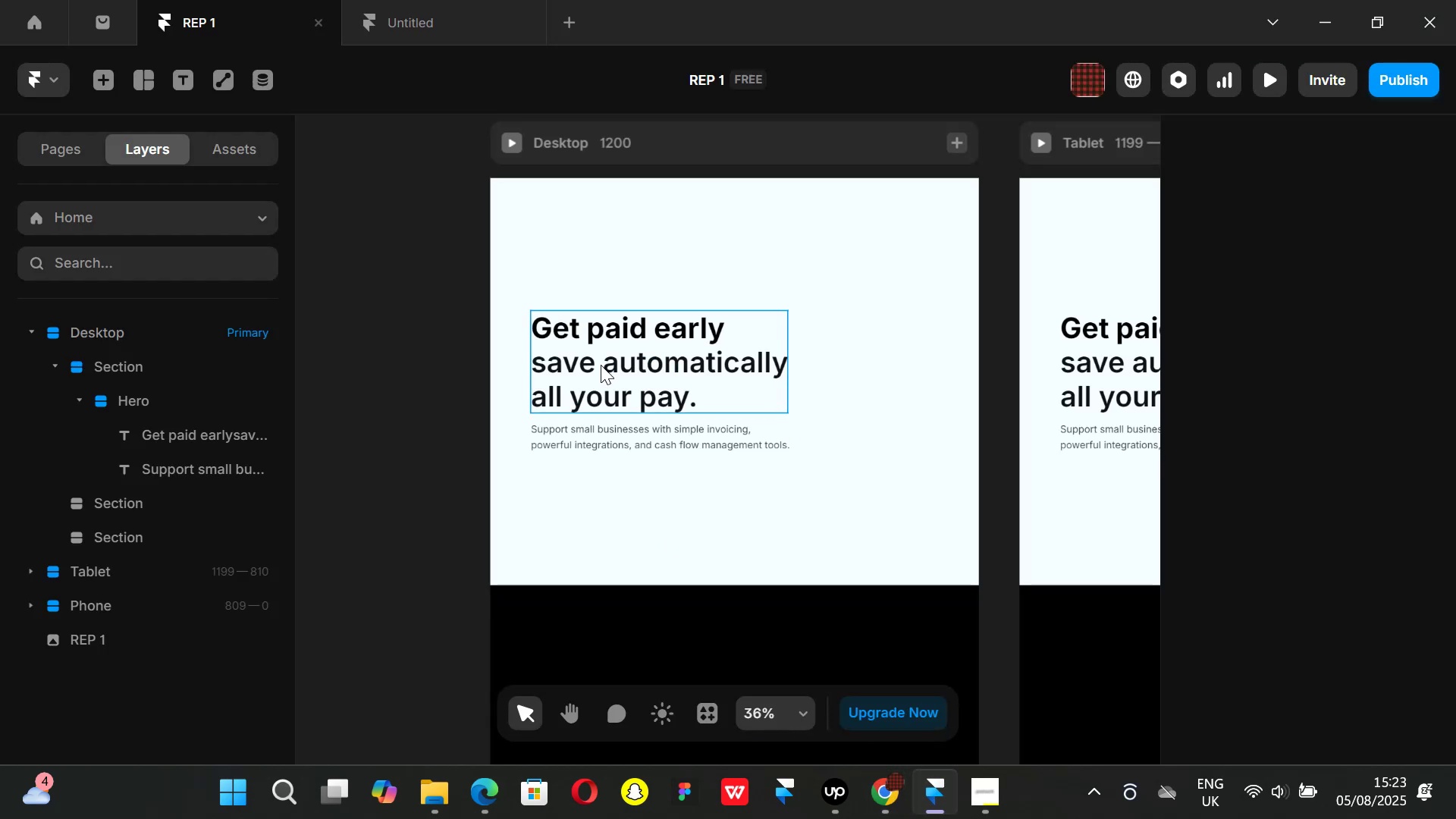 
left_click([601, 365])
 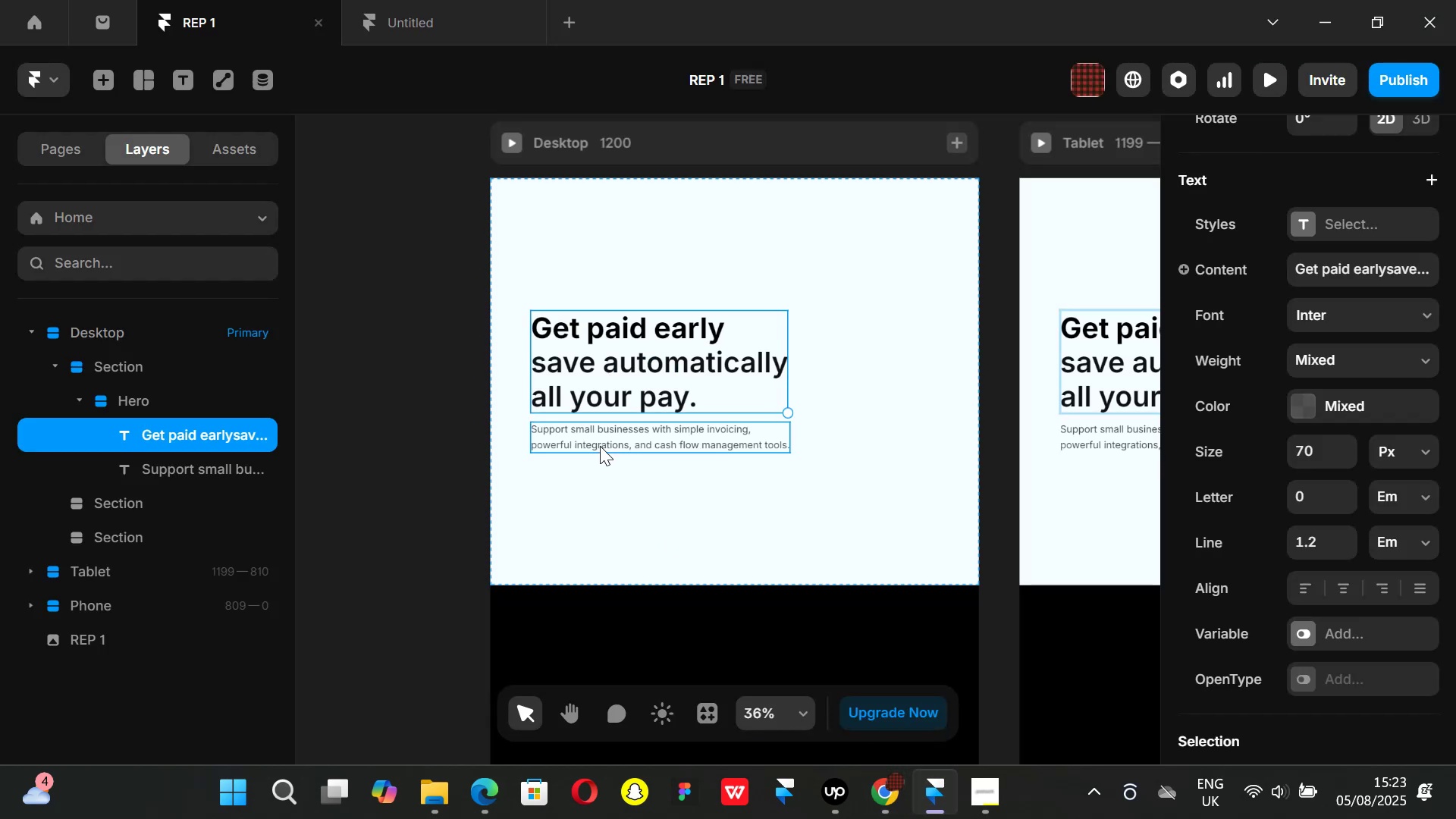 
hold_key(key=ShiftLeft, duration=0.49)
left_click([600, 446])
 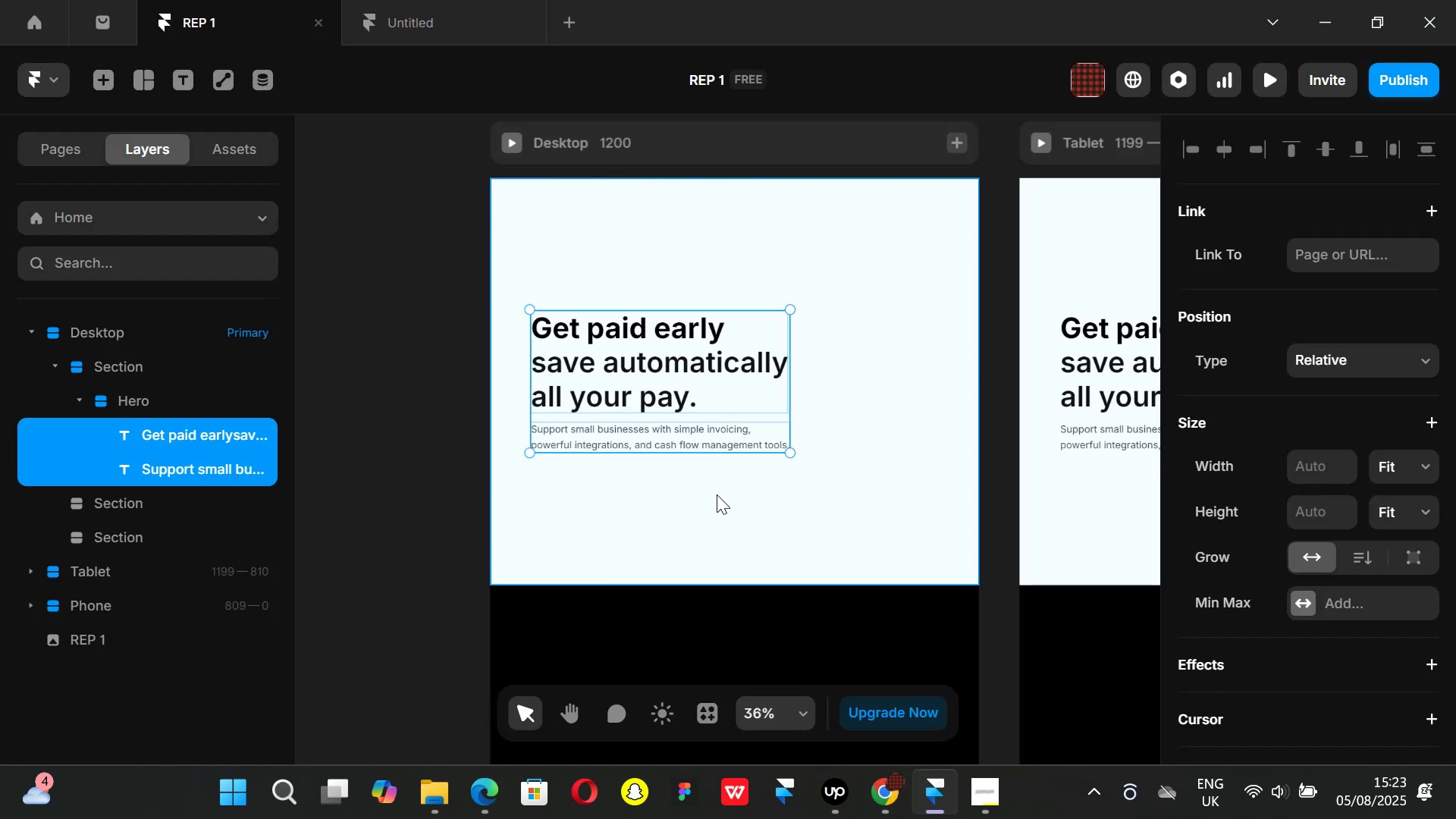 
key(Control+ControlLeft)
 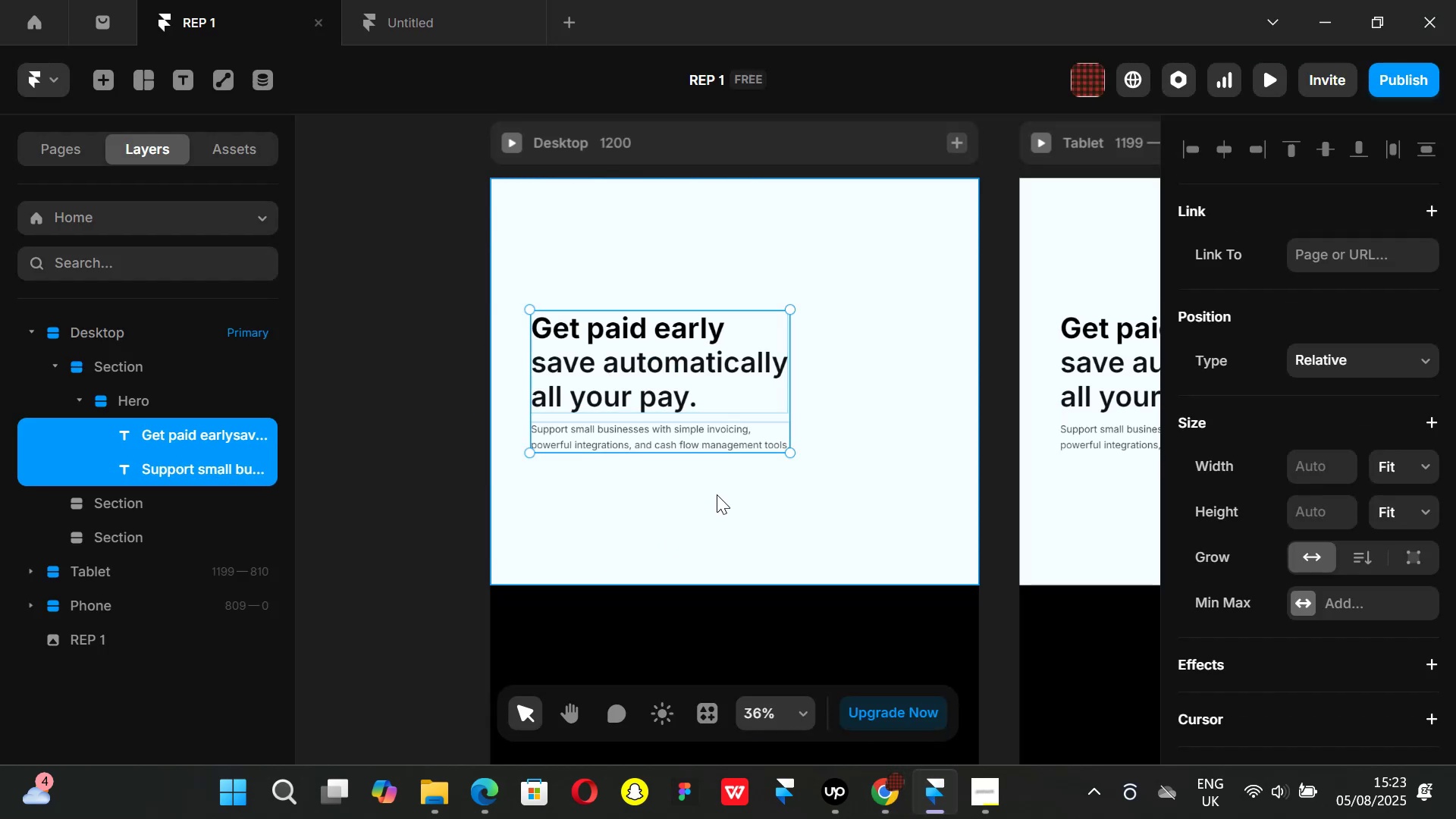 
key(Alt+Control+AltLeft)
 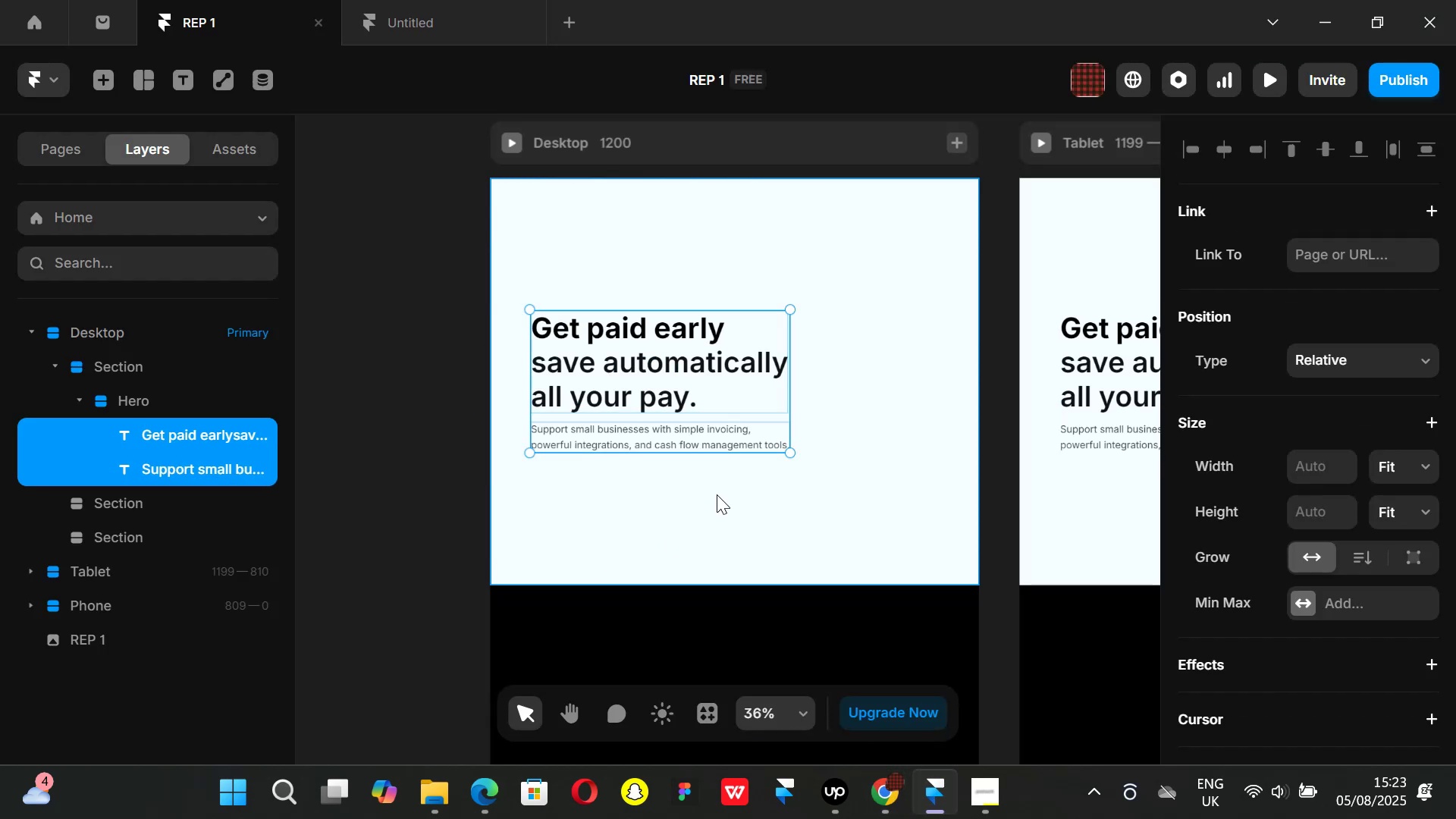 
key(Alt+Control+K)
 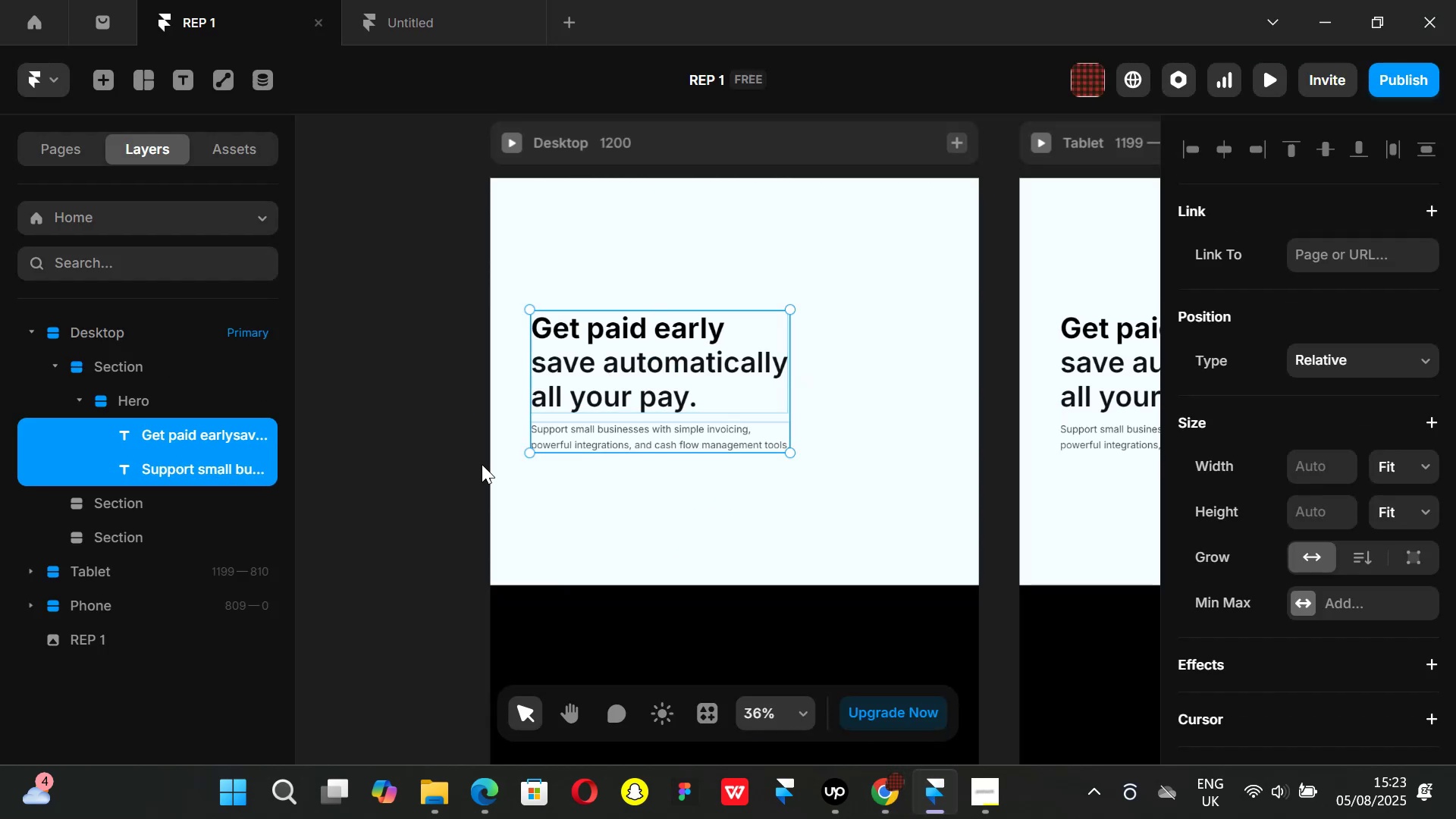 
key(Control+ControlLeft)
 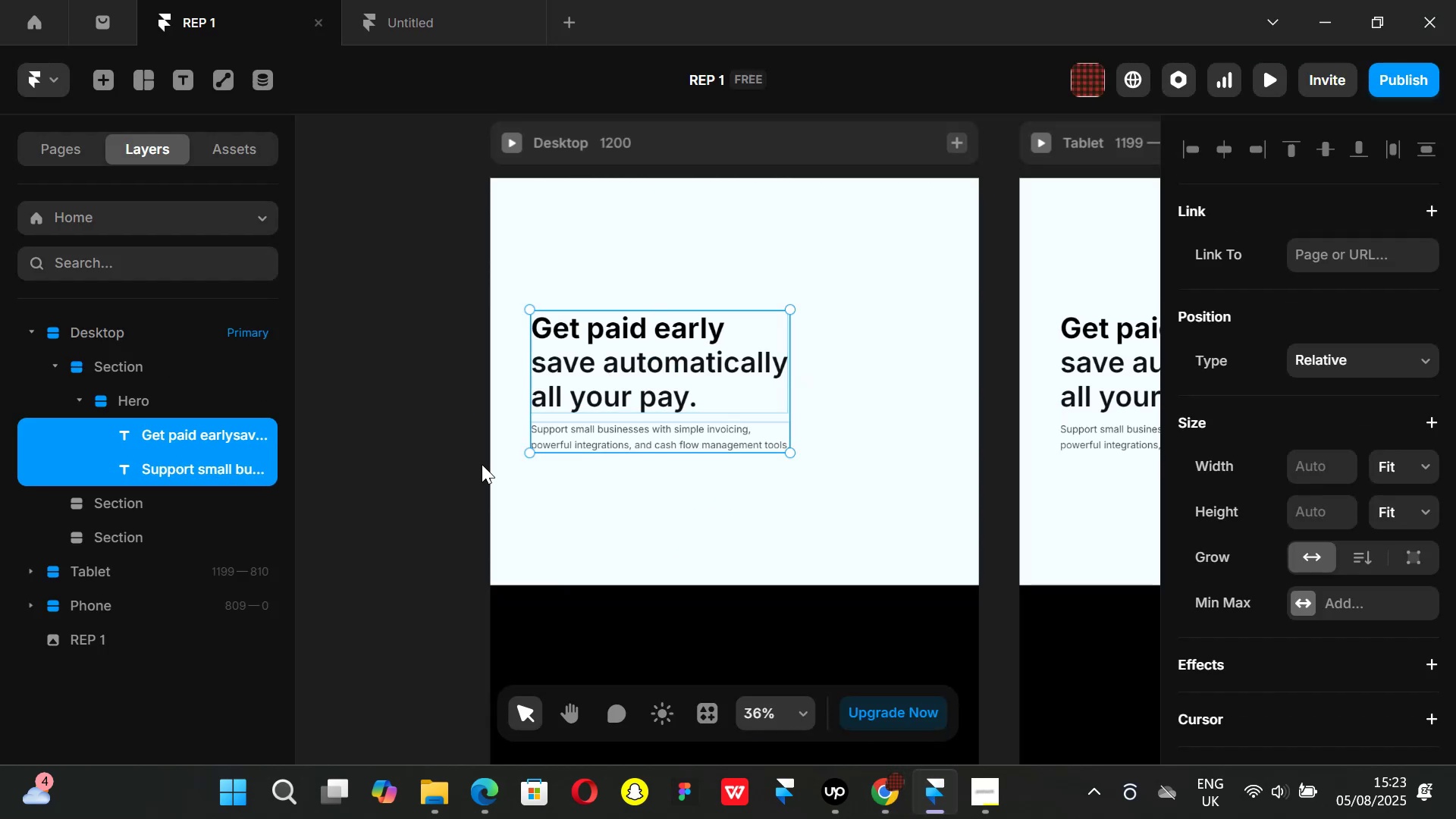 
key(Alt+Control+AltLeft)
 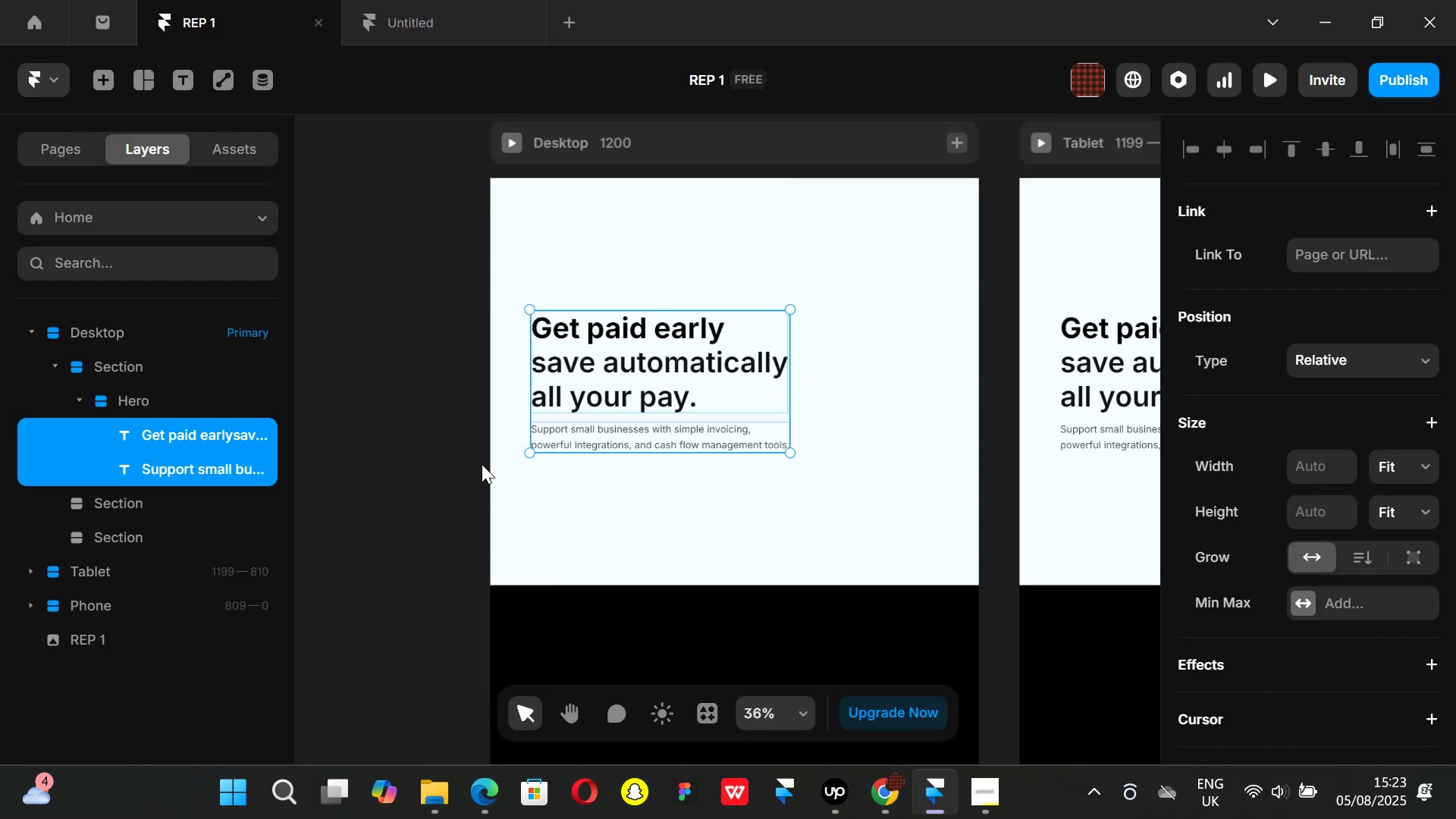 
key(Alt+Control+Enter)
 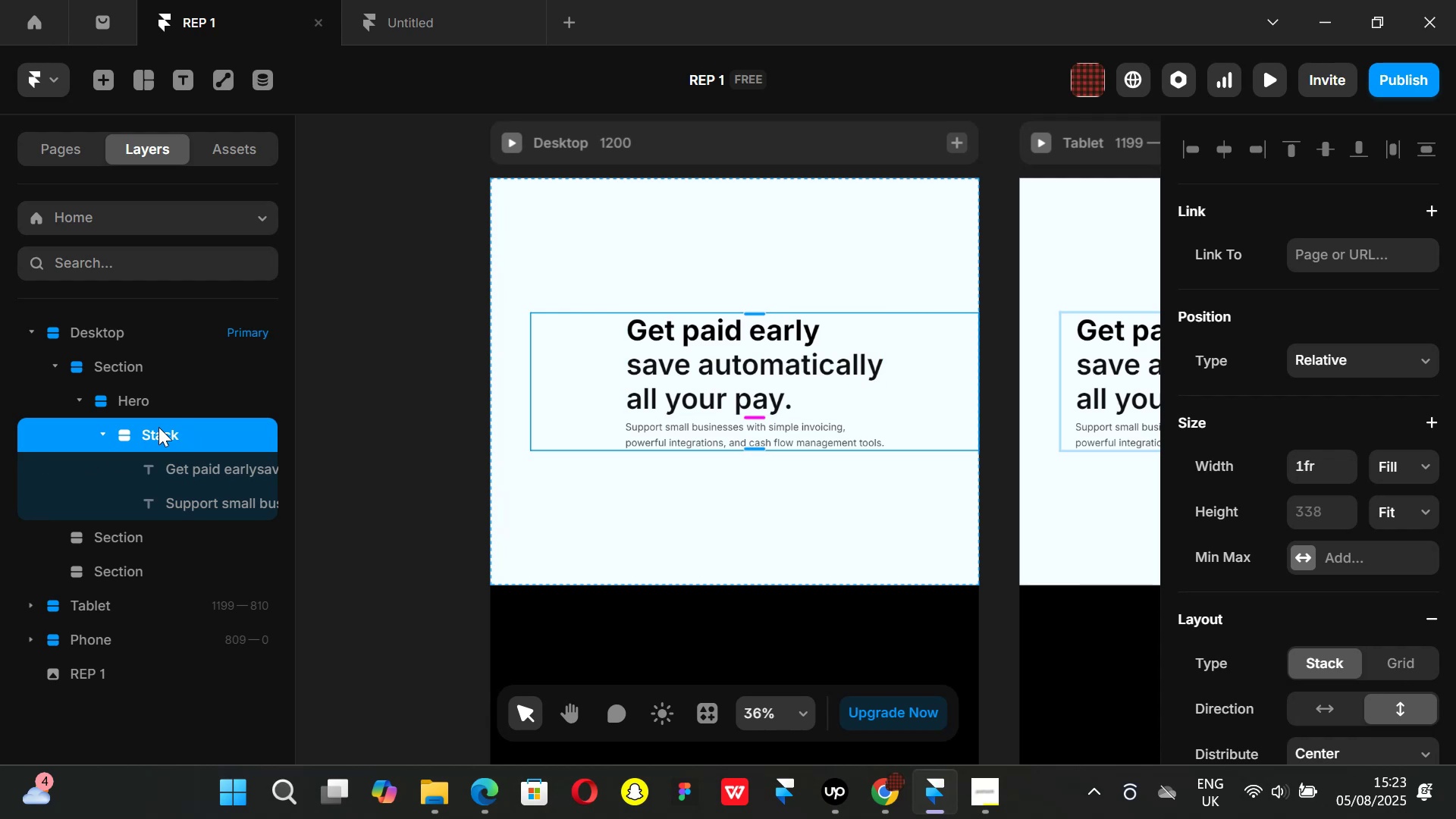 
double_click([158, 428])
 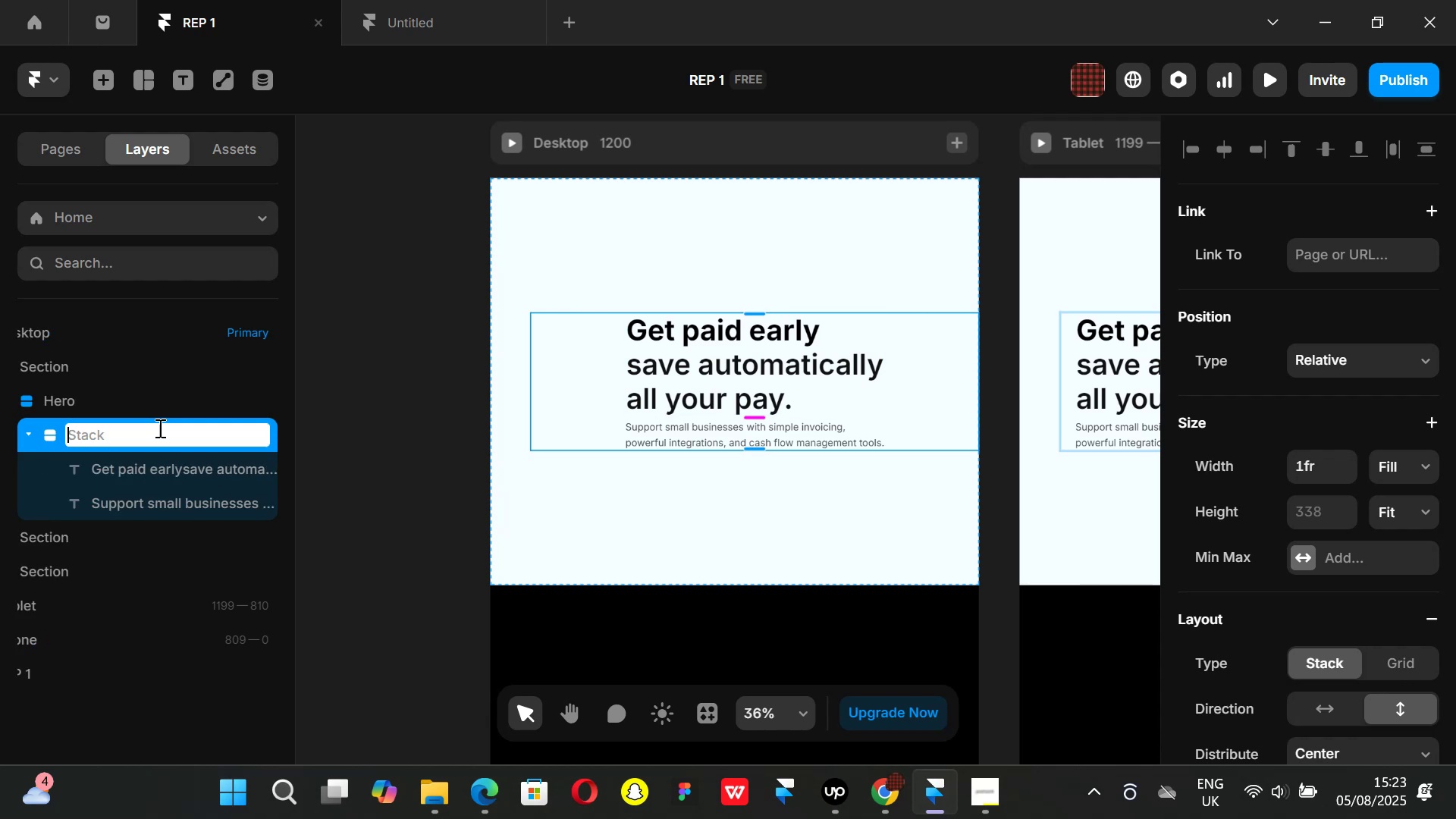 
triple_click([158, 428])
 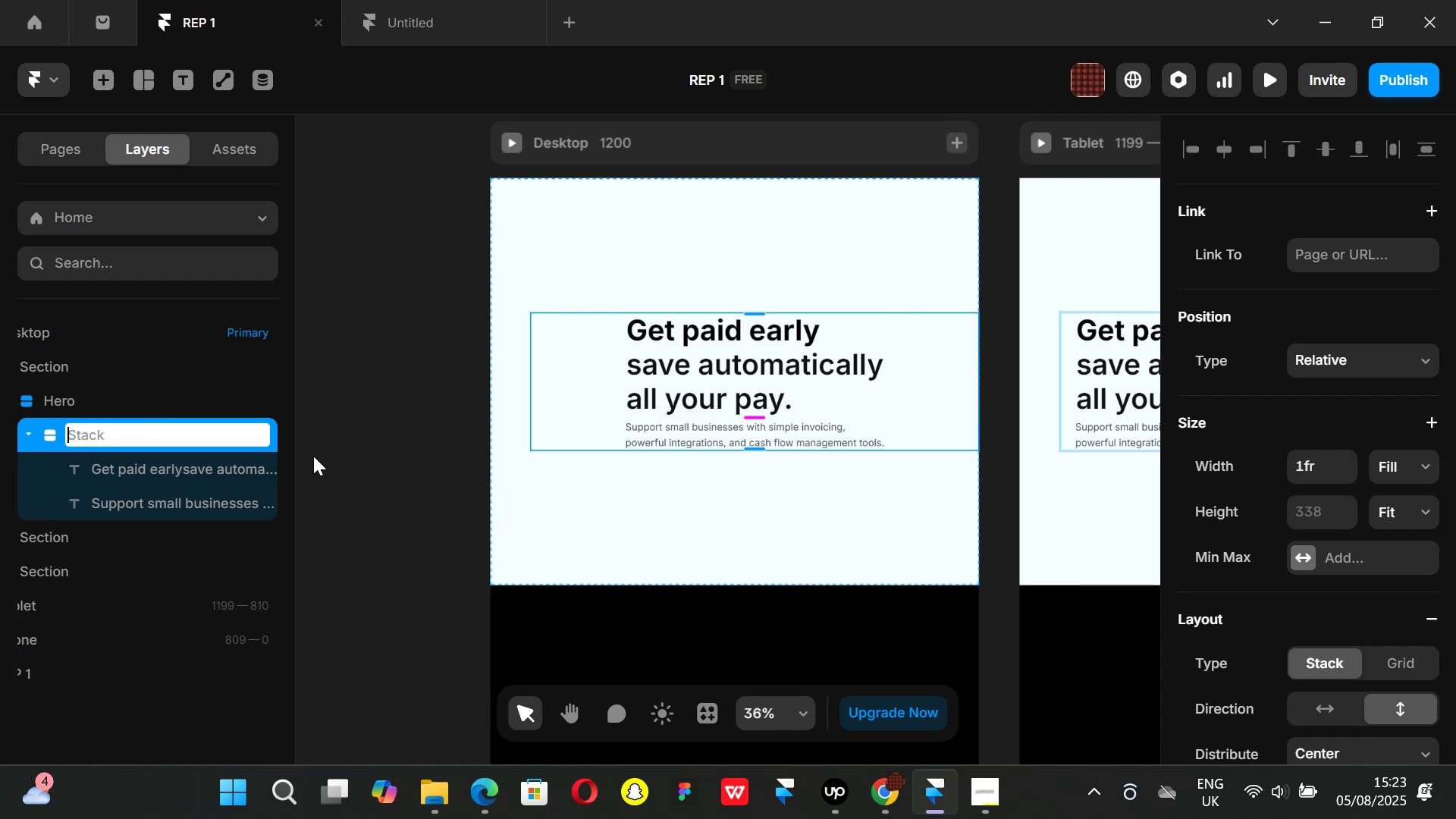 
type(Left side)
 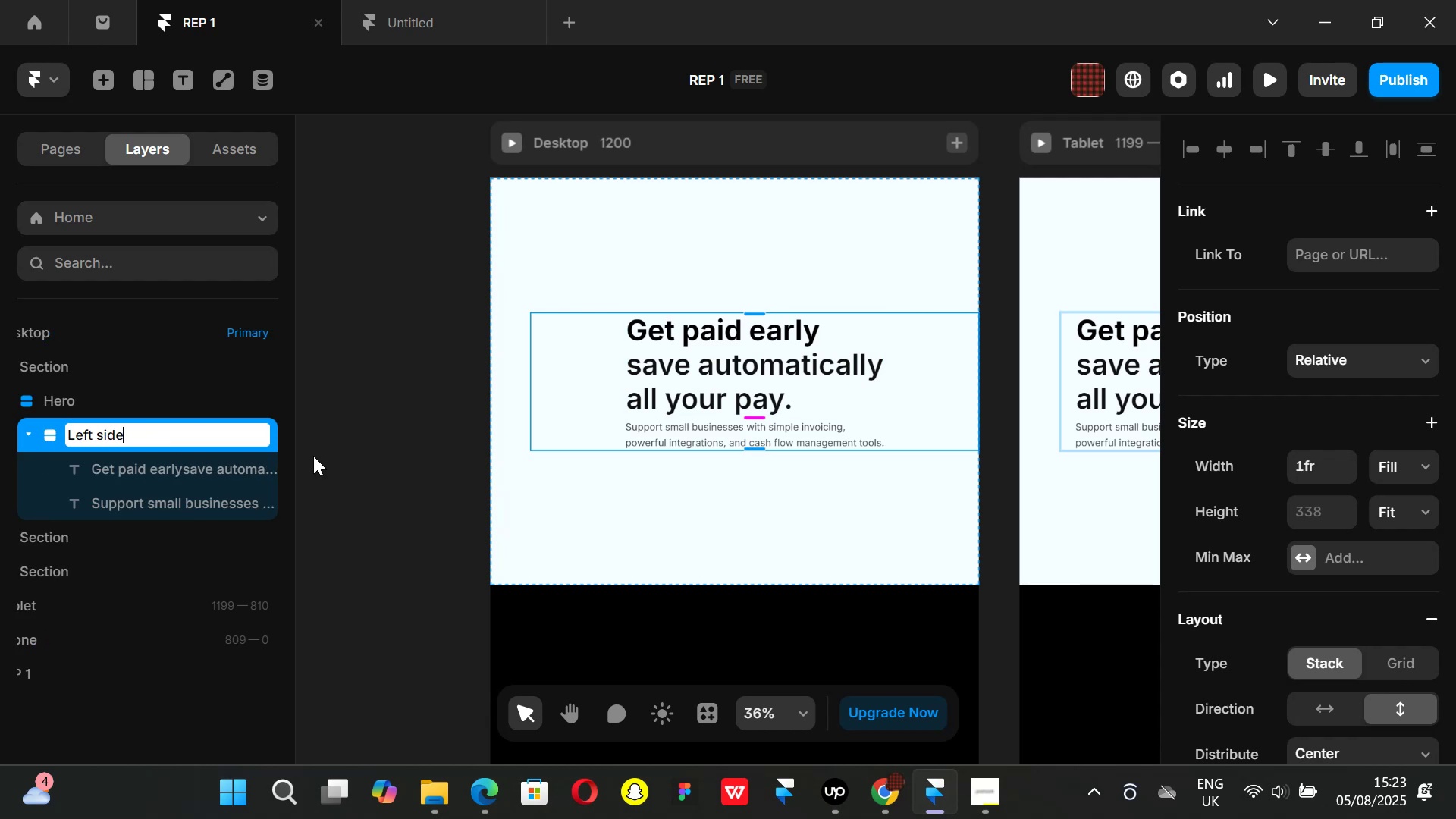 
key(Enter)
 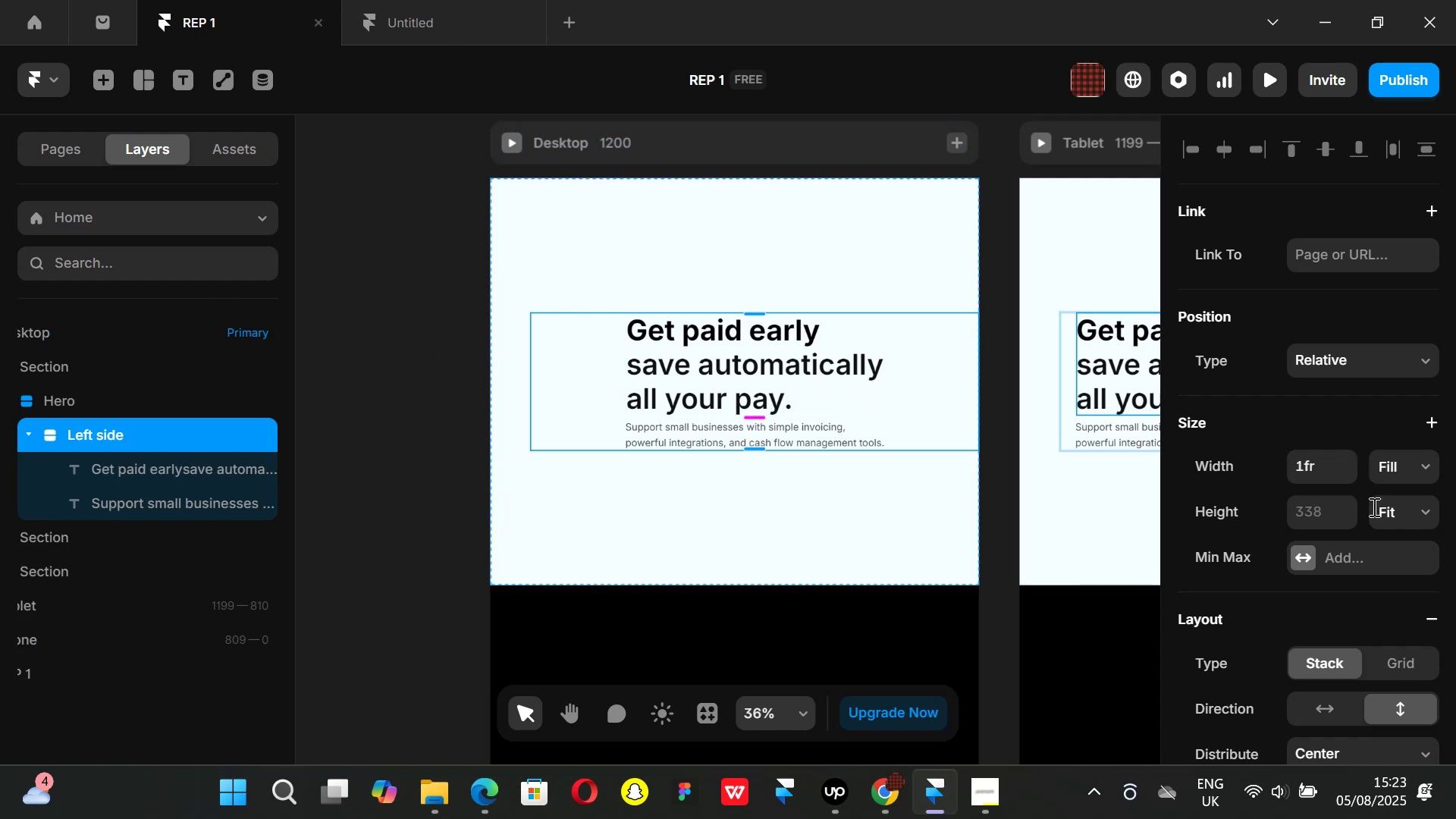 
left_click([1424, 457])
 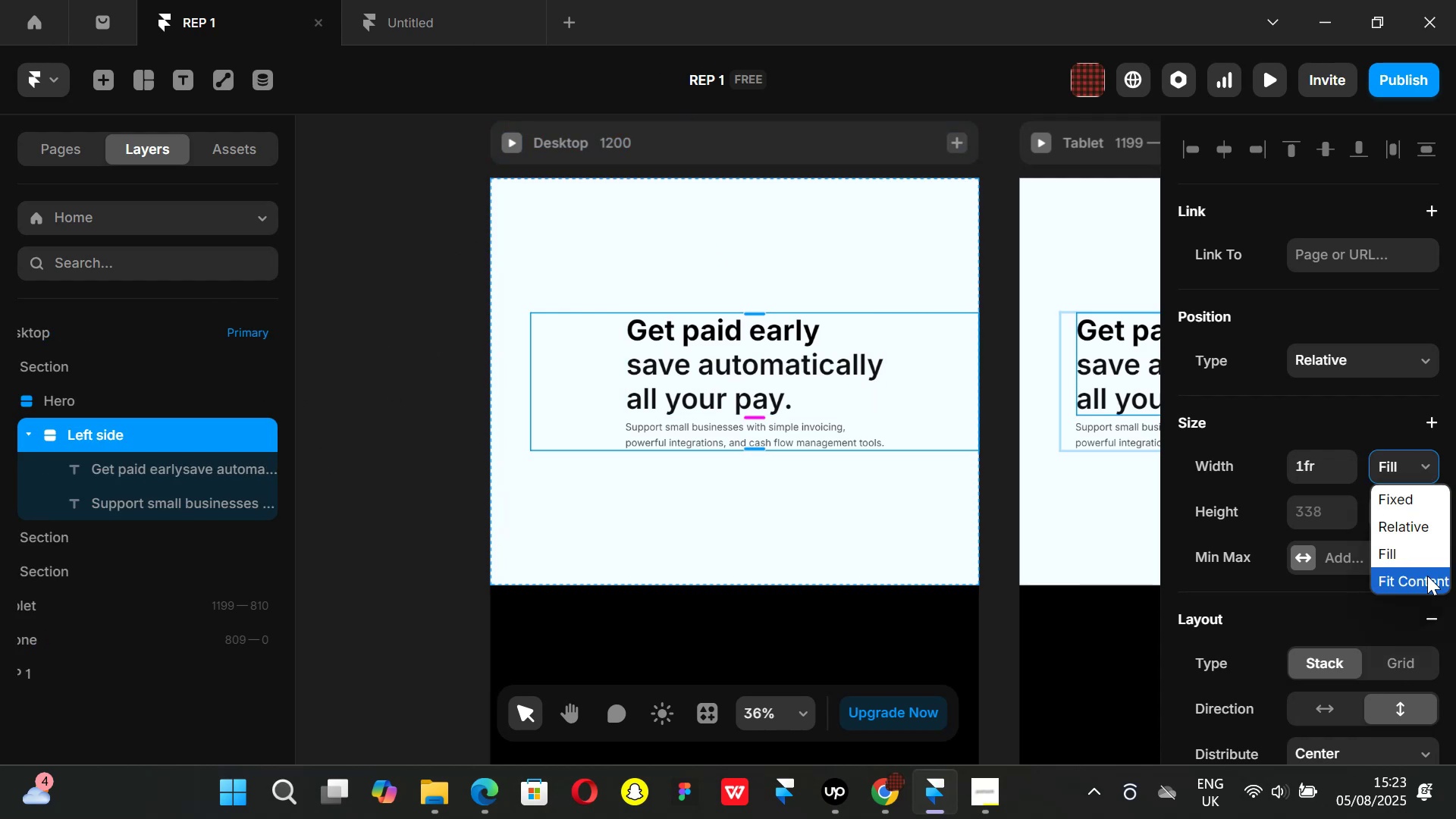 
left_click([1427, 576])
 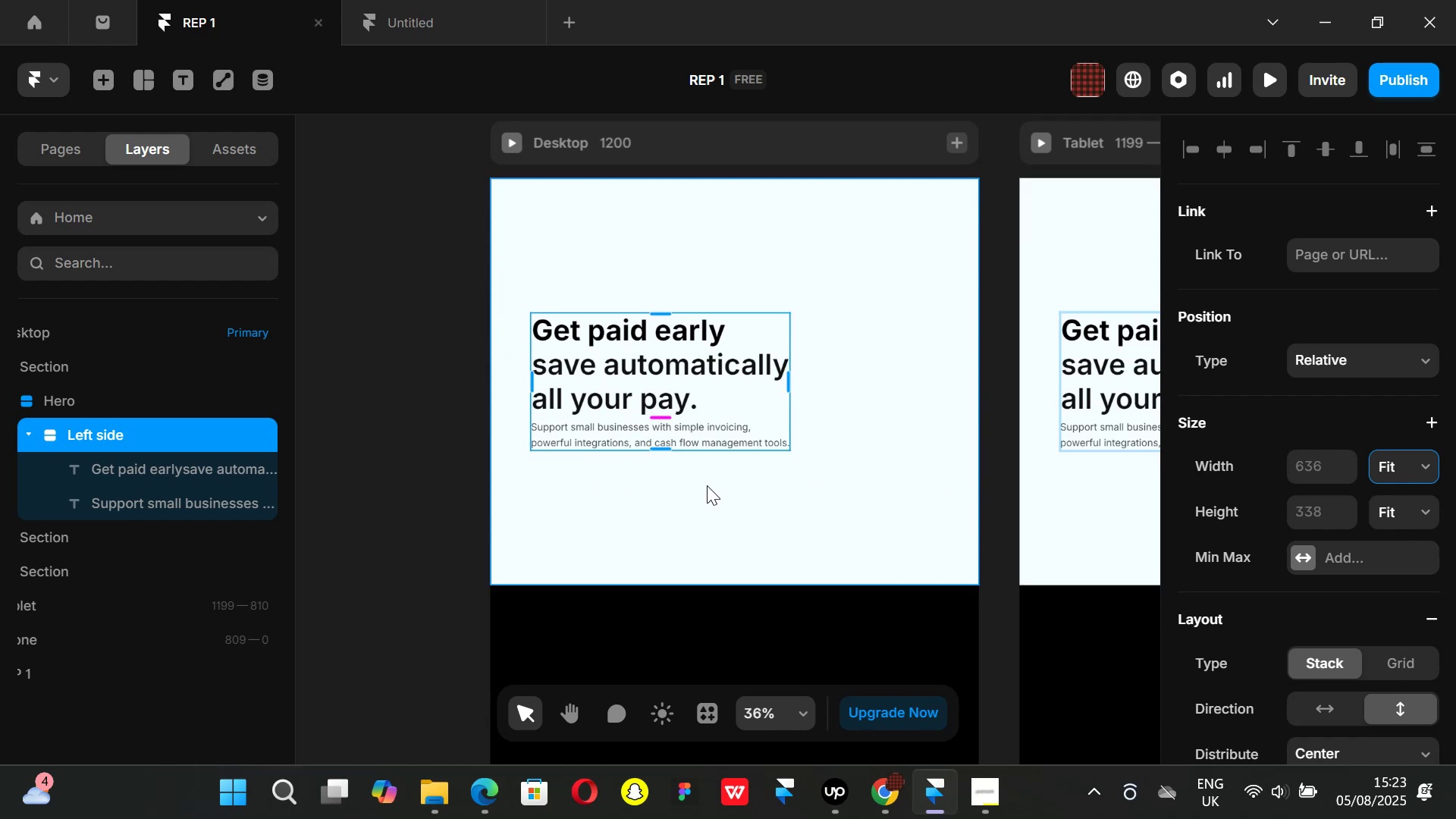 
scroll: coordinate [1406, 598], scroll_direction: down, amount: 2.0
 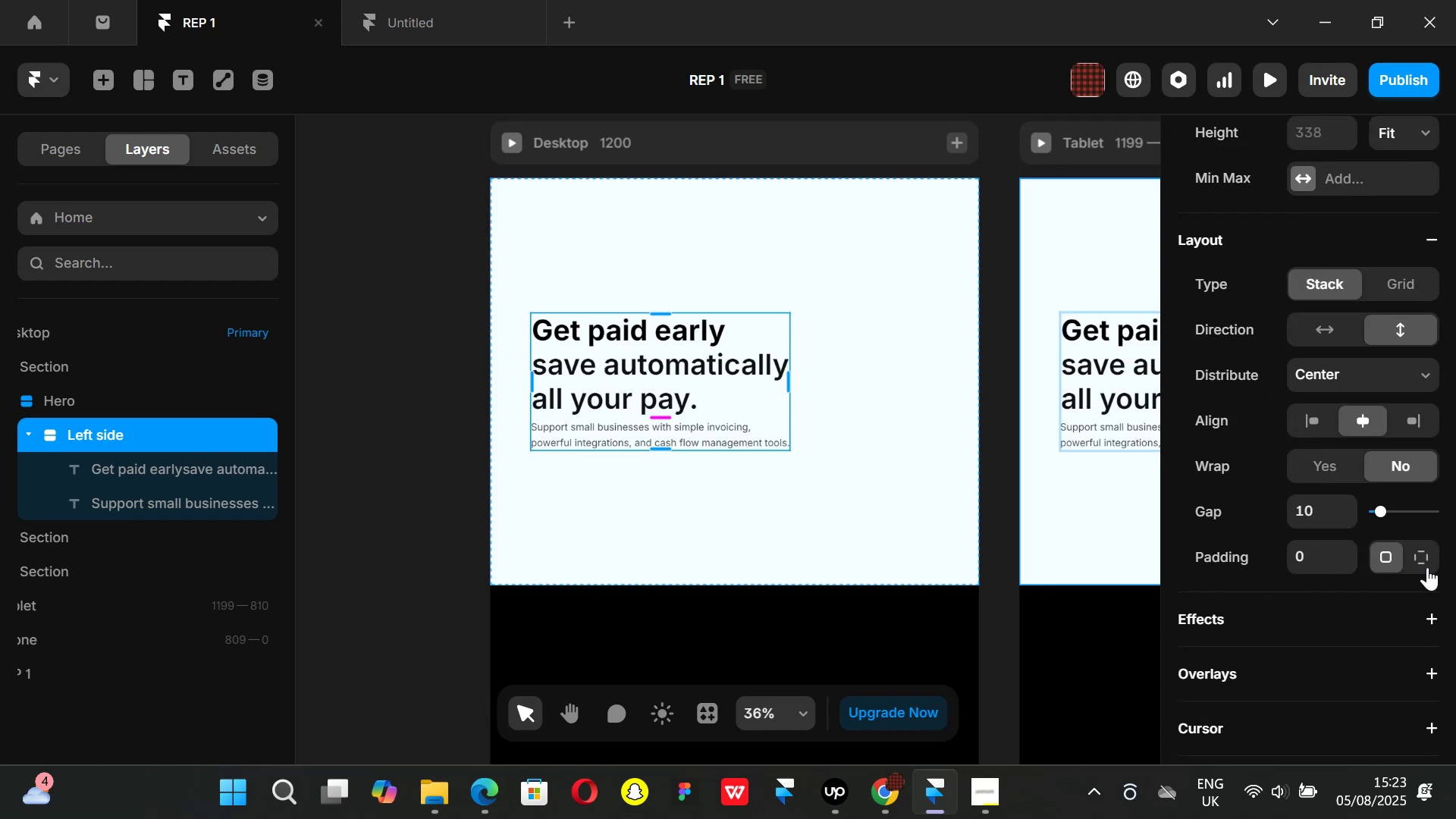 
left_click([1427, 566])
 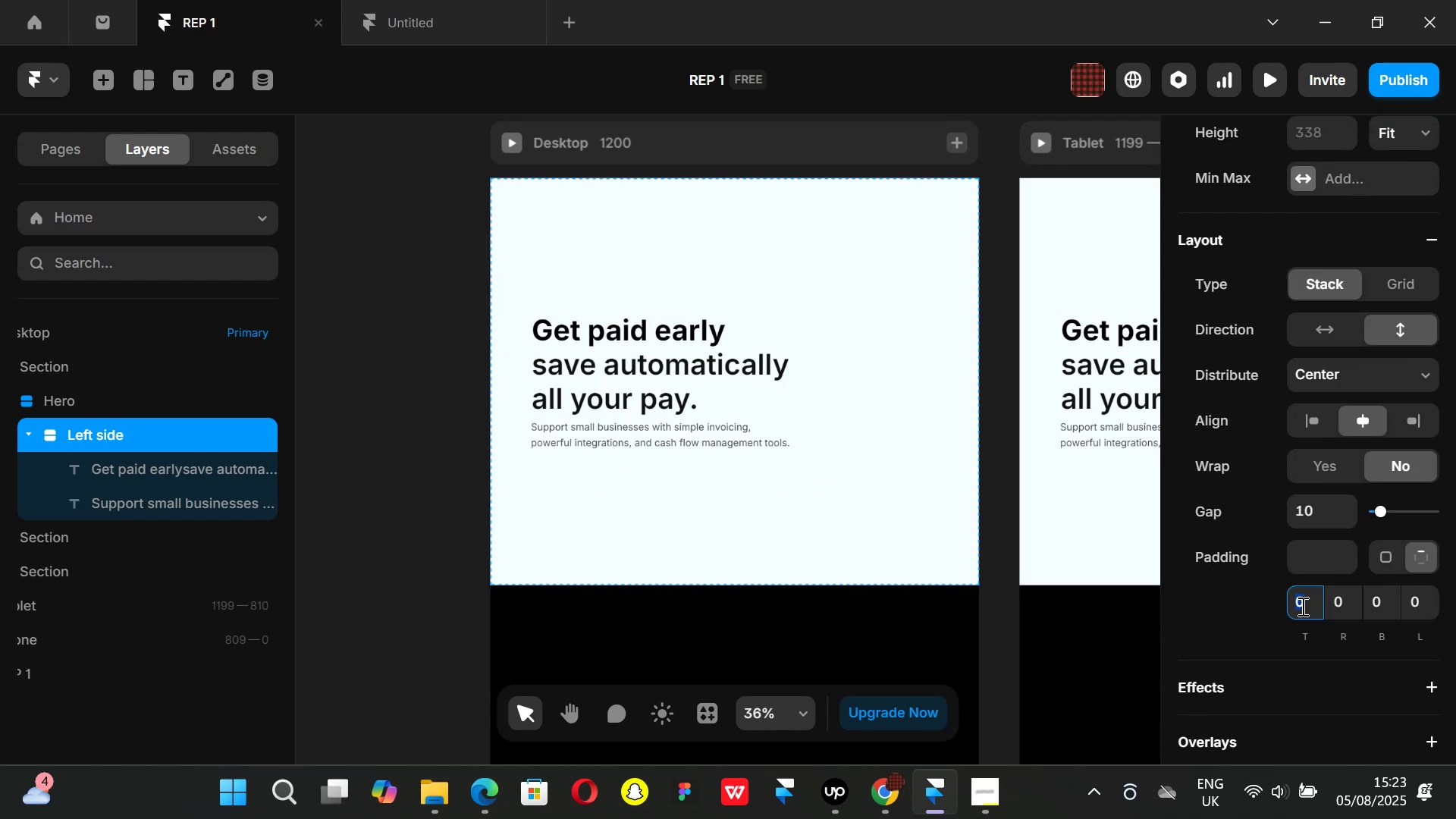 
type(20)
 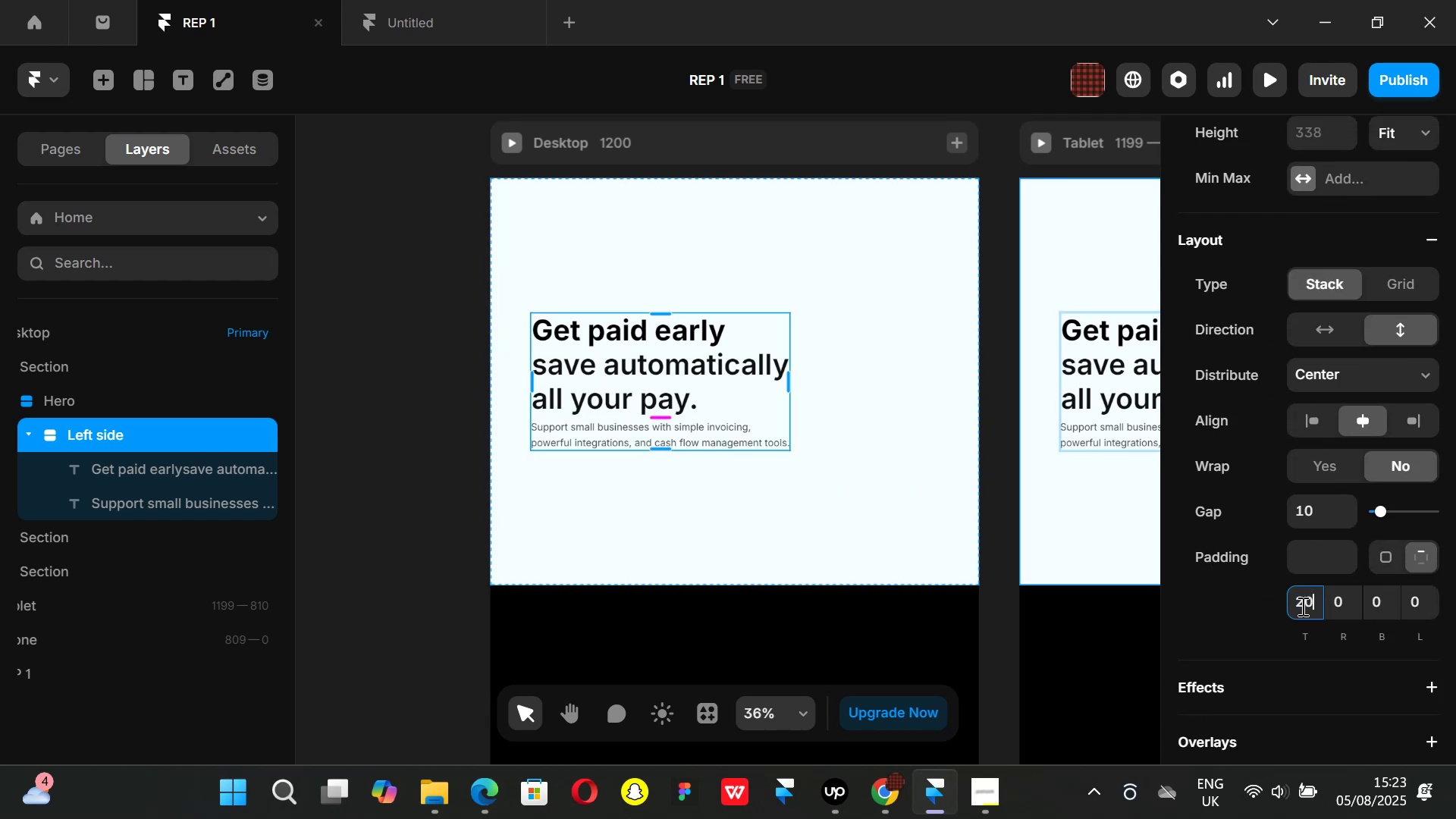 
key(Enter)
 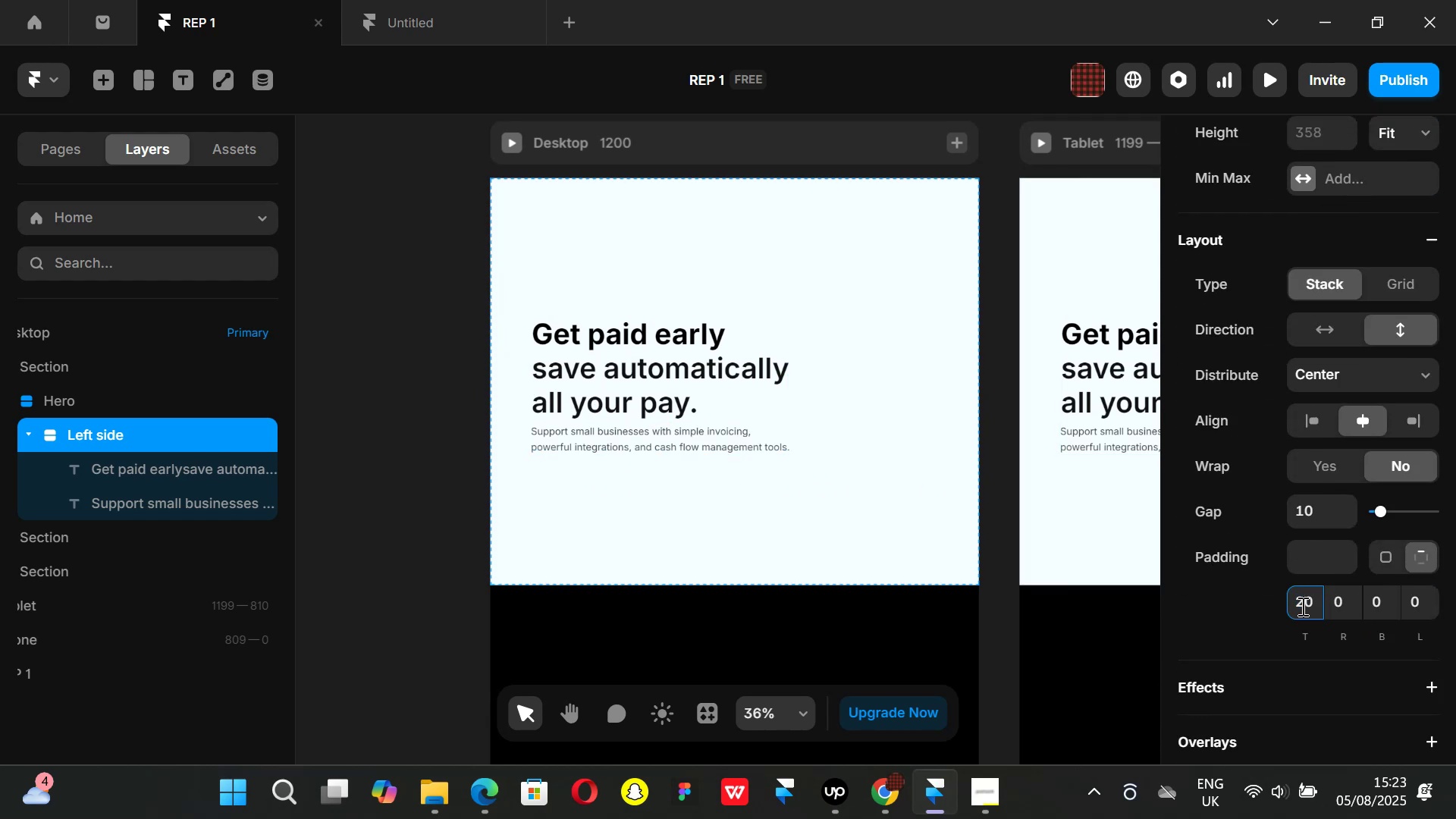 
key(Backspace)
 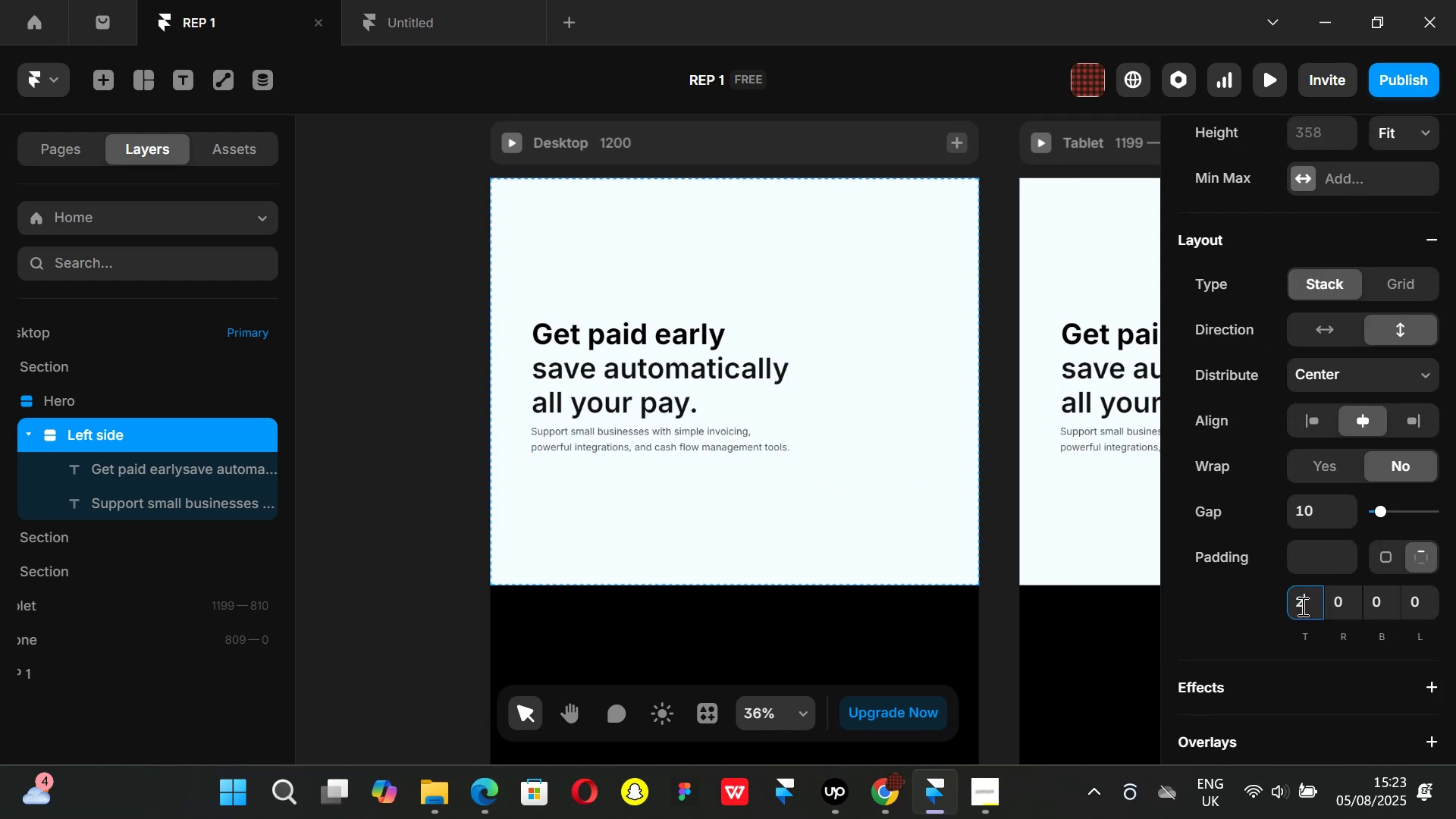 
key(Backspace)
 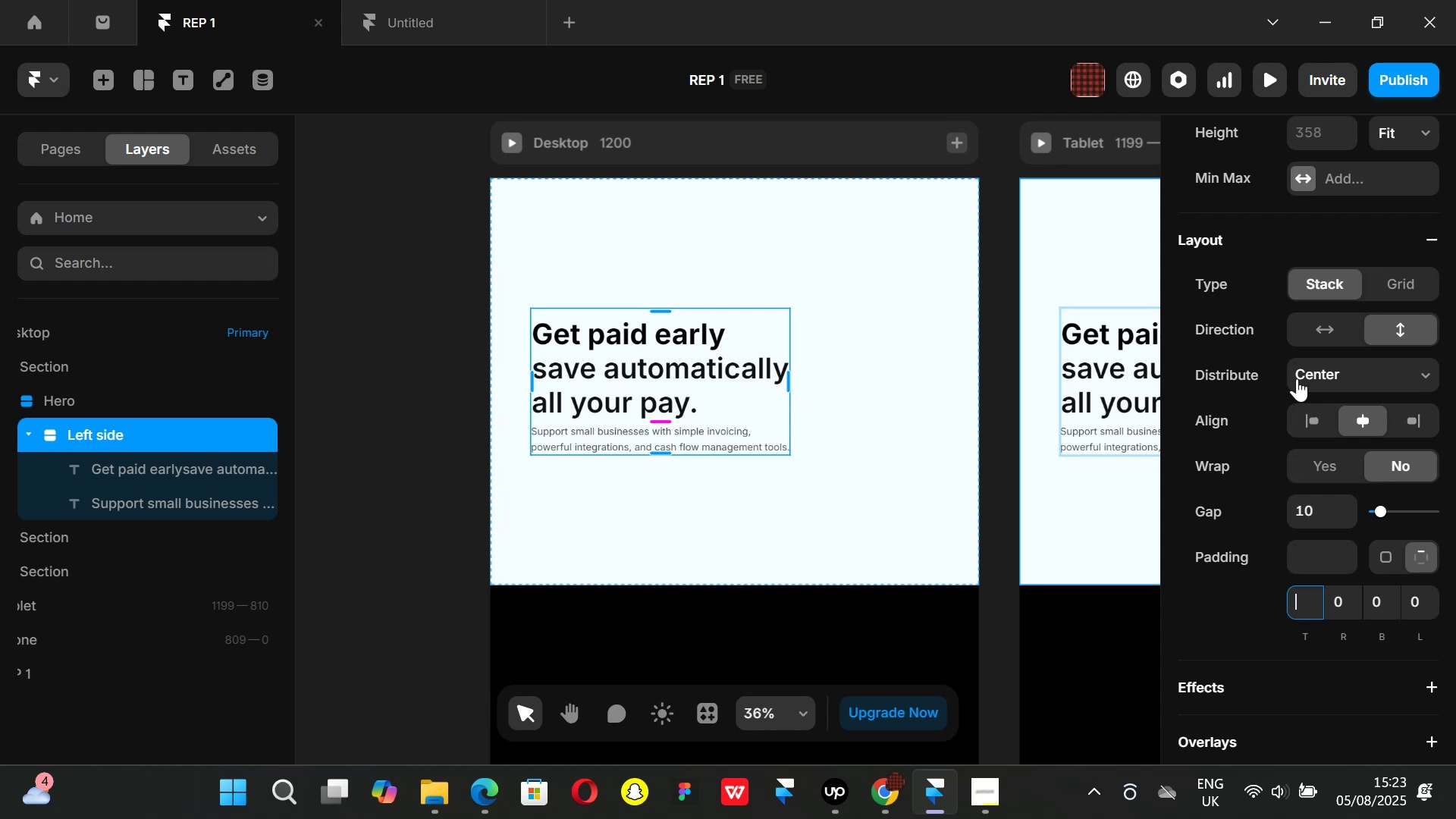 
left_click([890, 468])
 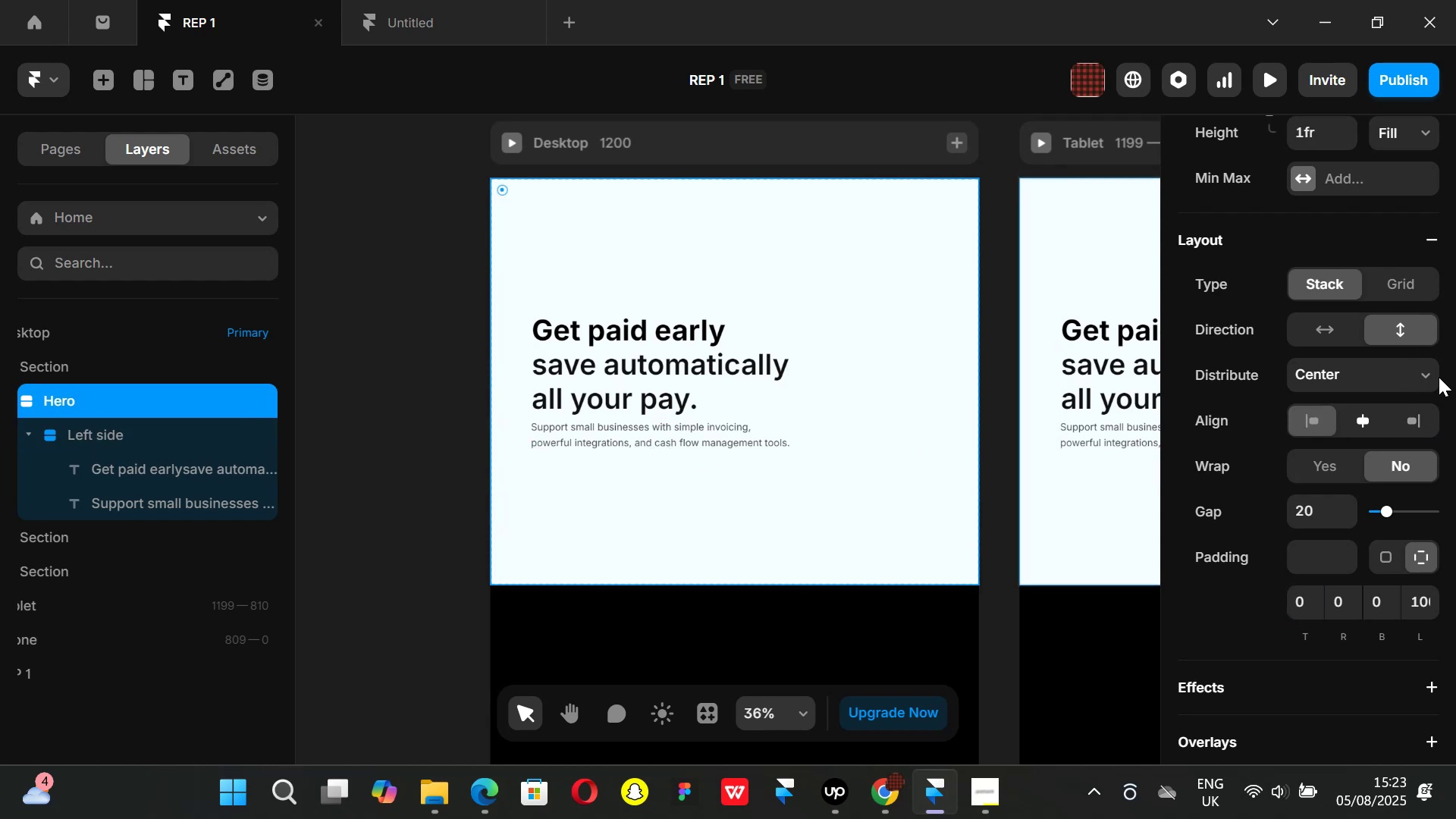 
left_click([1428, 376])
 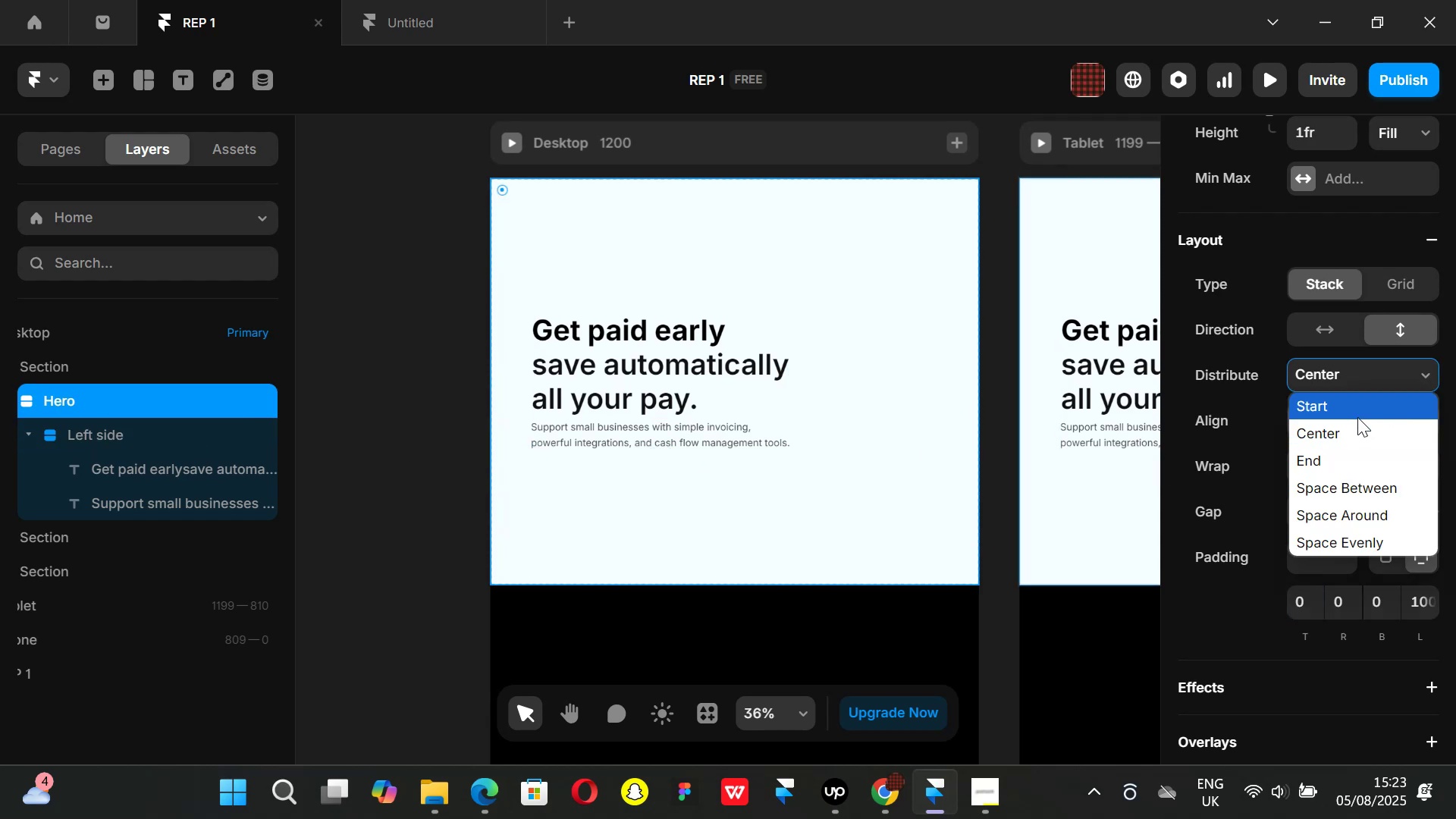 
left_click([1351, 410])
 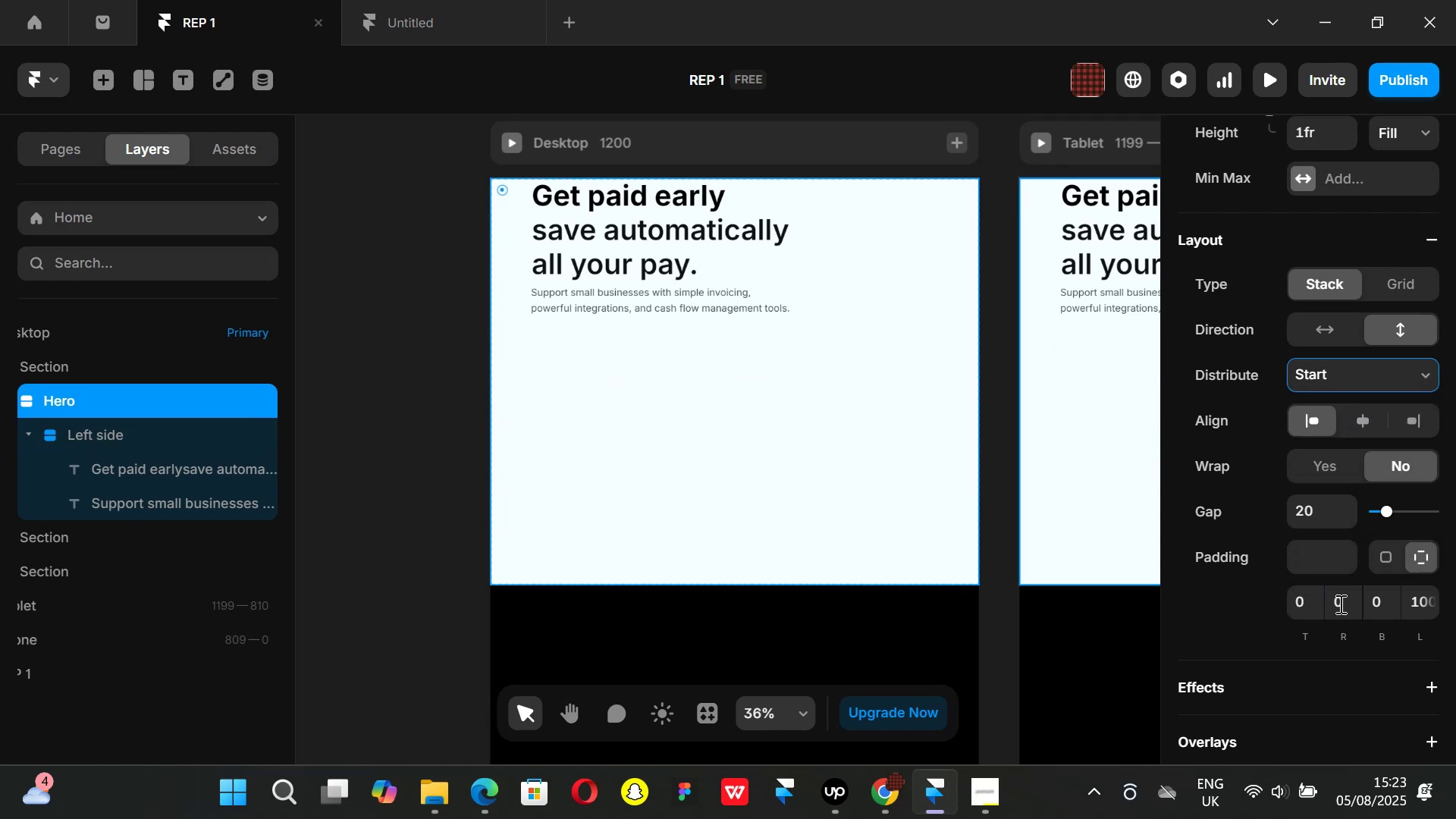 
left_click([1305, 598])
 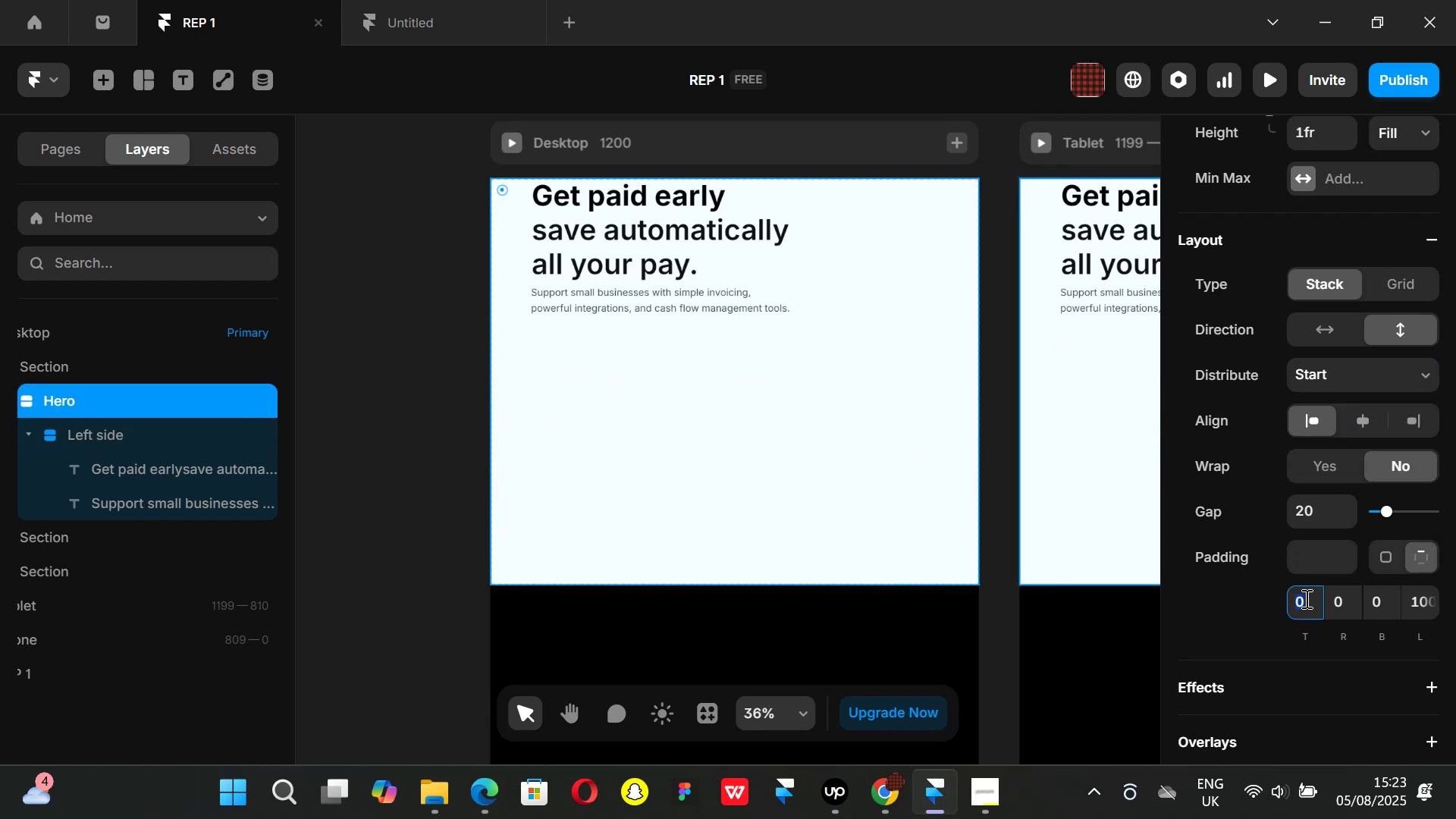 
type(50)
 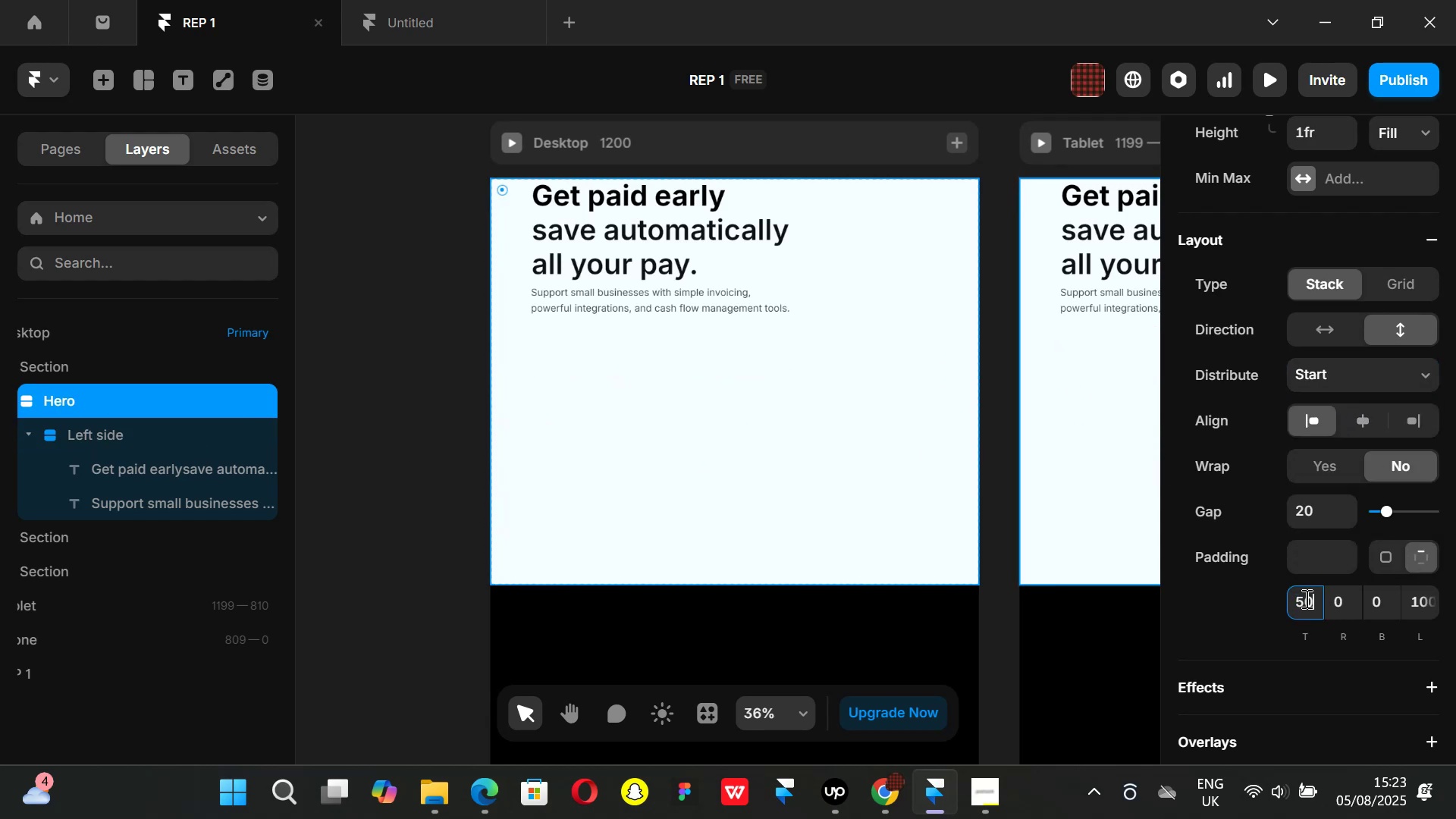 
key(Enter)
 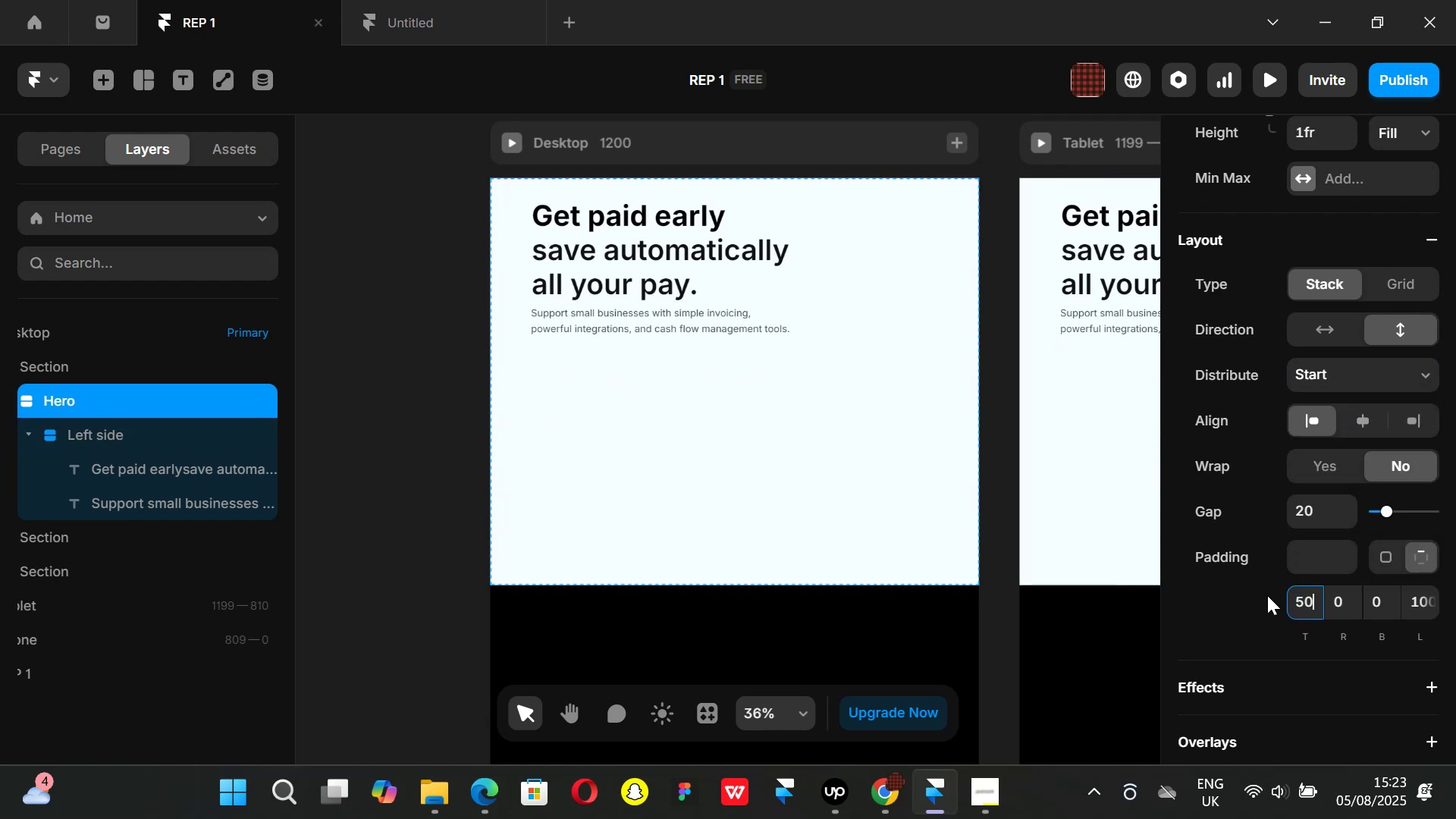 
key(Backspace)
key(Backspace)
type(100)
 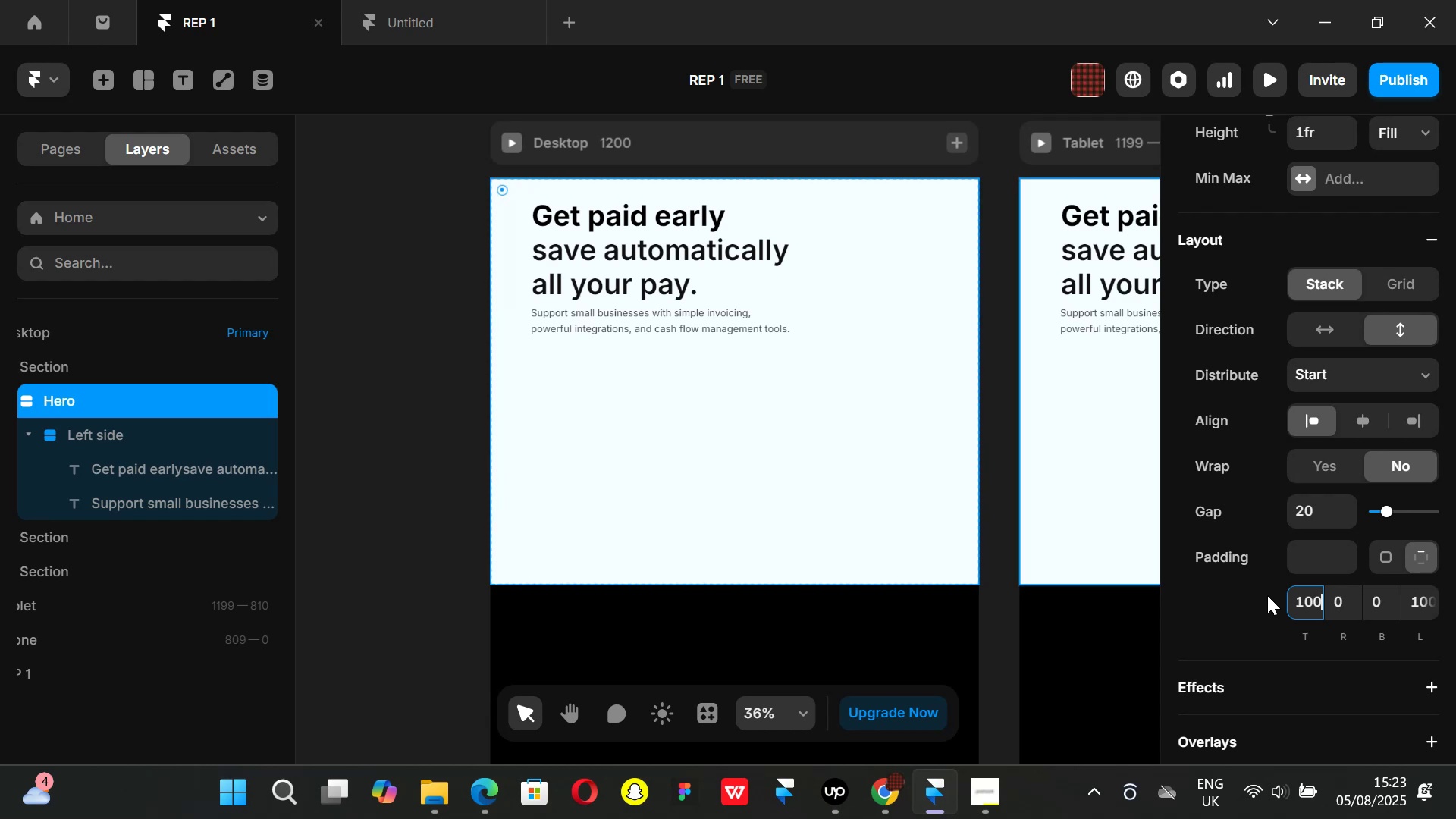 
key(Enter)
 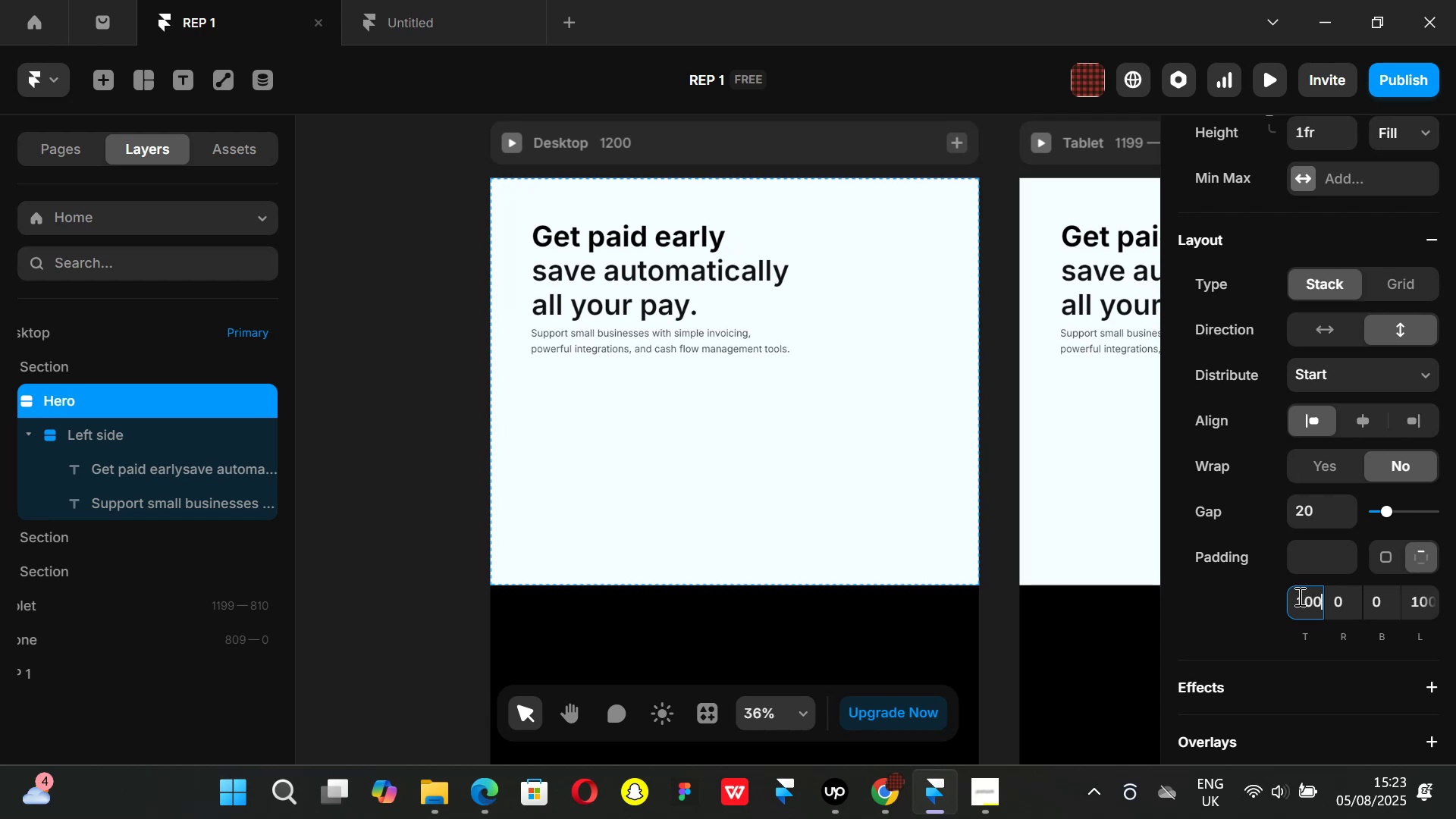 
key(Backspace)
key(Backspace)
key(Backspace)
key(Backspace)
type(180)
 